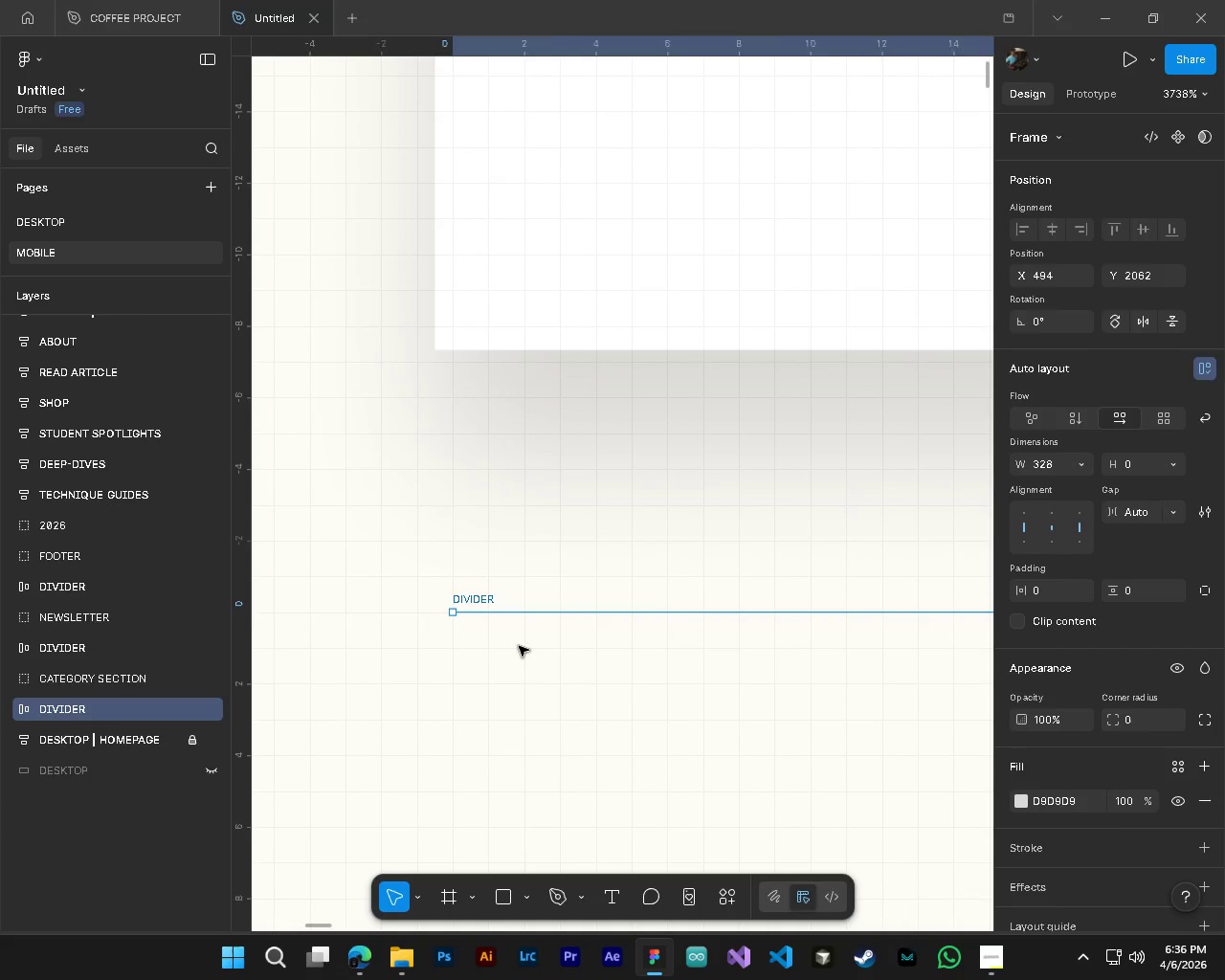 
hold_key(key=ControlLeft, duration=0.55)
 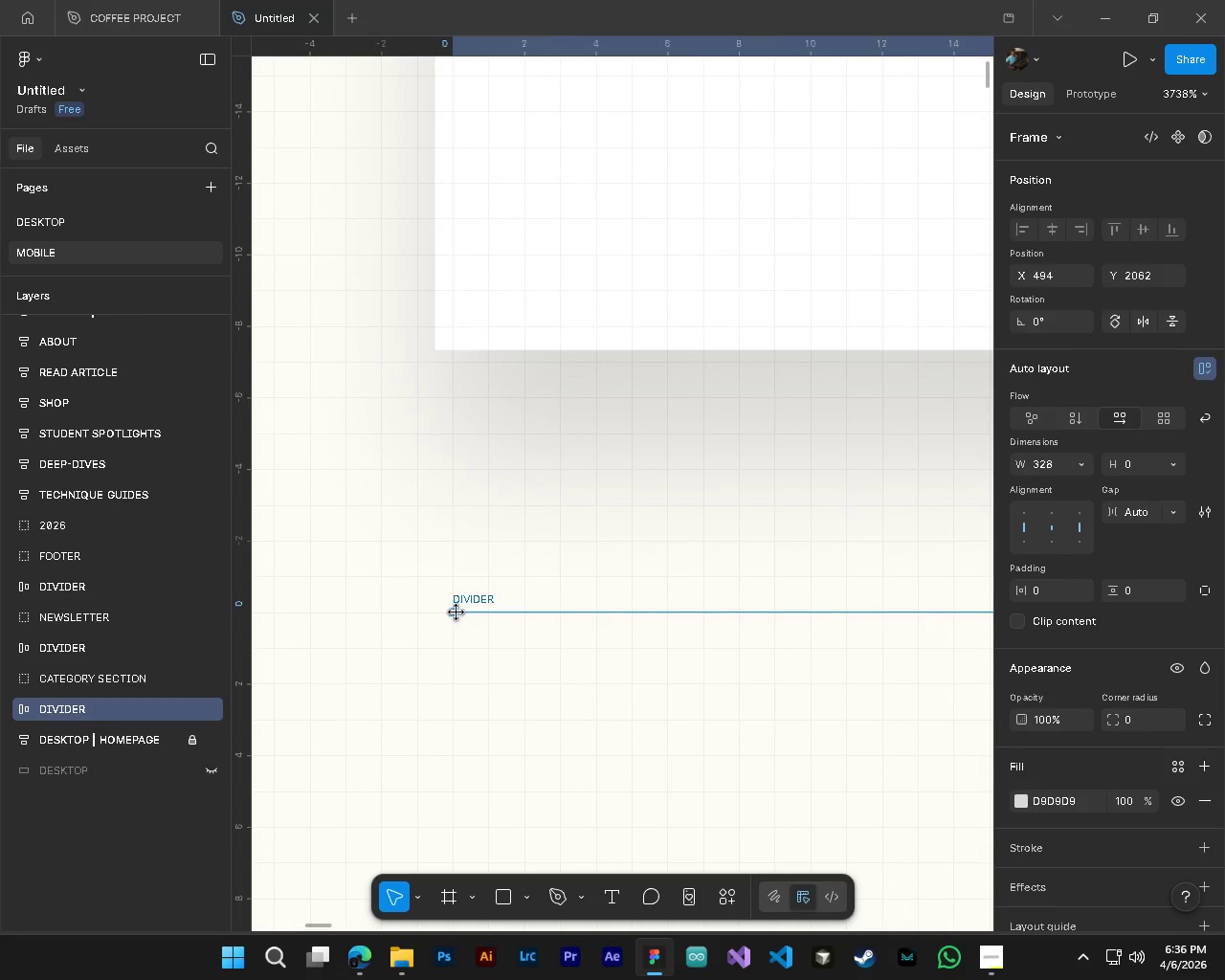 
hold_key(key=AltLeft, duration=0.48)
 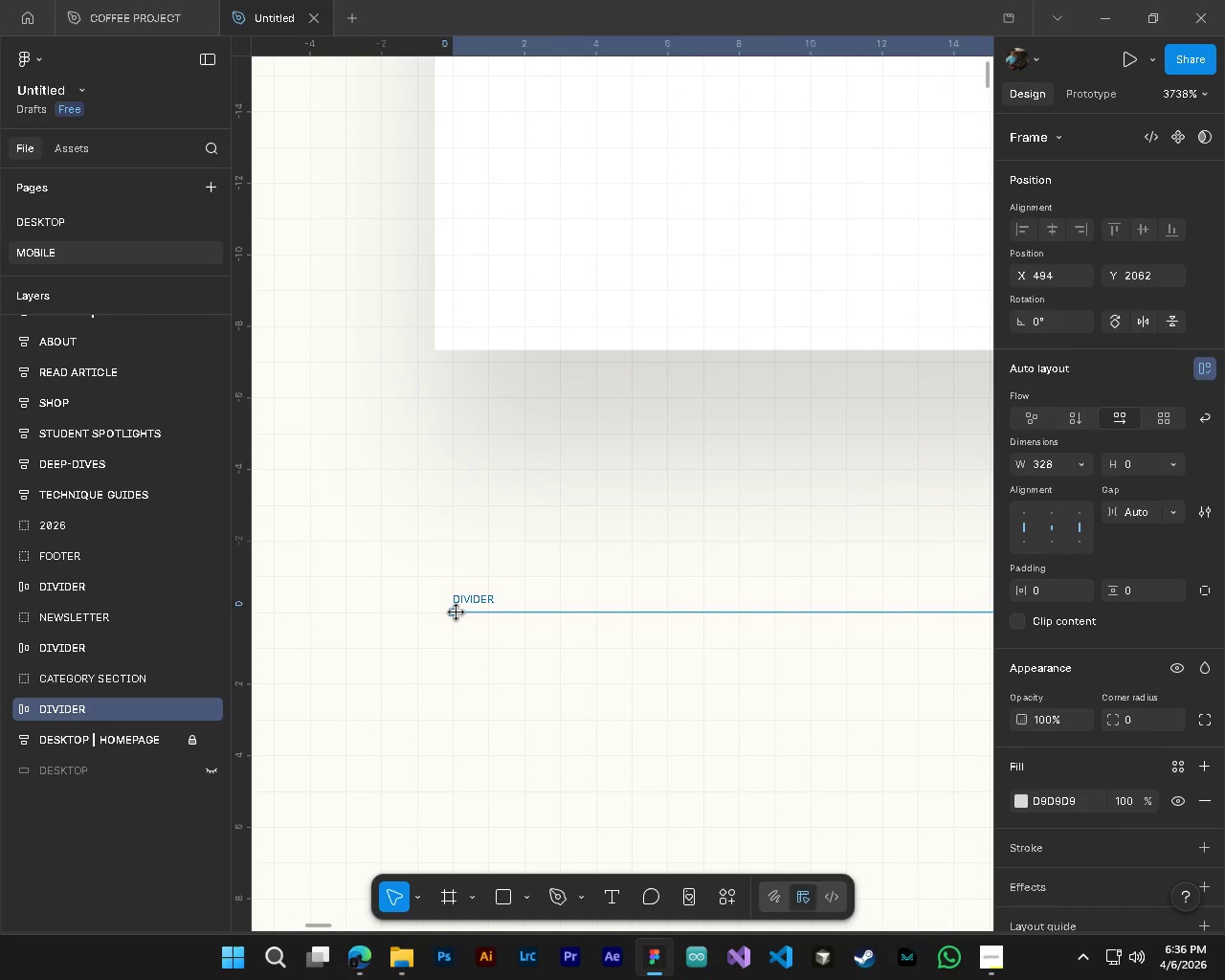 
hold_key(key=AltLeft, duration=1.5)
 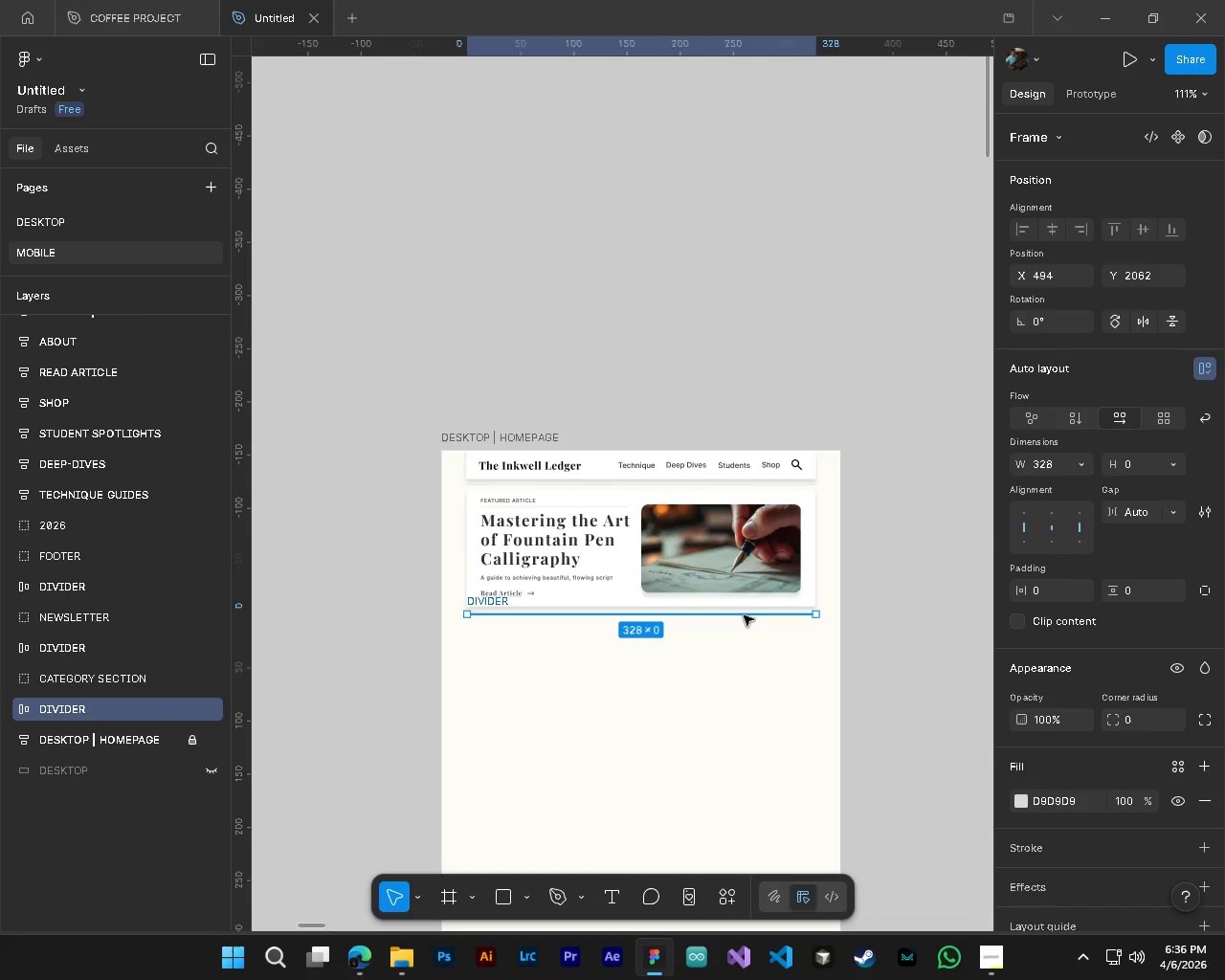 
hold_key(key=ControlLeft, duration=1.91)
 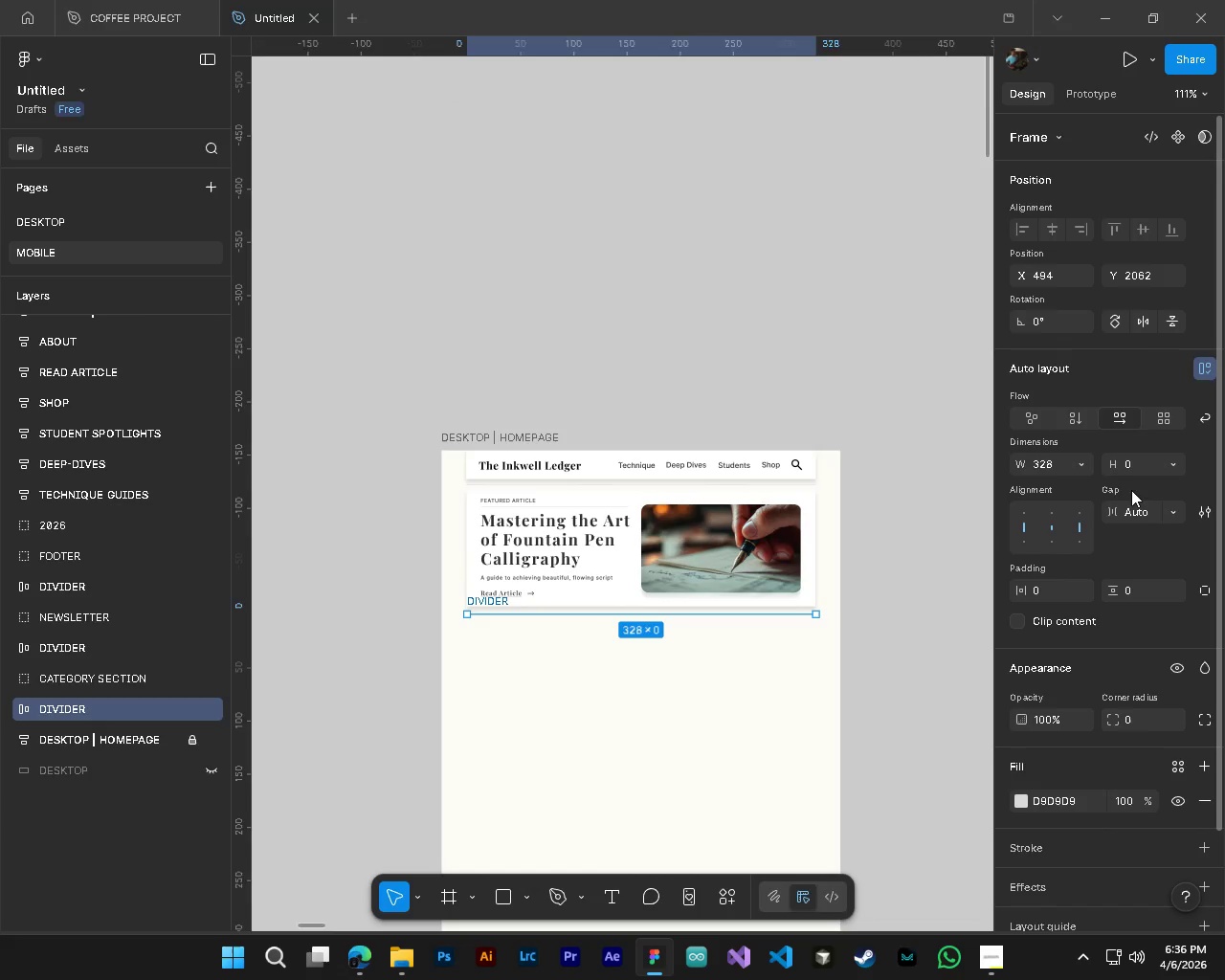 
key(Alt+Control+AltLeft)
 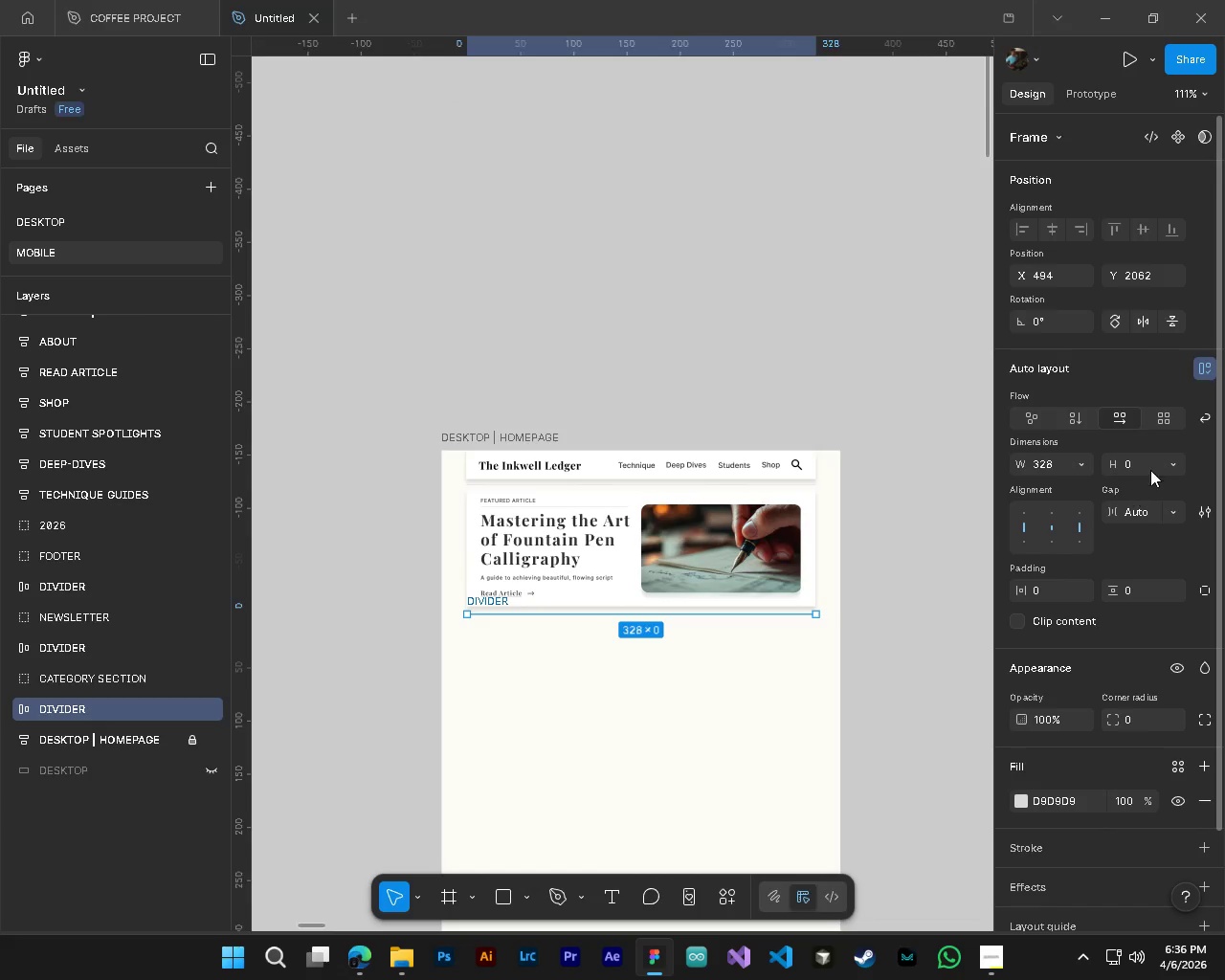 
scroll: coordinate [468, 614], scroll_direction: down, amount: 33.0
 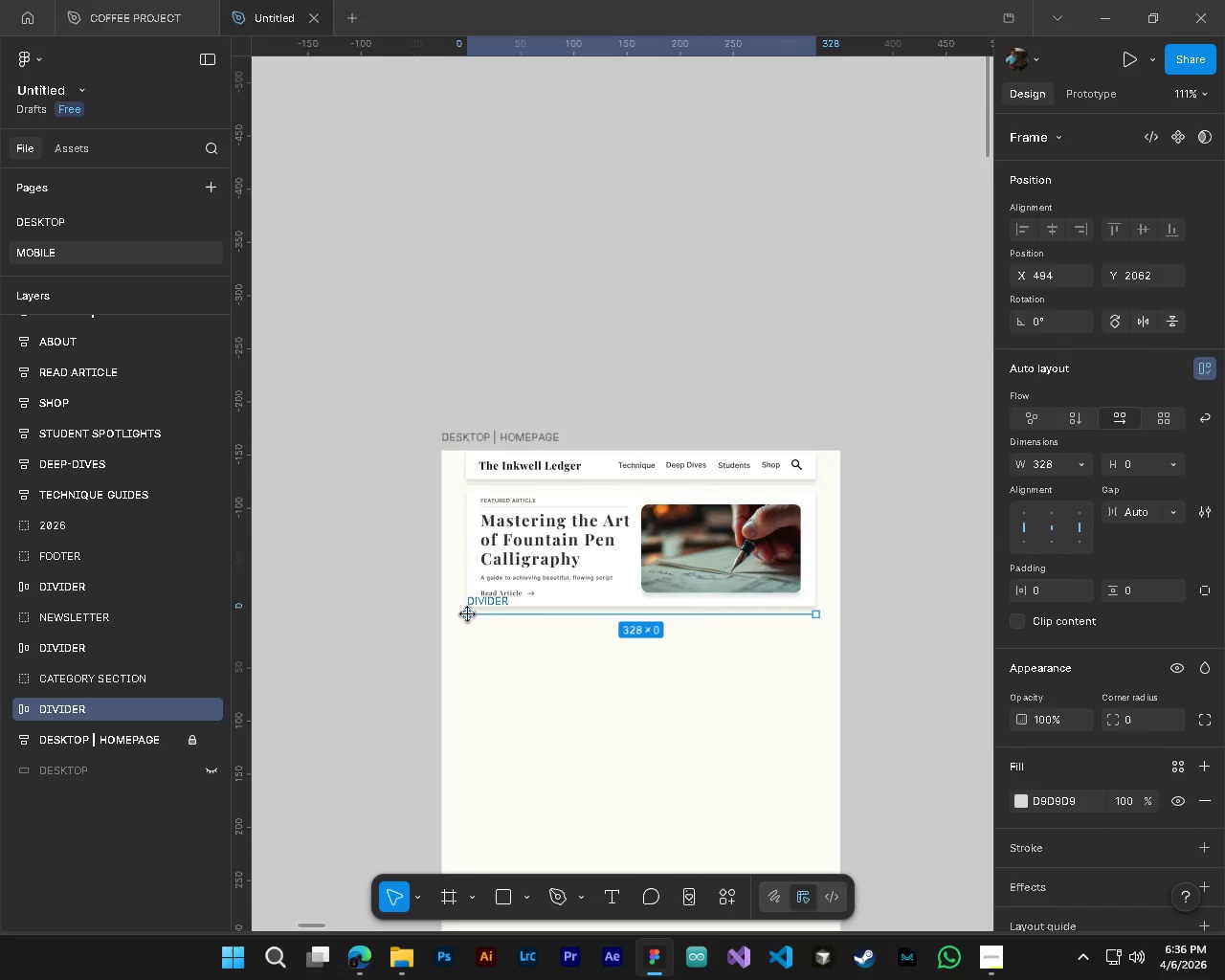 
left_click_drag(start_coordinate=[1114, 464], to_coordinate=[612, 483])
 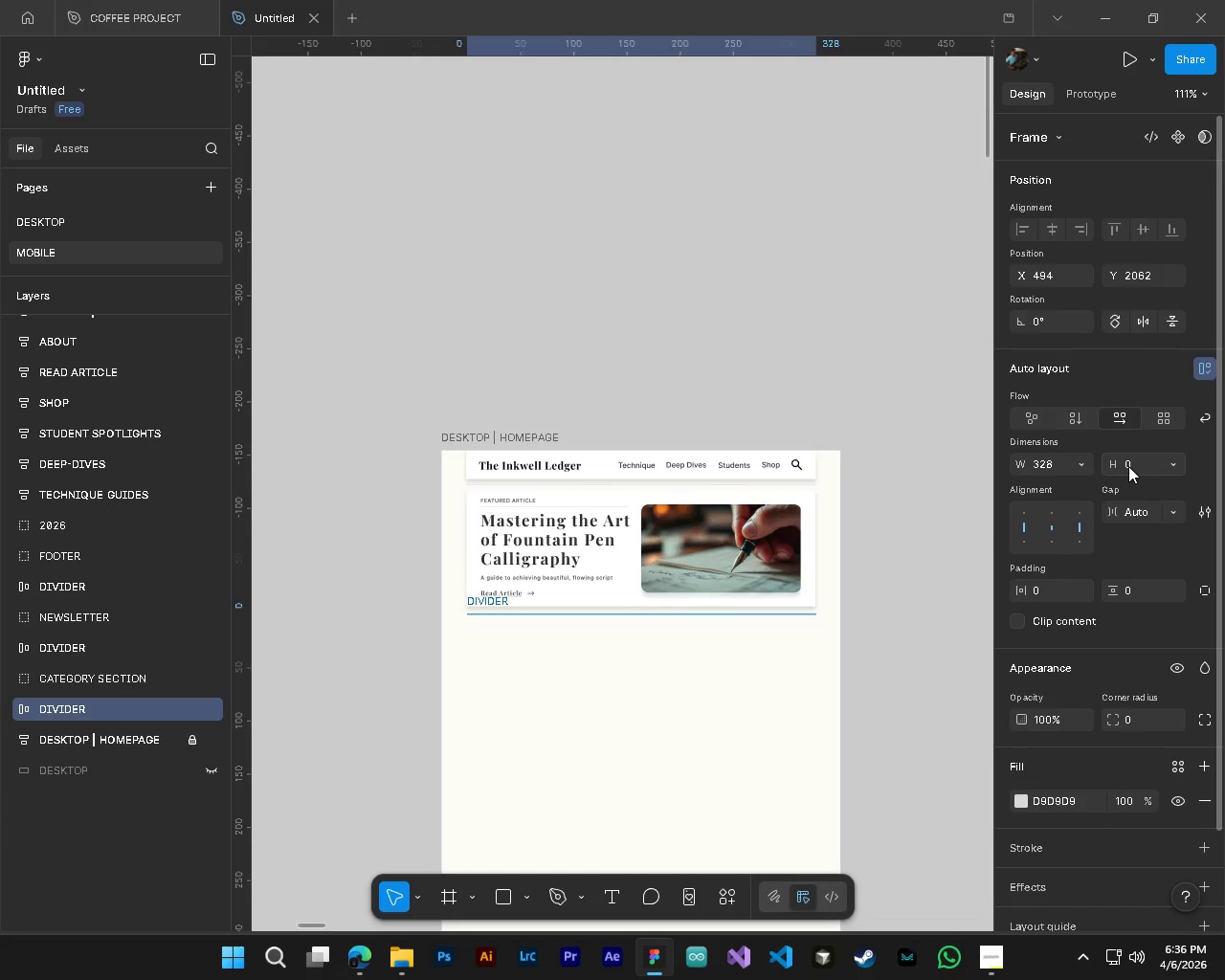 
left_click([1128, 466])
 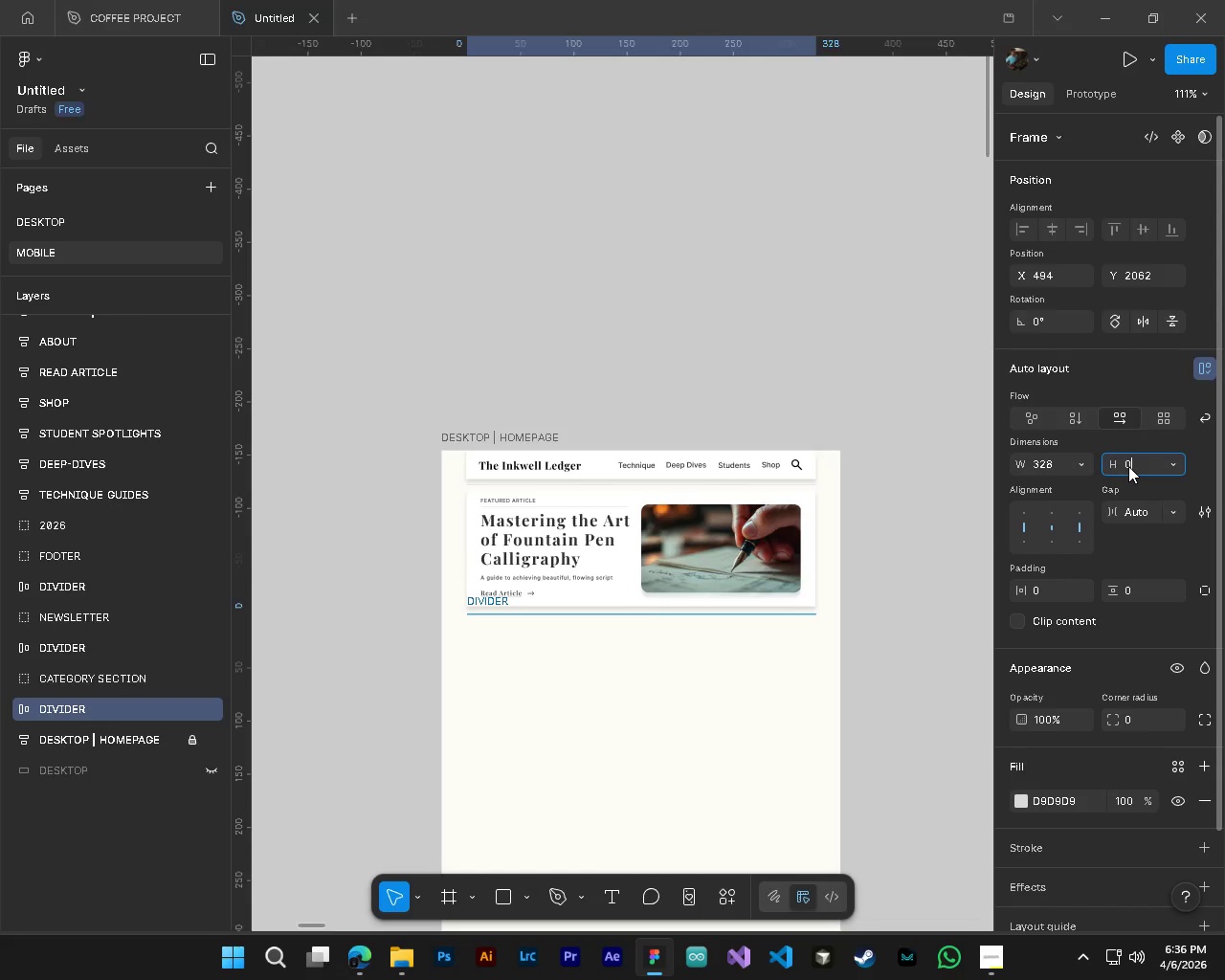 
key(Control+ControlLeft)
 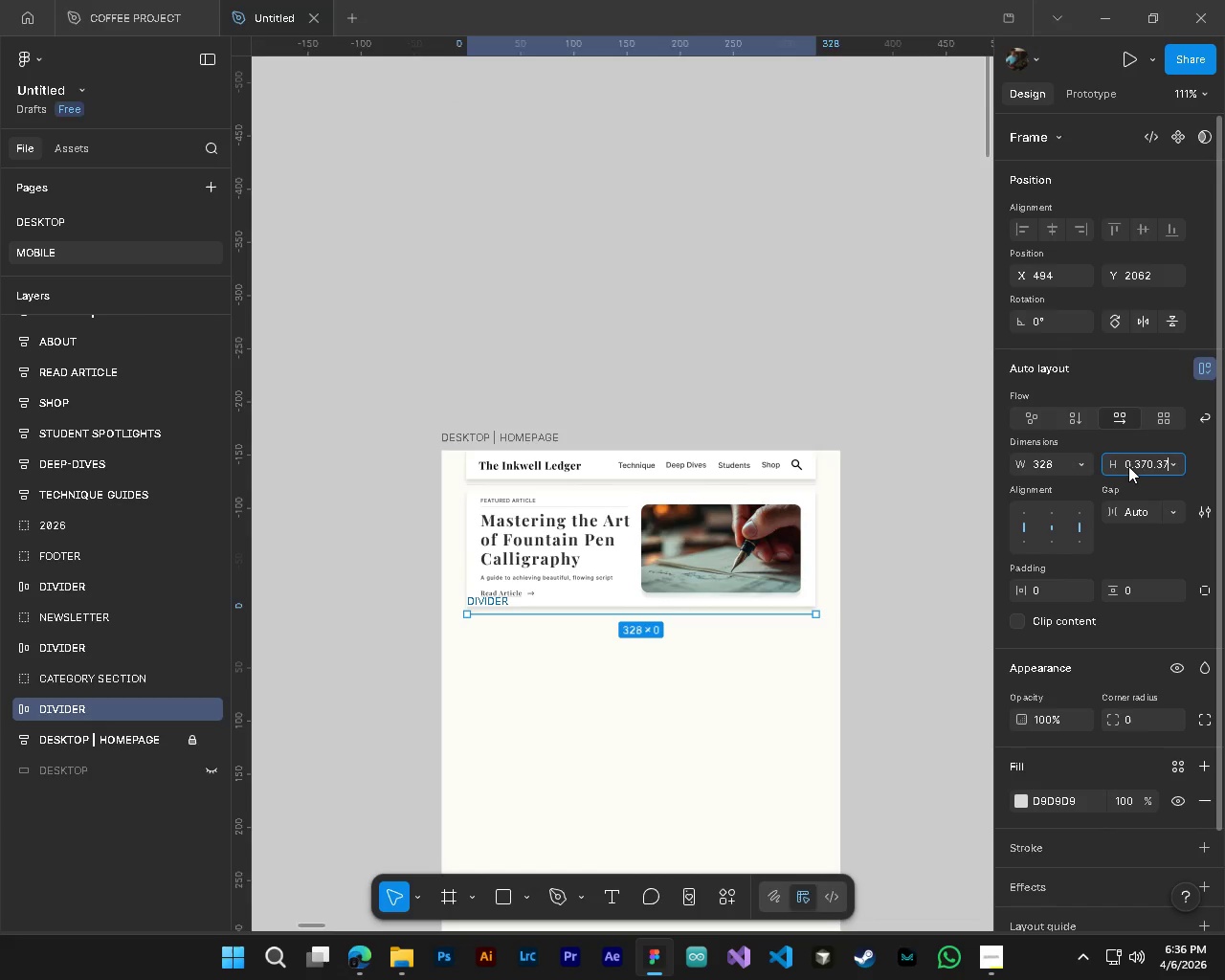 
key(Control+V)
 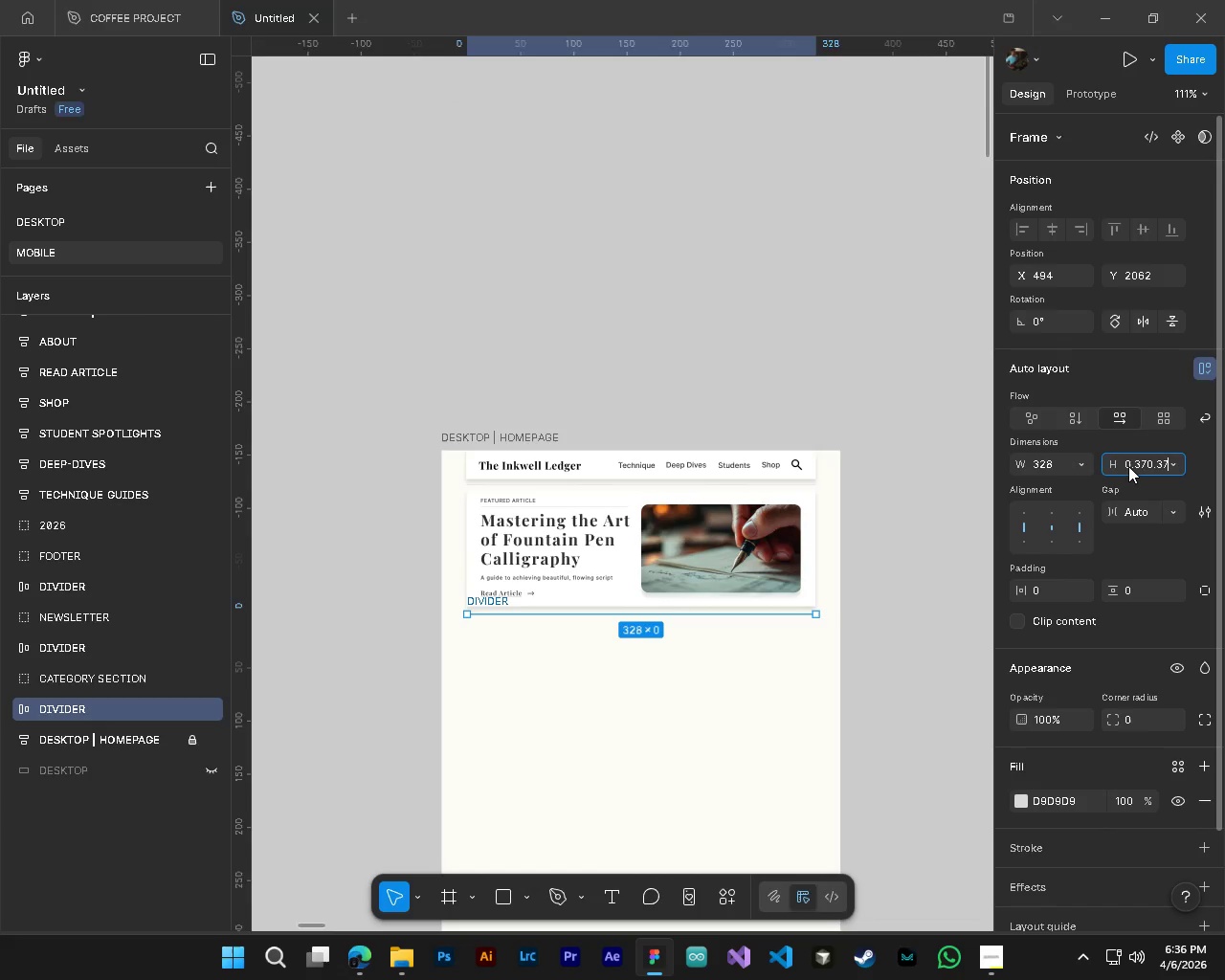 
key(Control+V)
 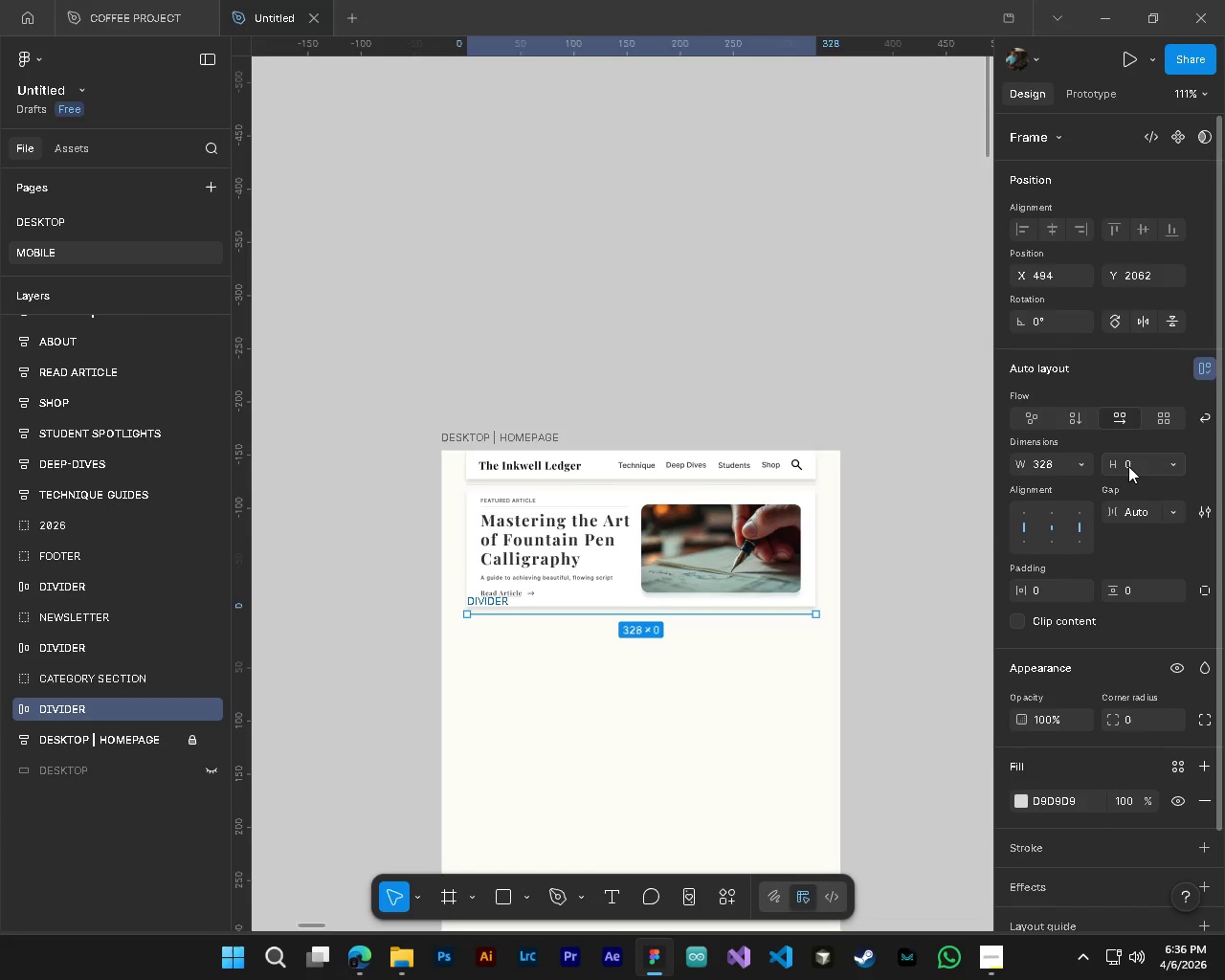 
key(NumpadEnter)
 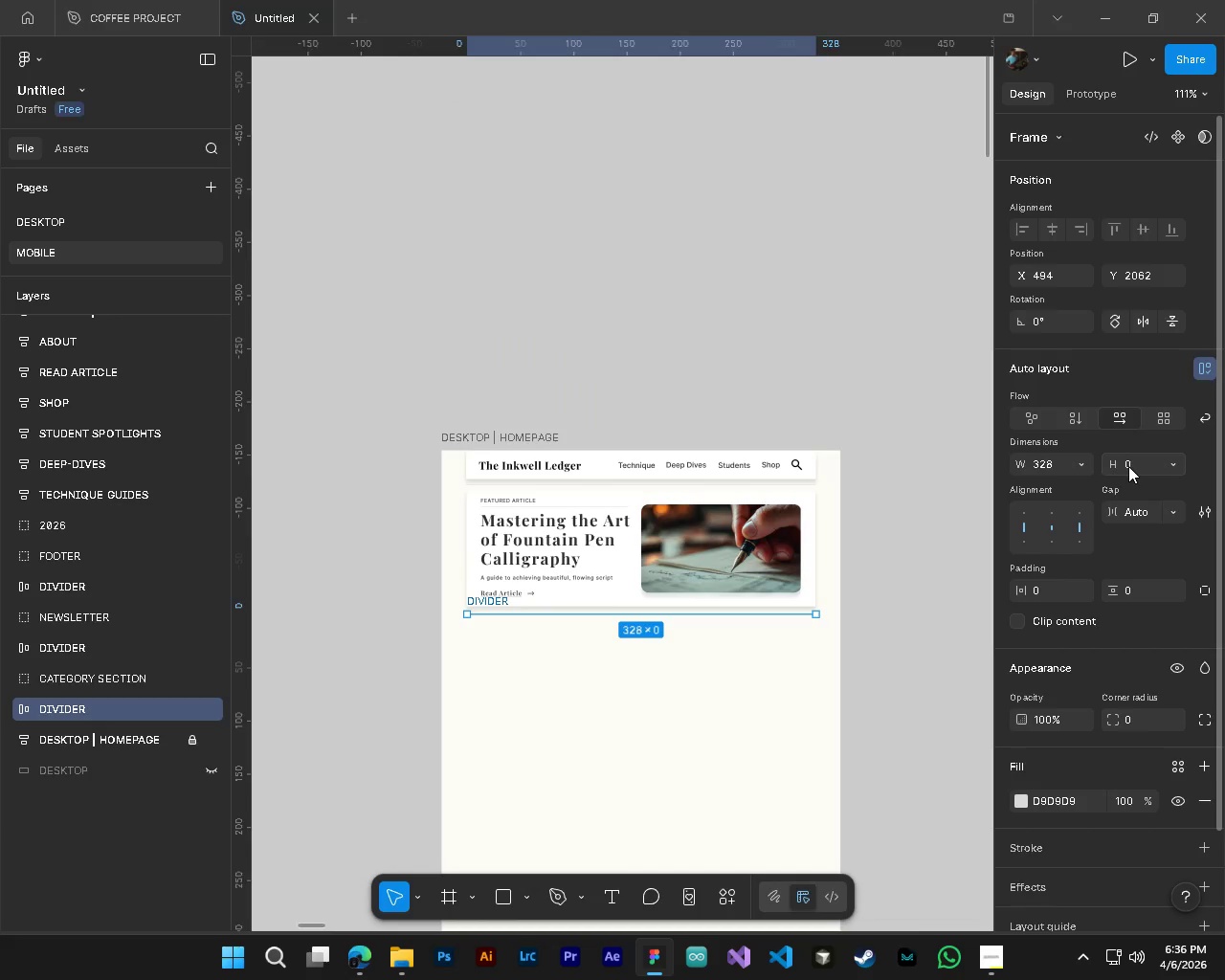 
key(Control+ControlLeft)
 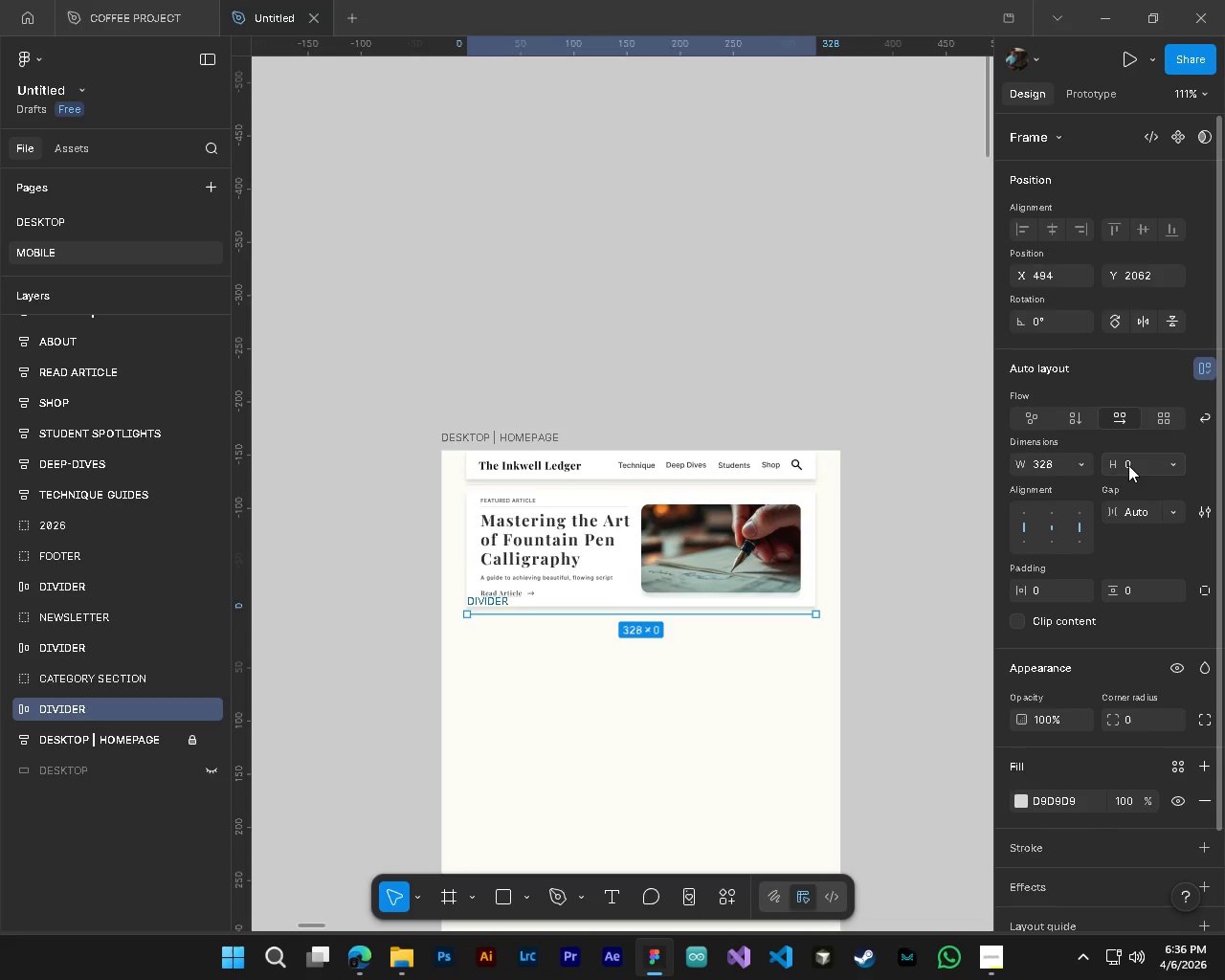 
key(Control+ControlLeft)
 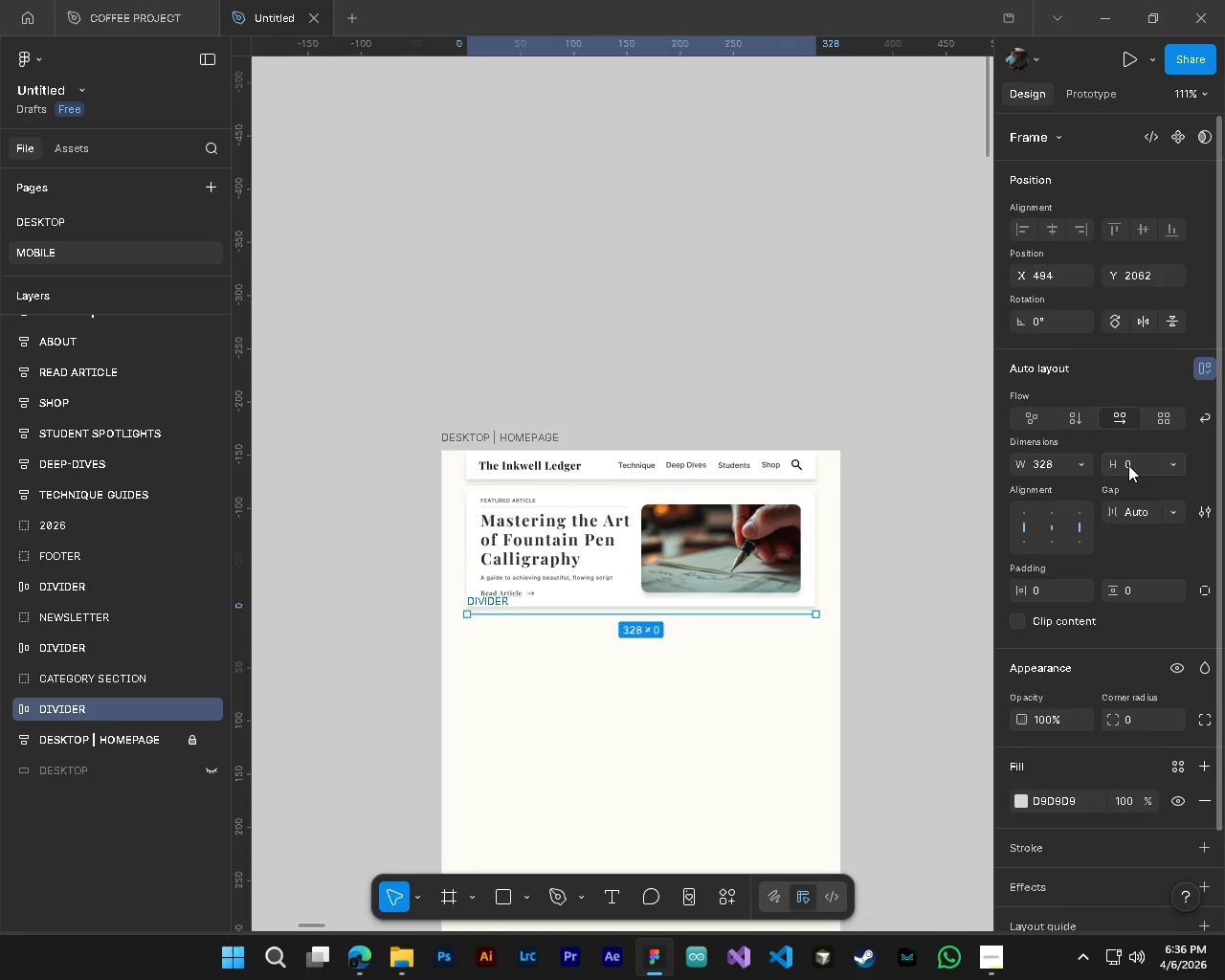 
left_click([1128, 465])
 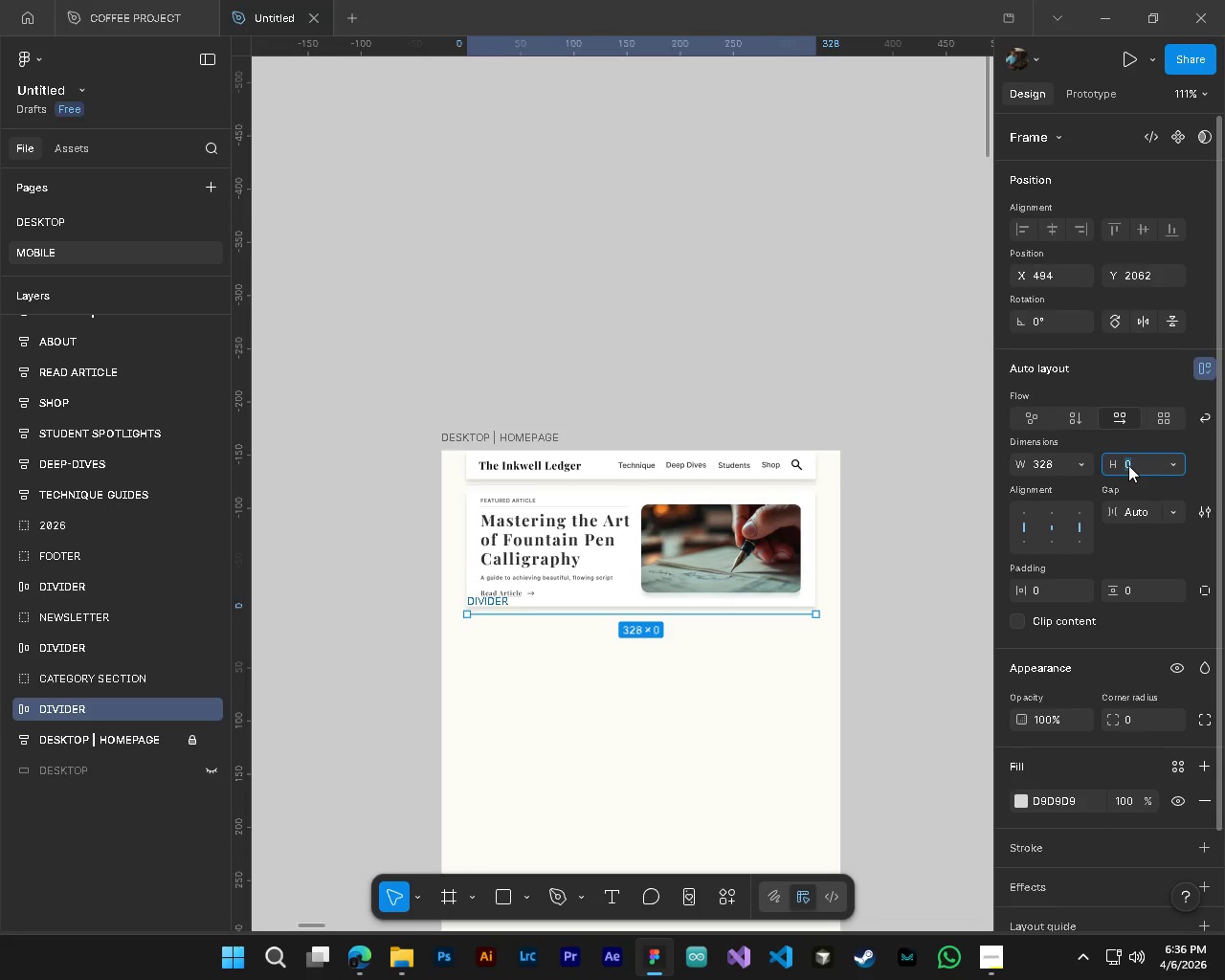 
key(Control+ControlLeft)
 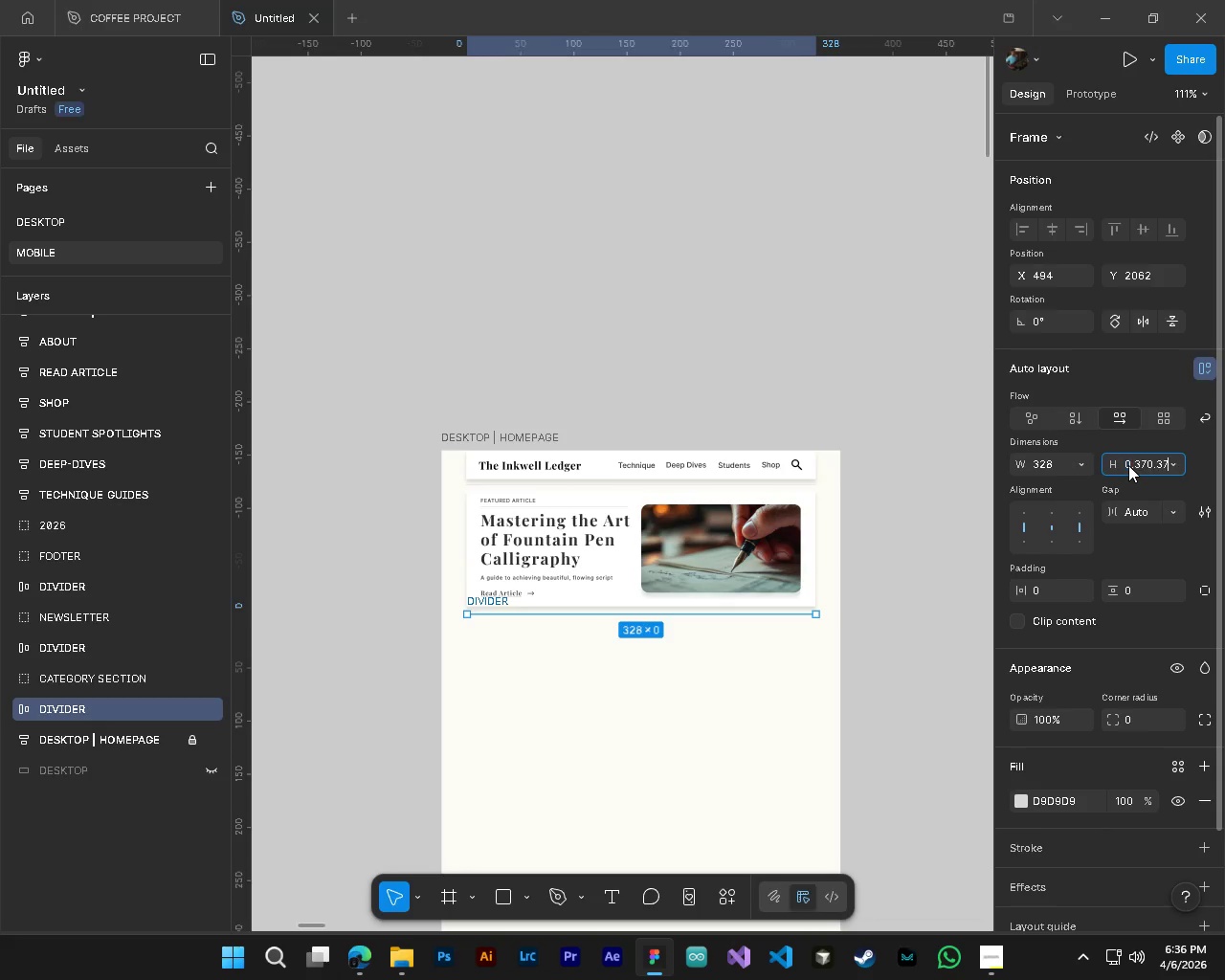 
key(Control+V)
 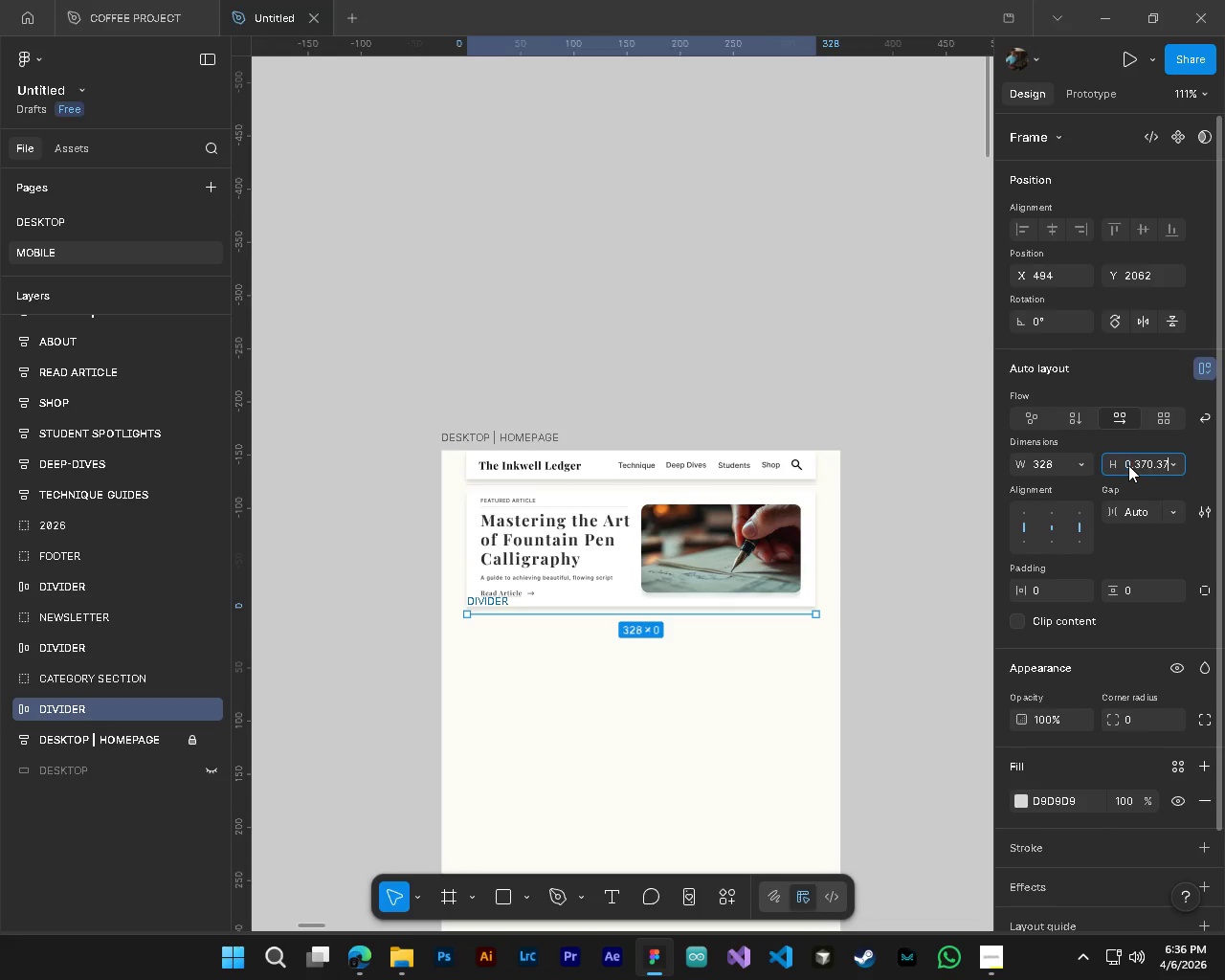 
key(Control+V)
 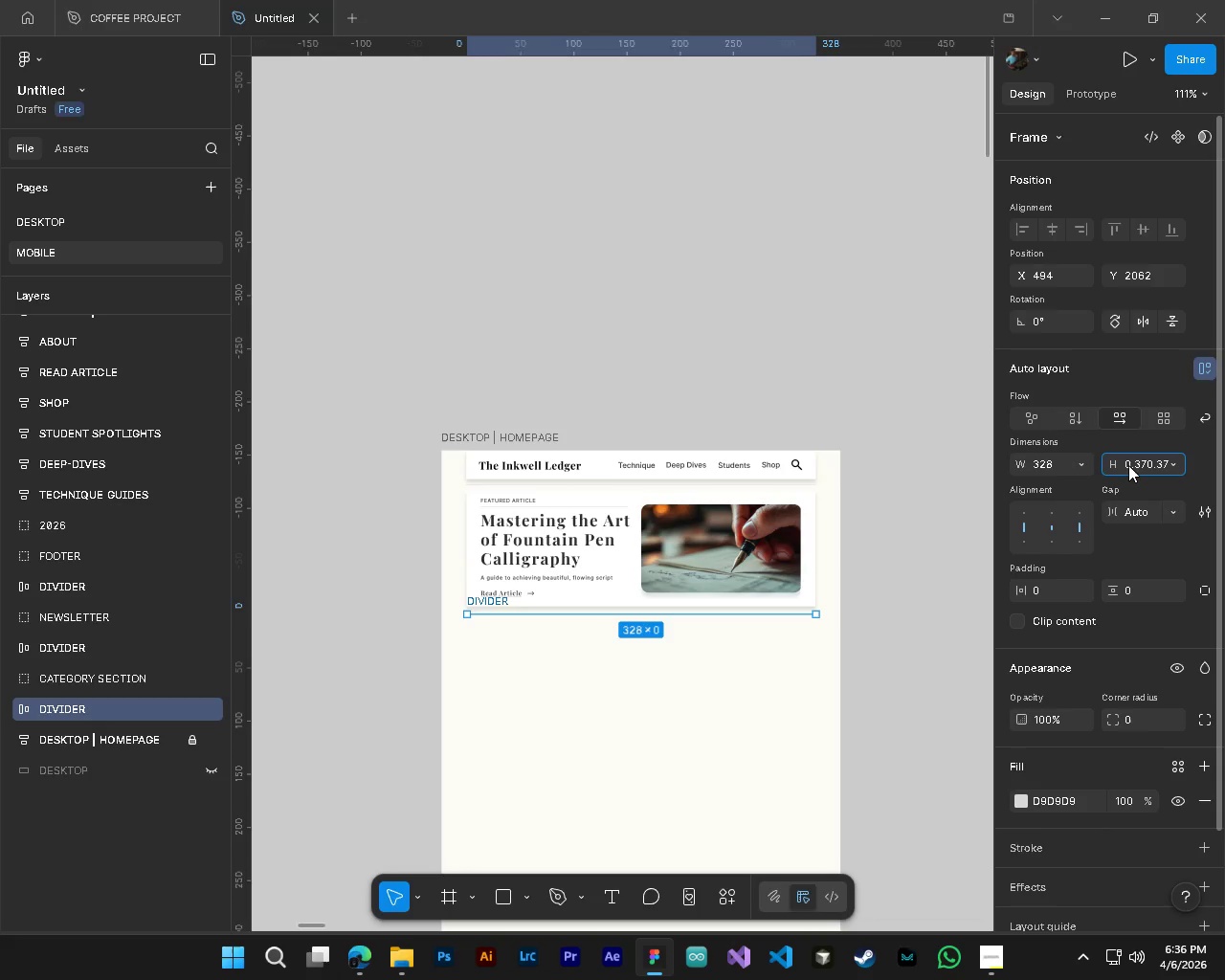 
key(Control+A)
 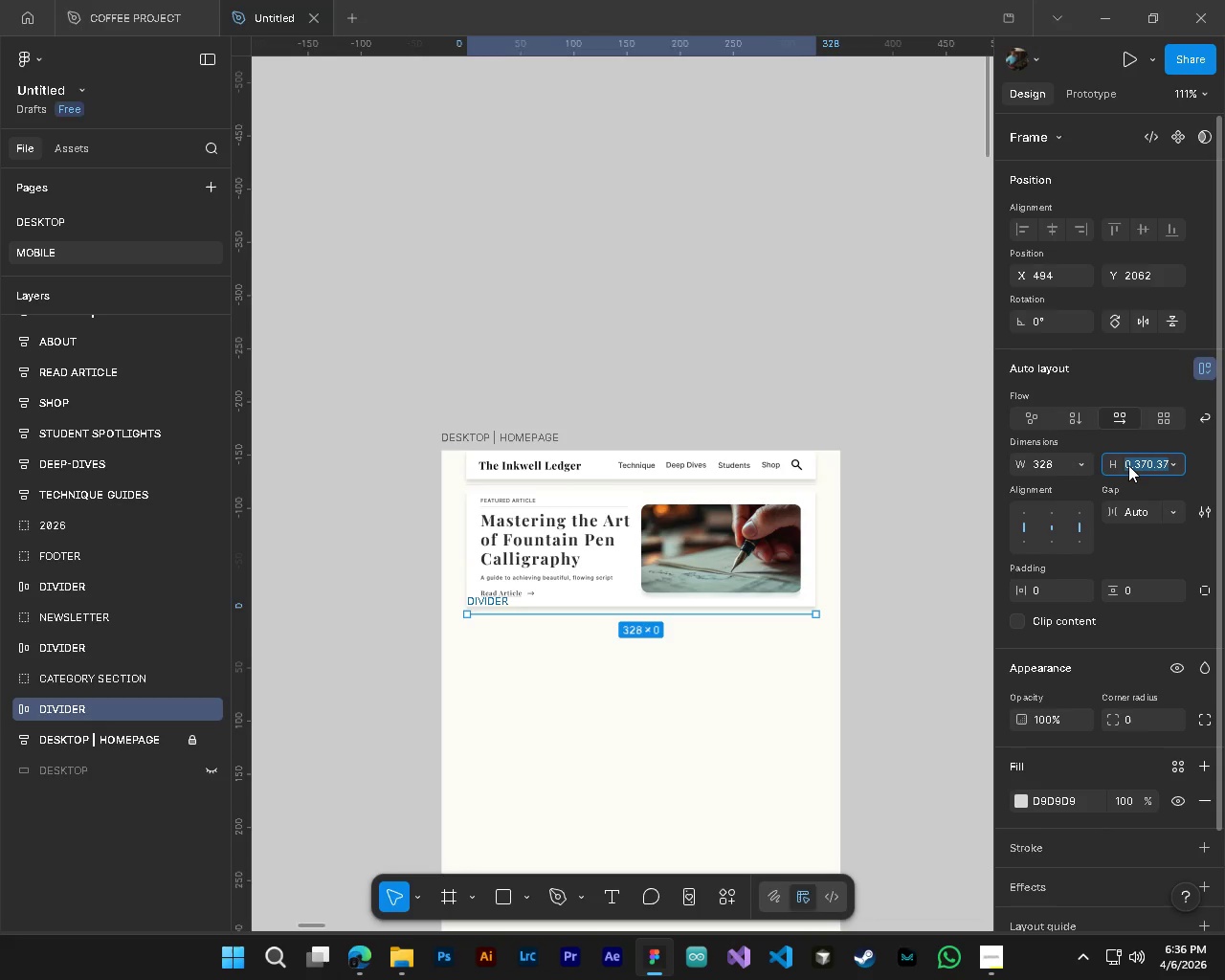 
key(Control+V)
 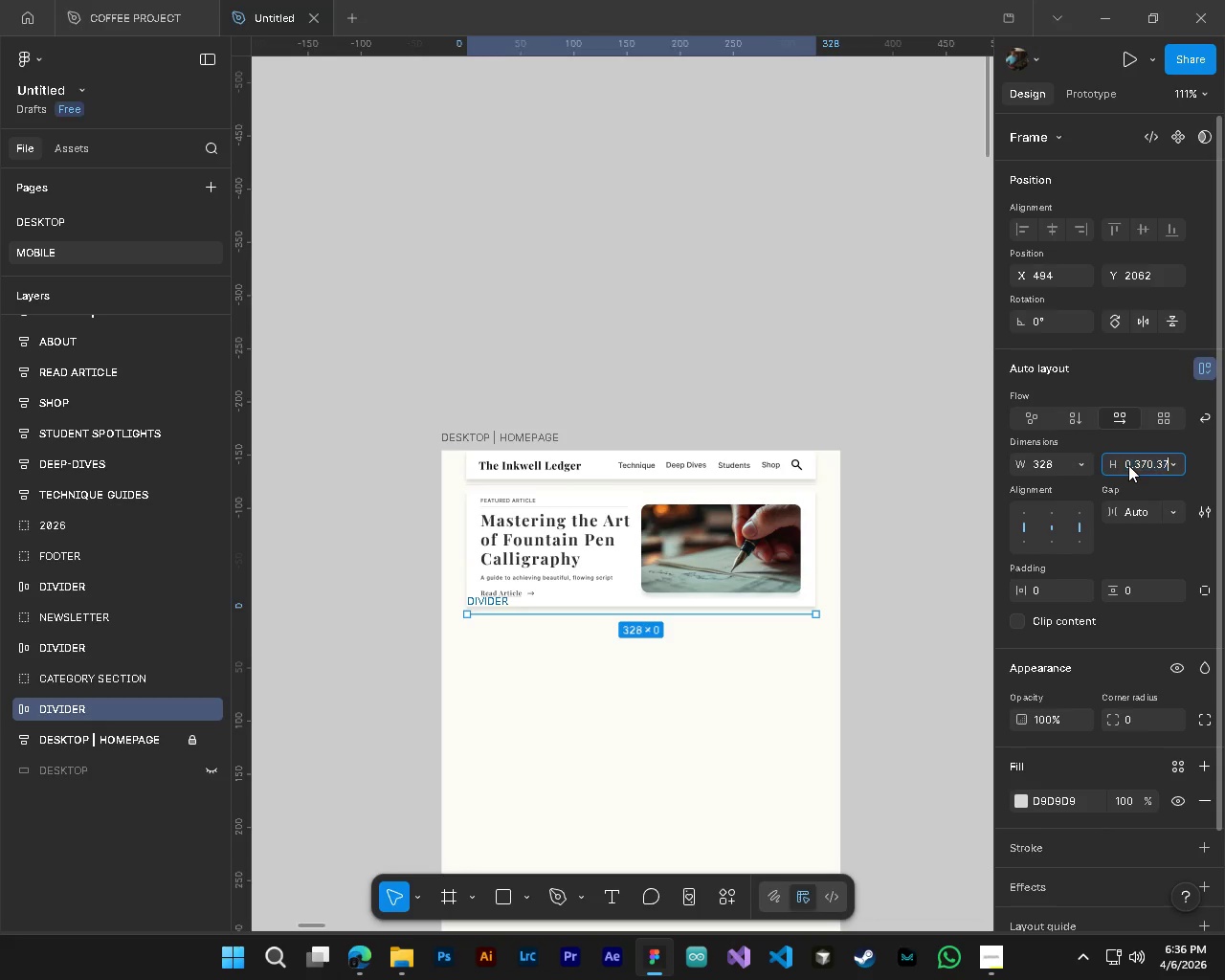 
key(Control+V)
 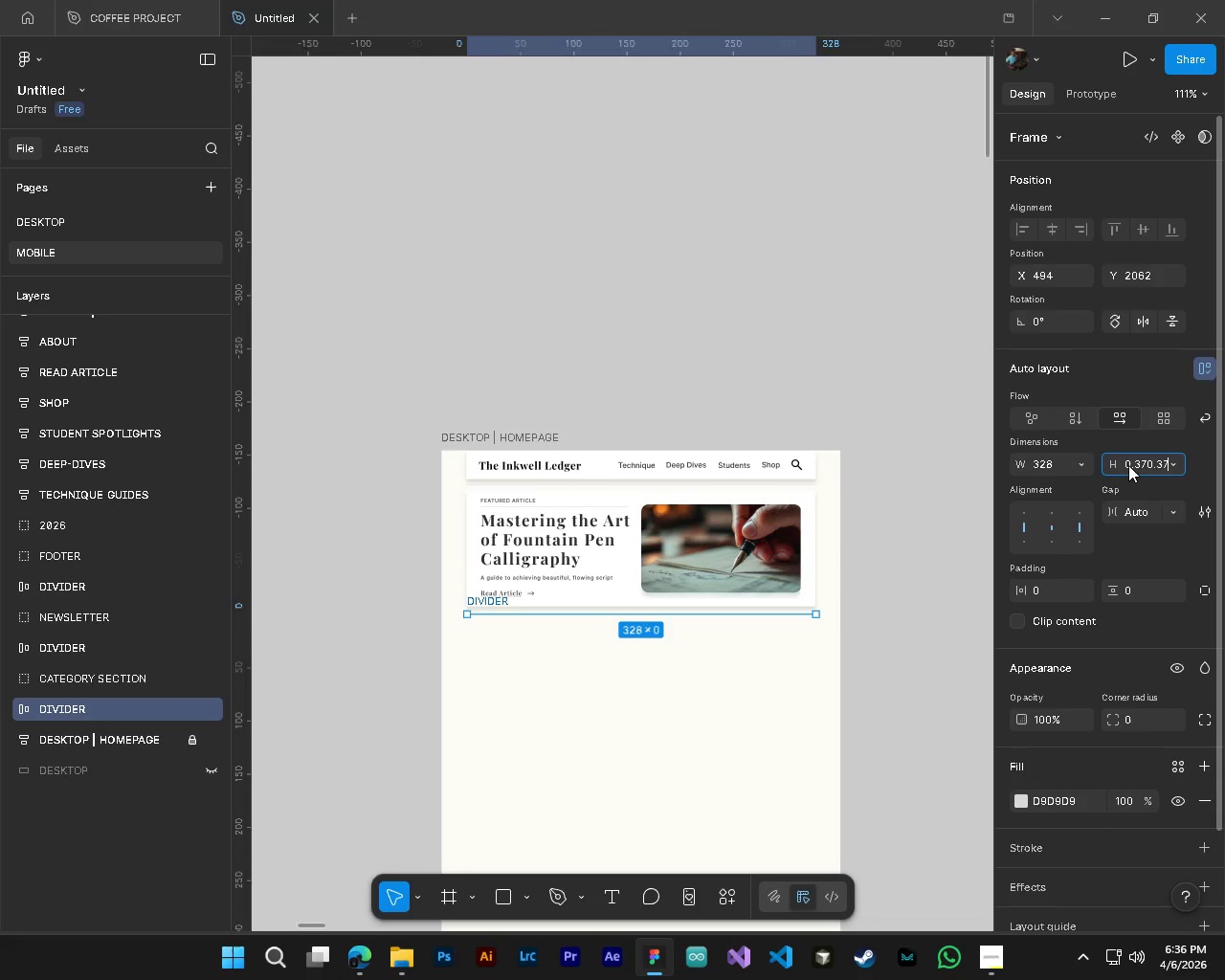 
key(Control+ControlLeft)
 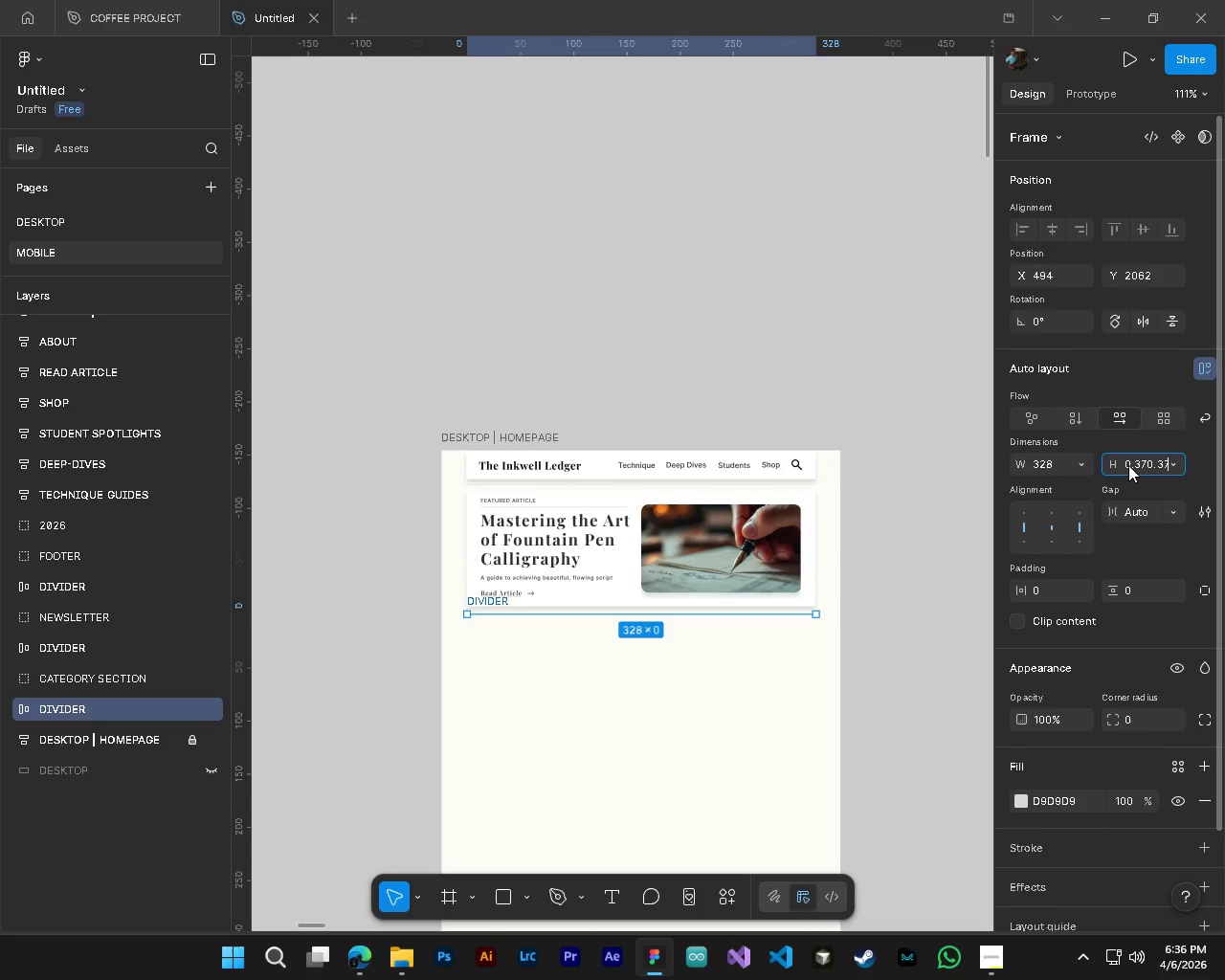 
key(Control+V)
 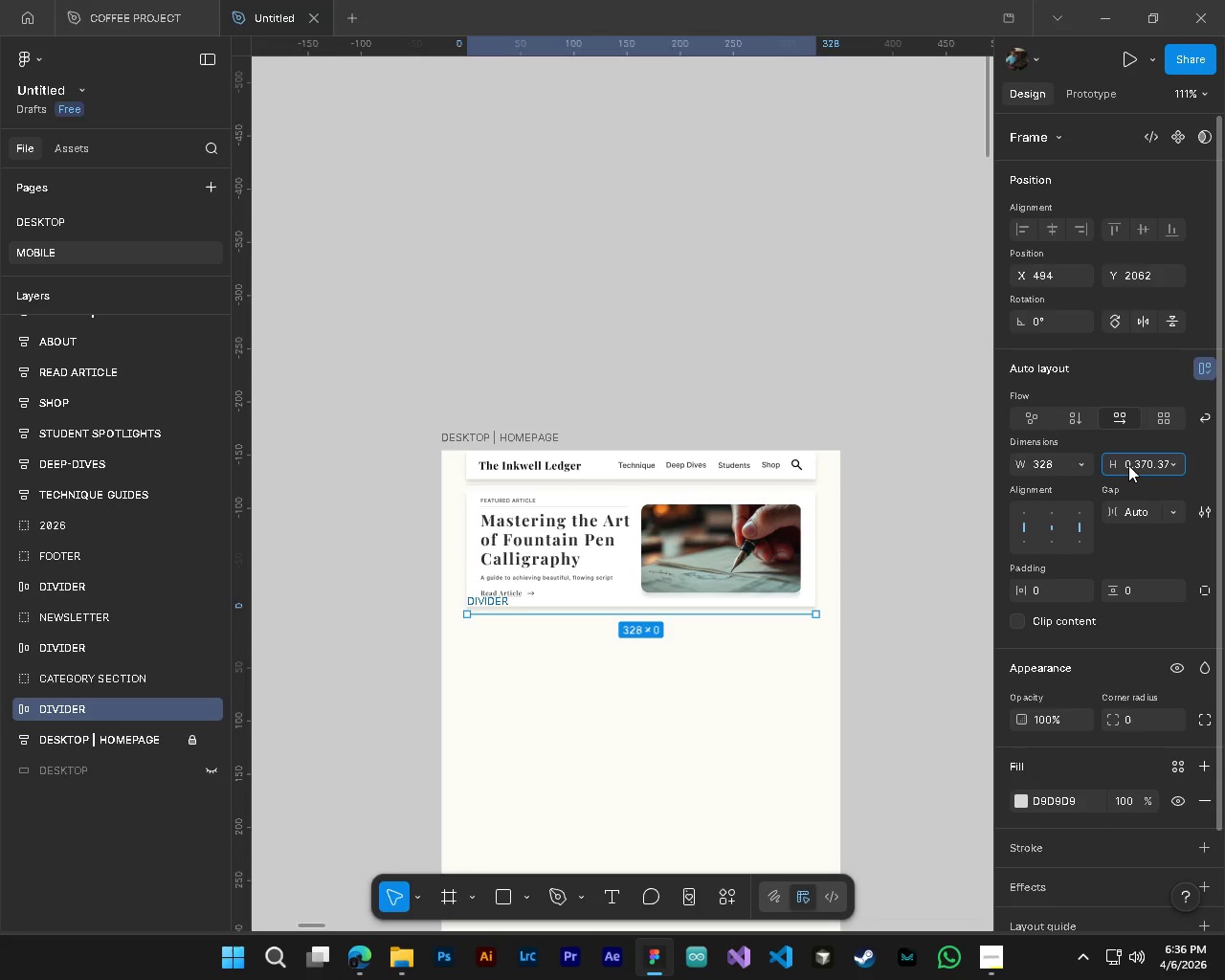 
key(Backspace)
 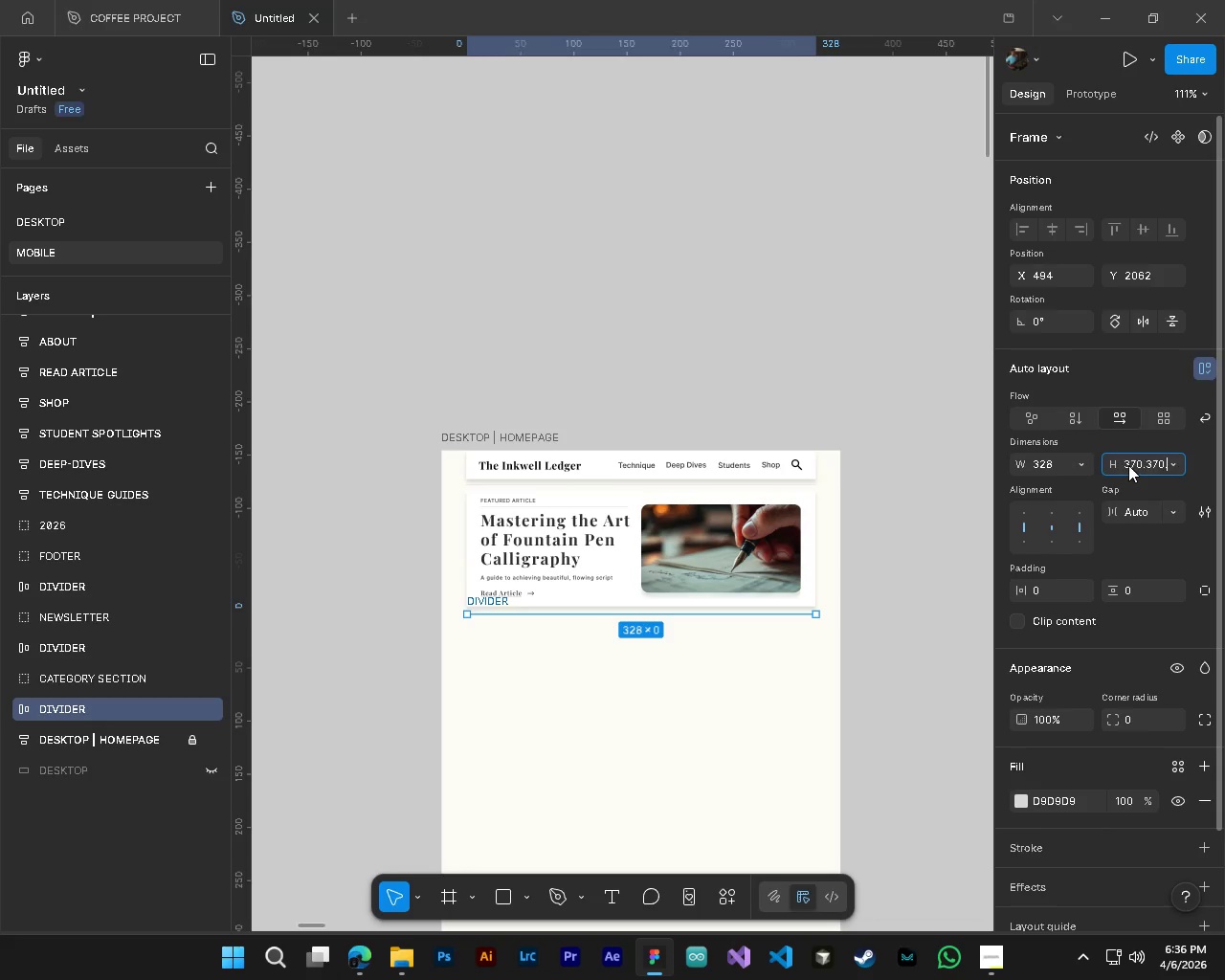 
key(Backspace)
 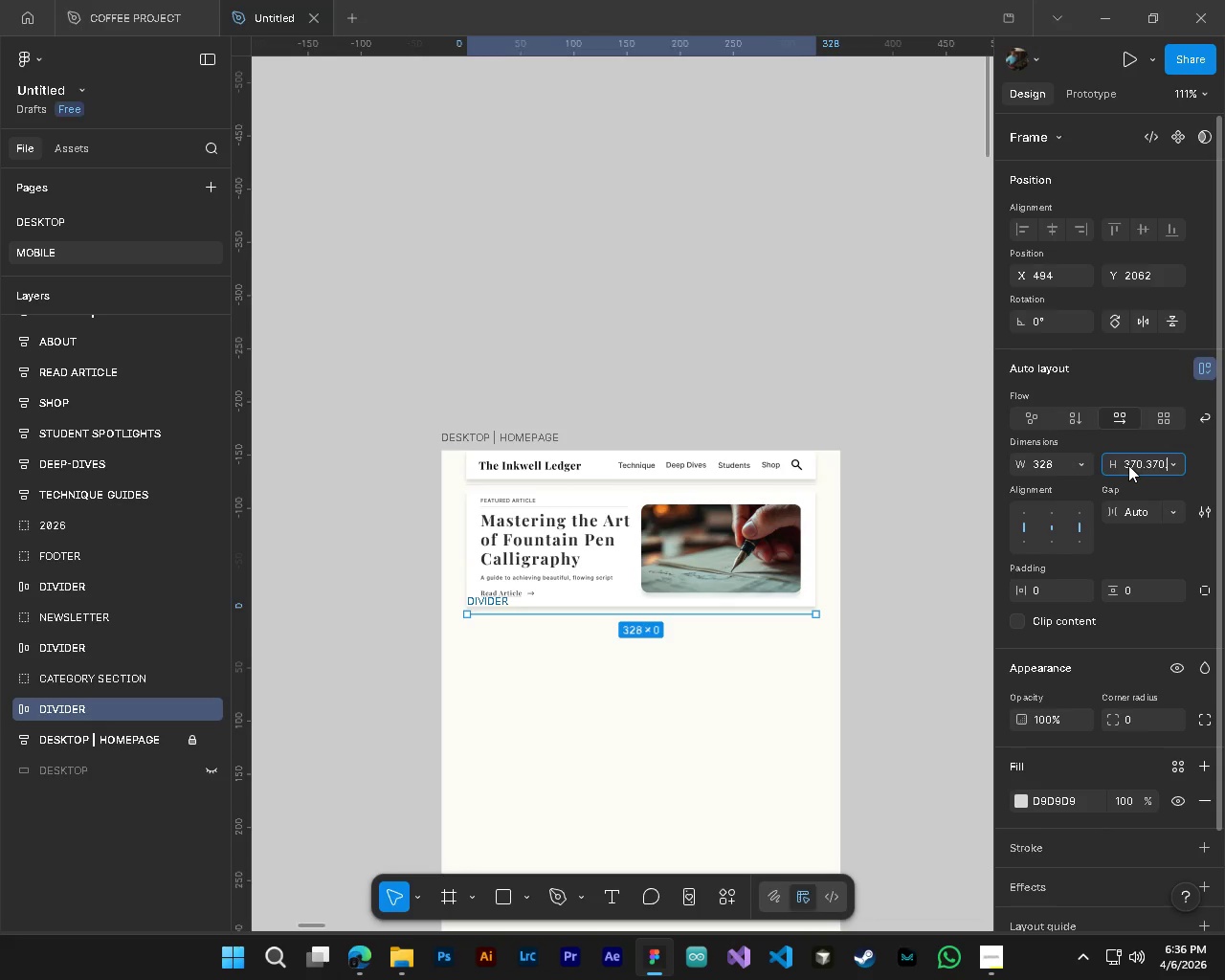 
key(Backspace)
 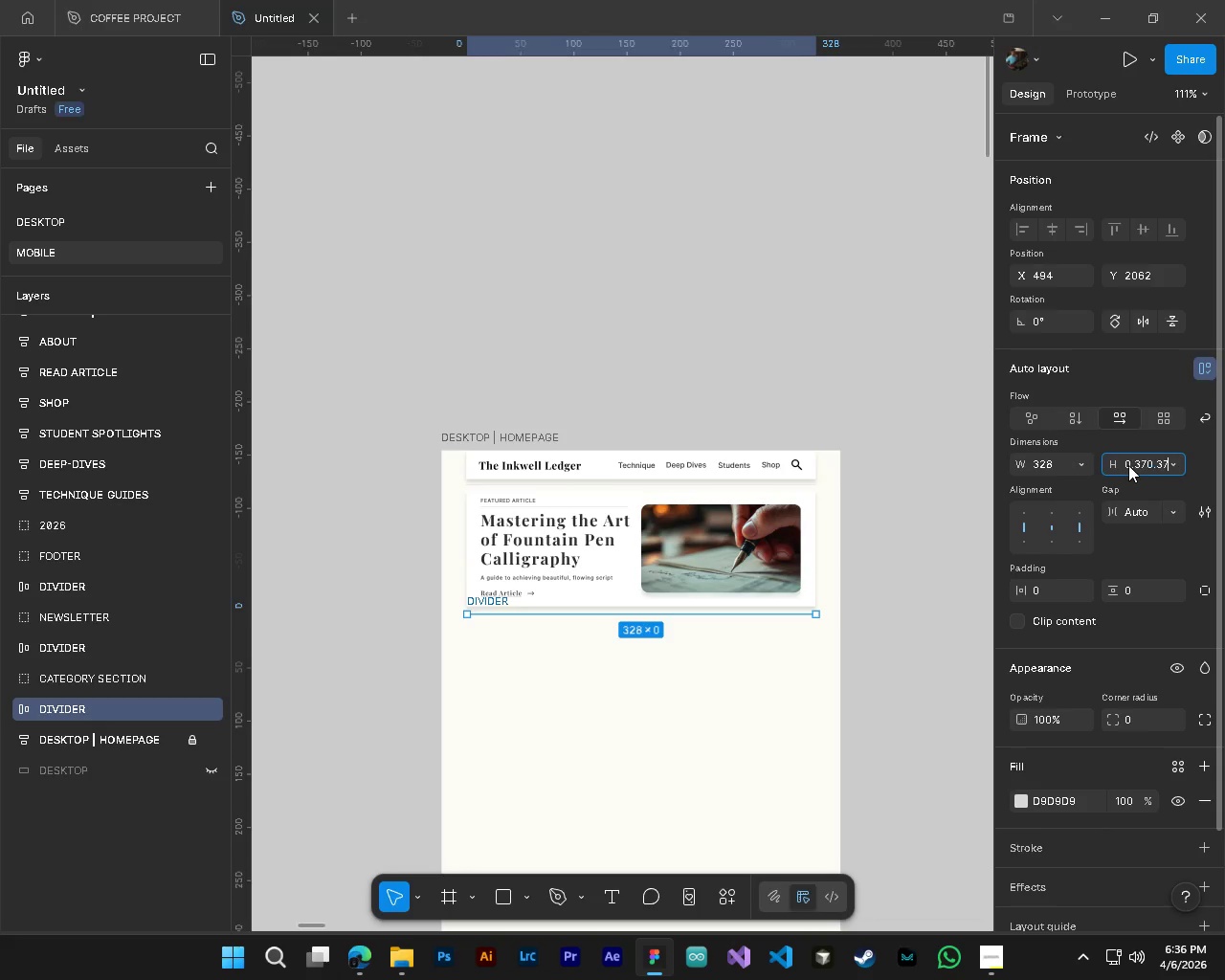 
key(Backspace)
 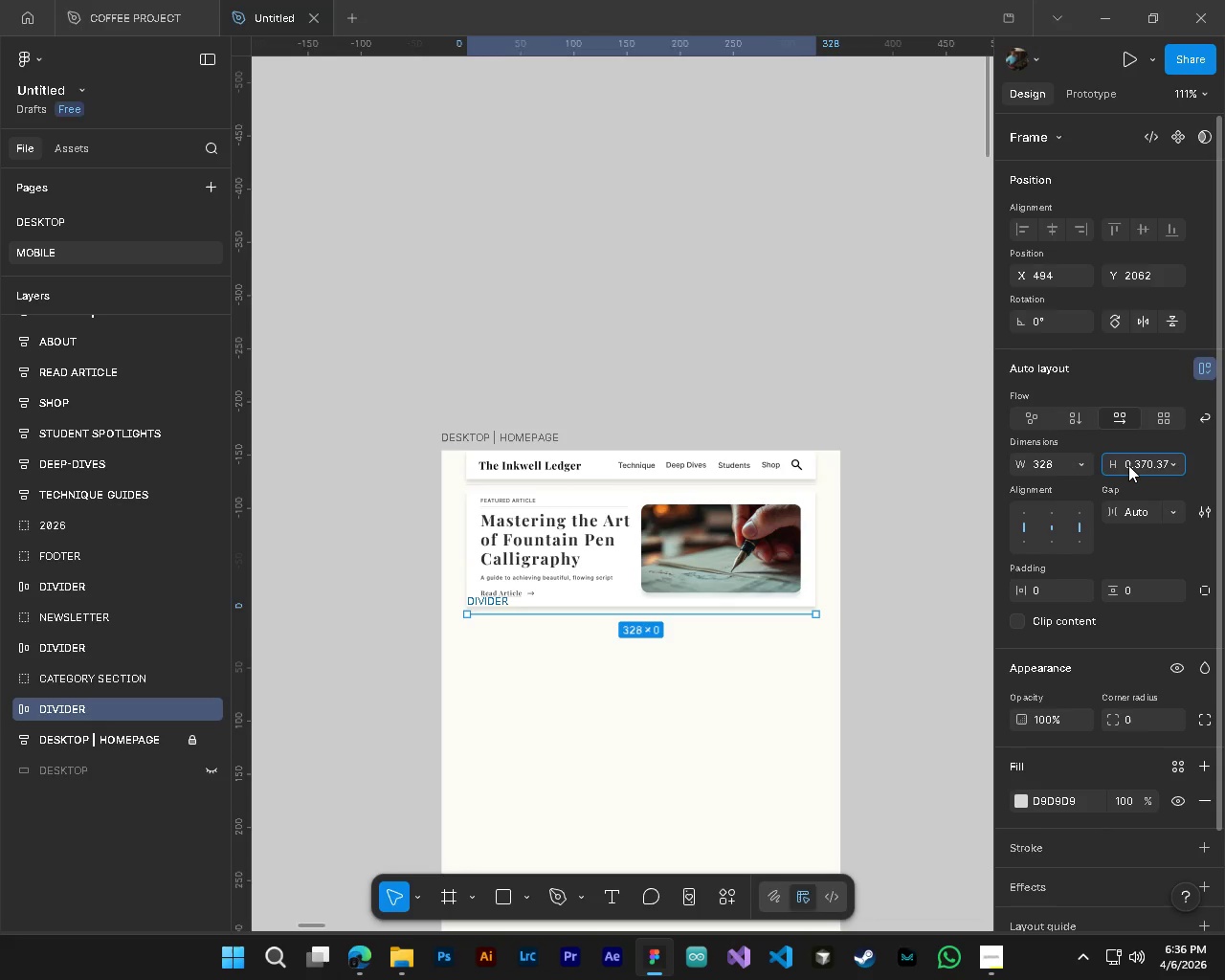 
key(Backspace)
 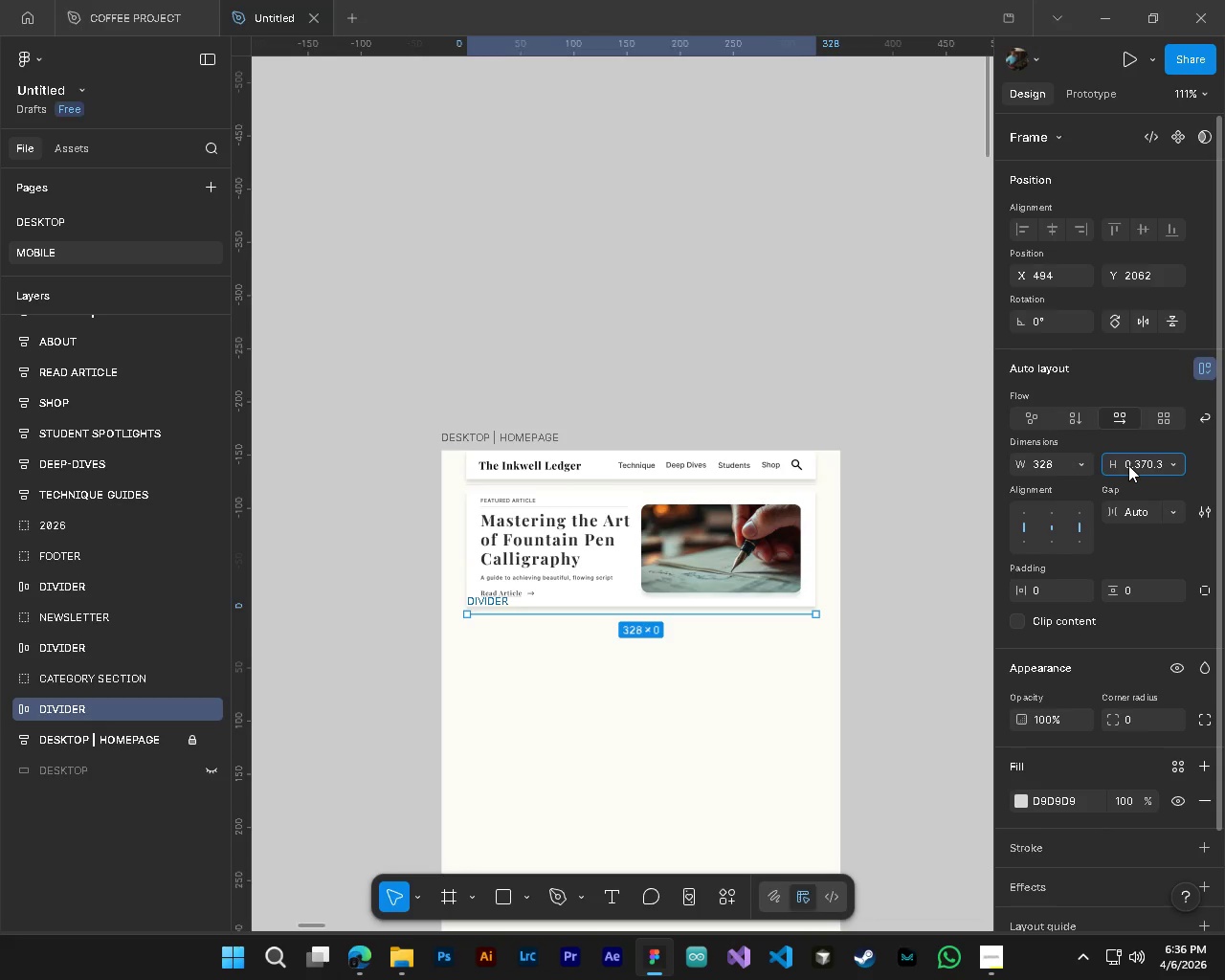 
key(Control+A)
 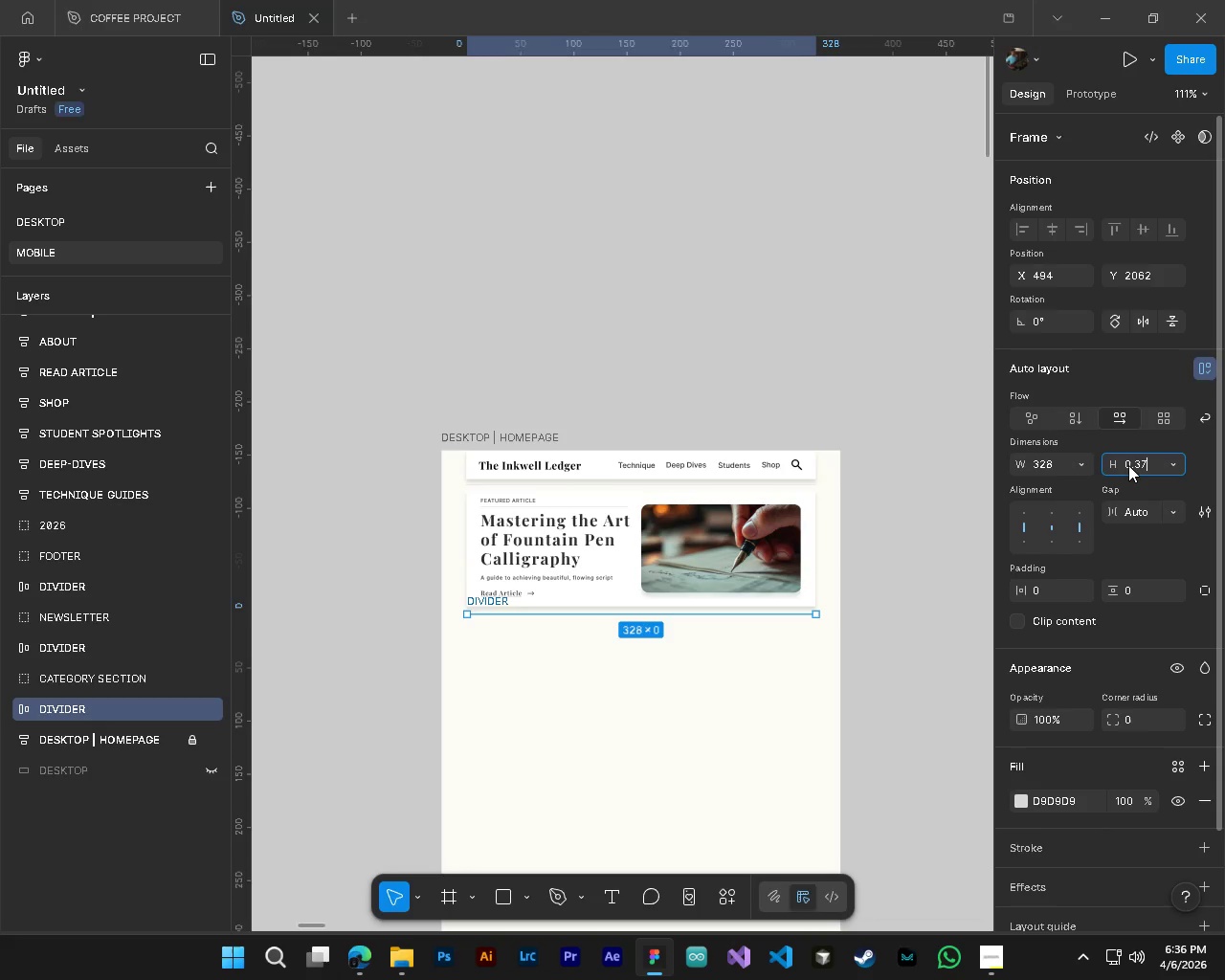 
key(Control+V)
 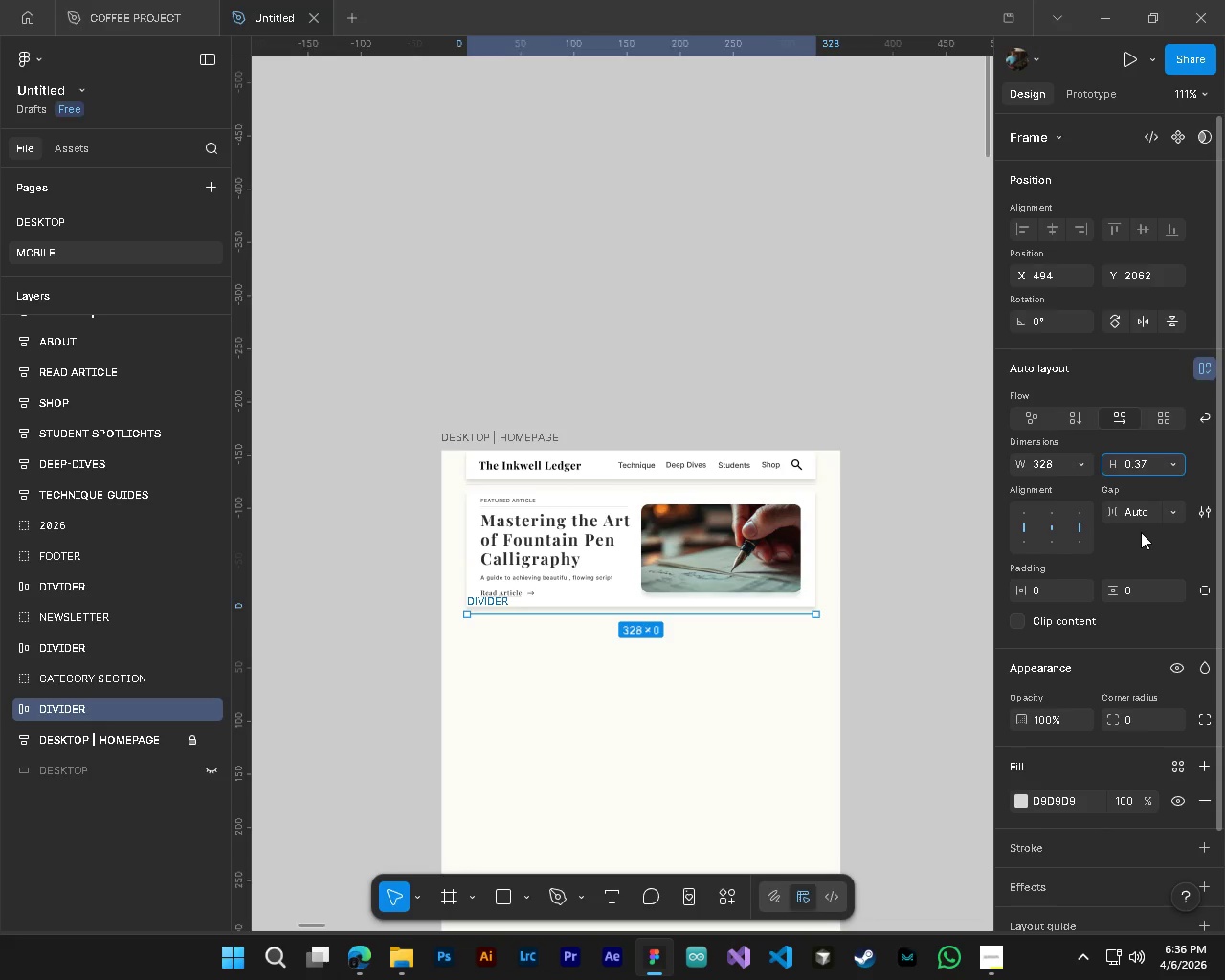 
key(NumpadEnter)
 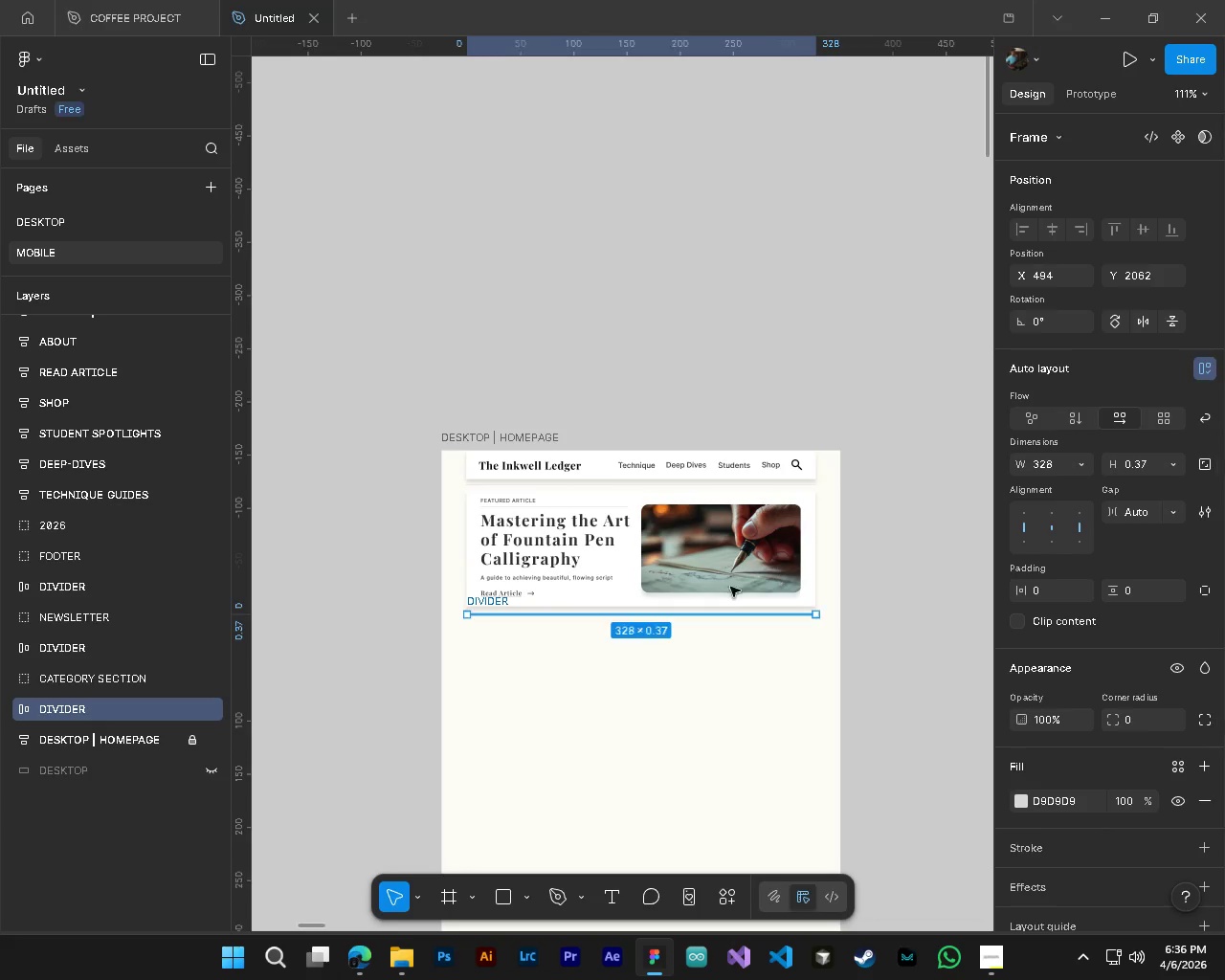 
hold_key(key=ControlLeft, duration=0.91)
hold_key(key=AltLeft, duration=0.86)
scroll: coordinate [906, 630], scroll_direction: up, amount: 8.0
 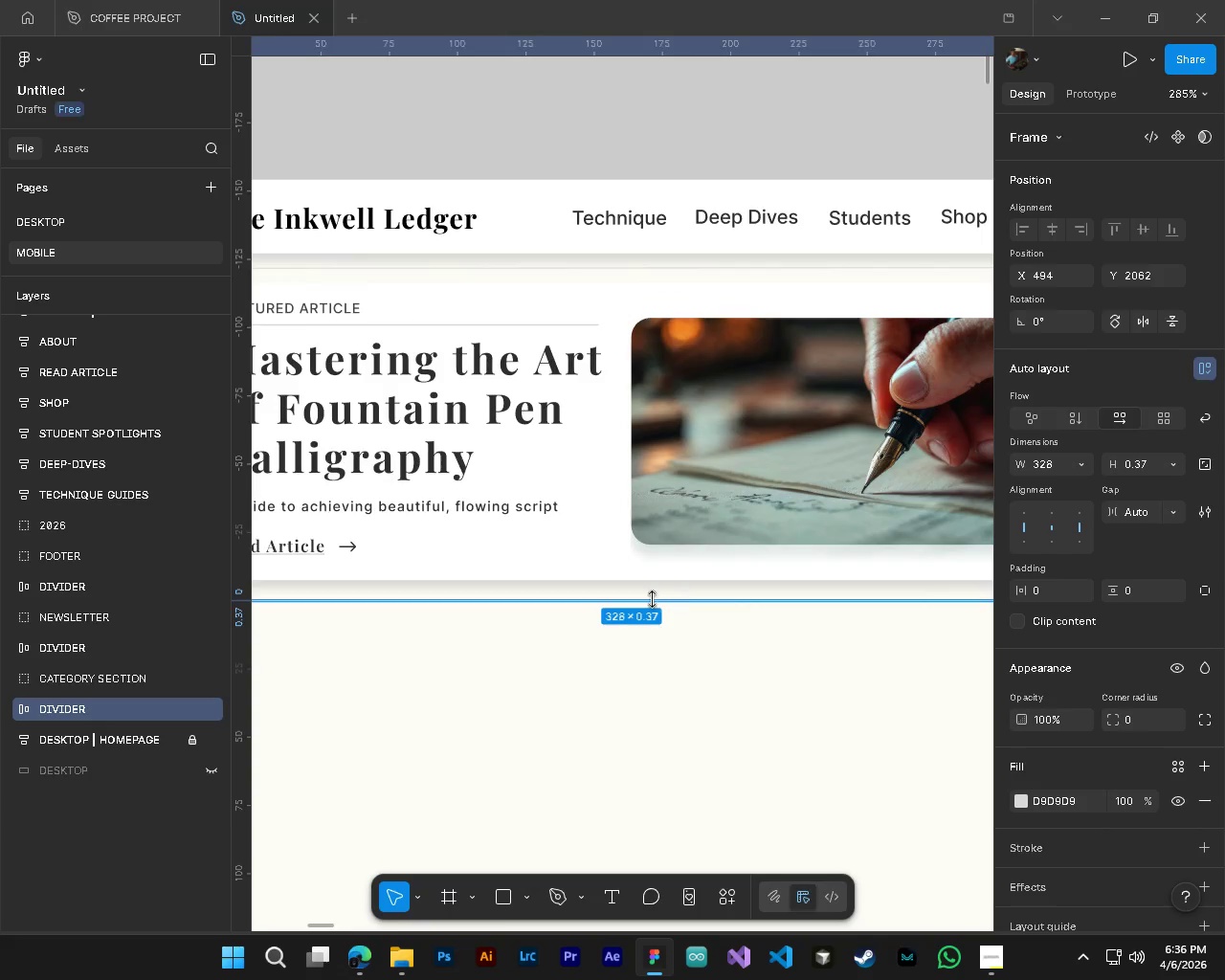 
key(Shift+ShiftLeft)
 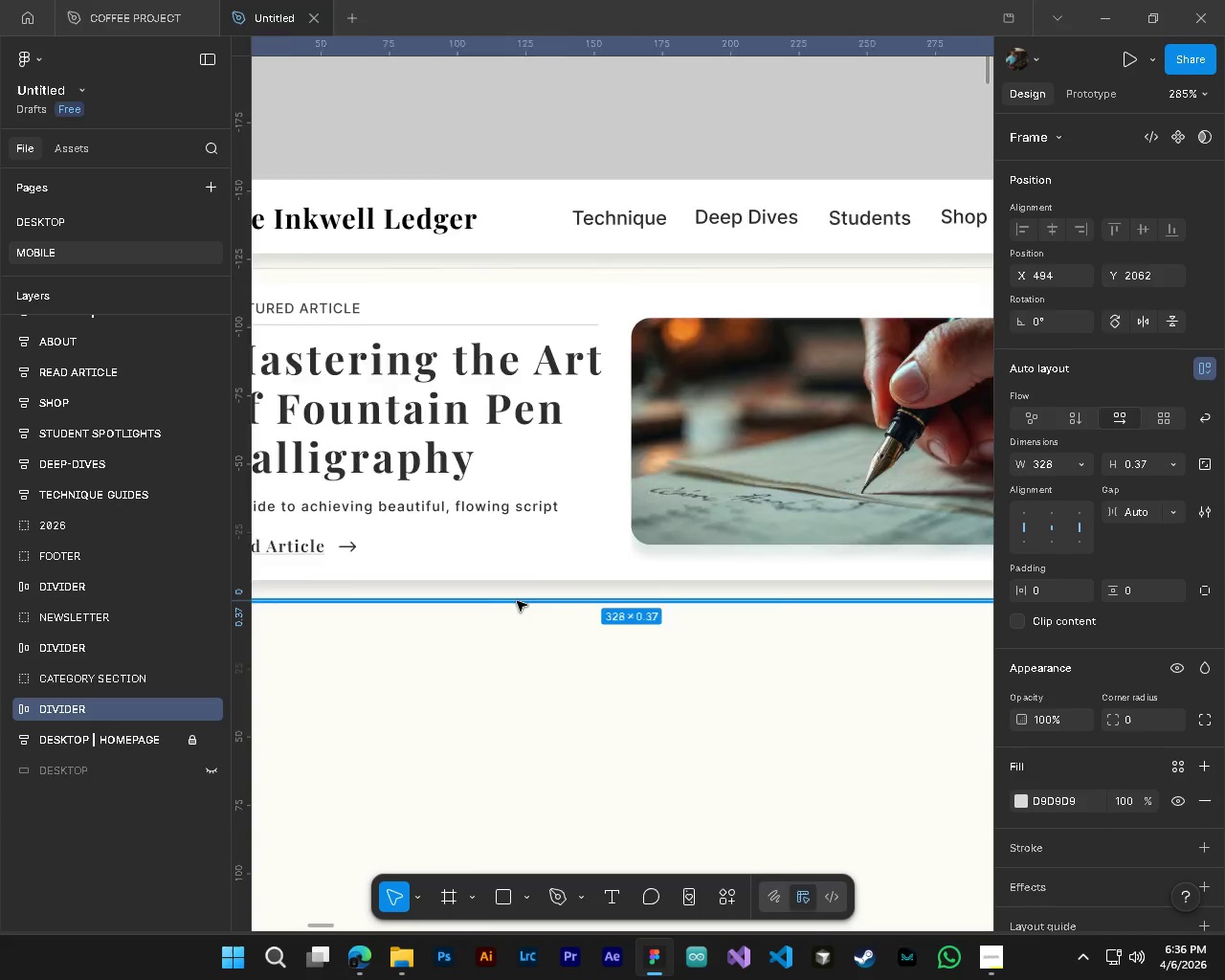 
hold_key(key=ShiftLeft, duration=0.77)
 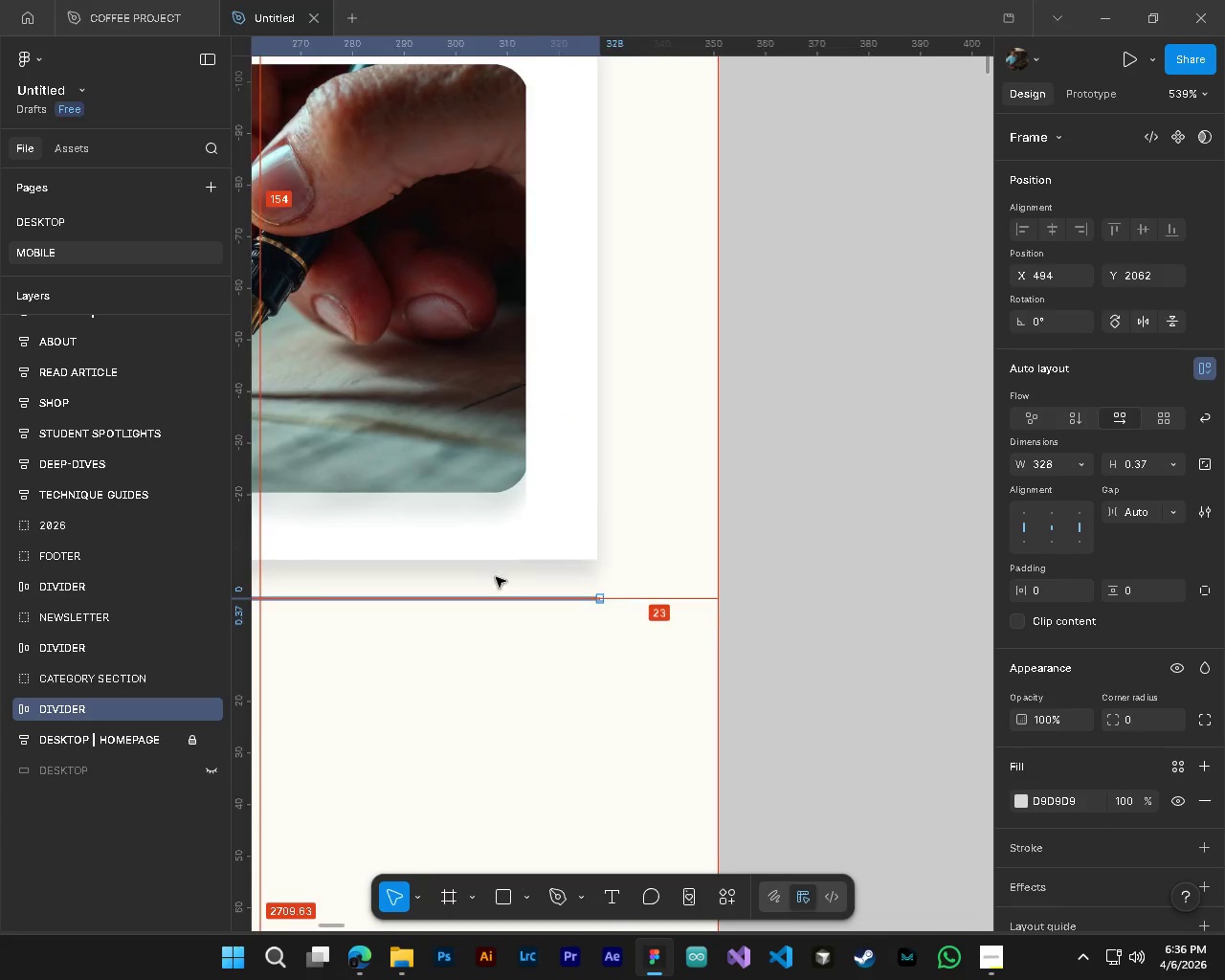 
scroll: coordinate [503, 601], scroll_direction: up, amount: 6.0
 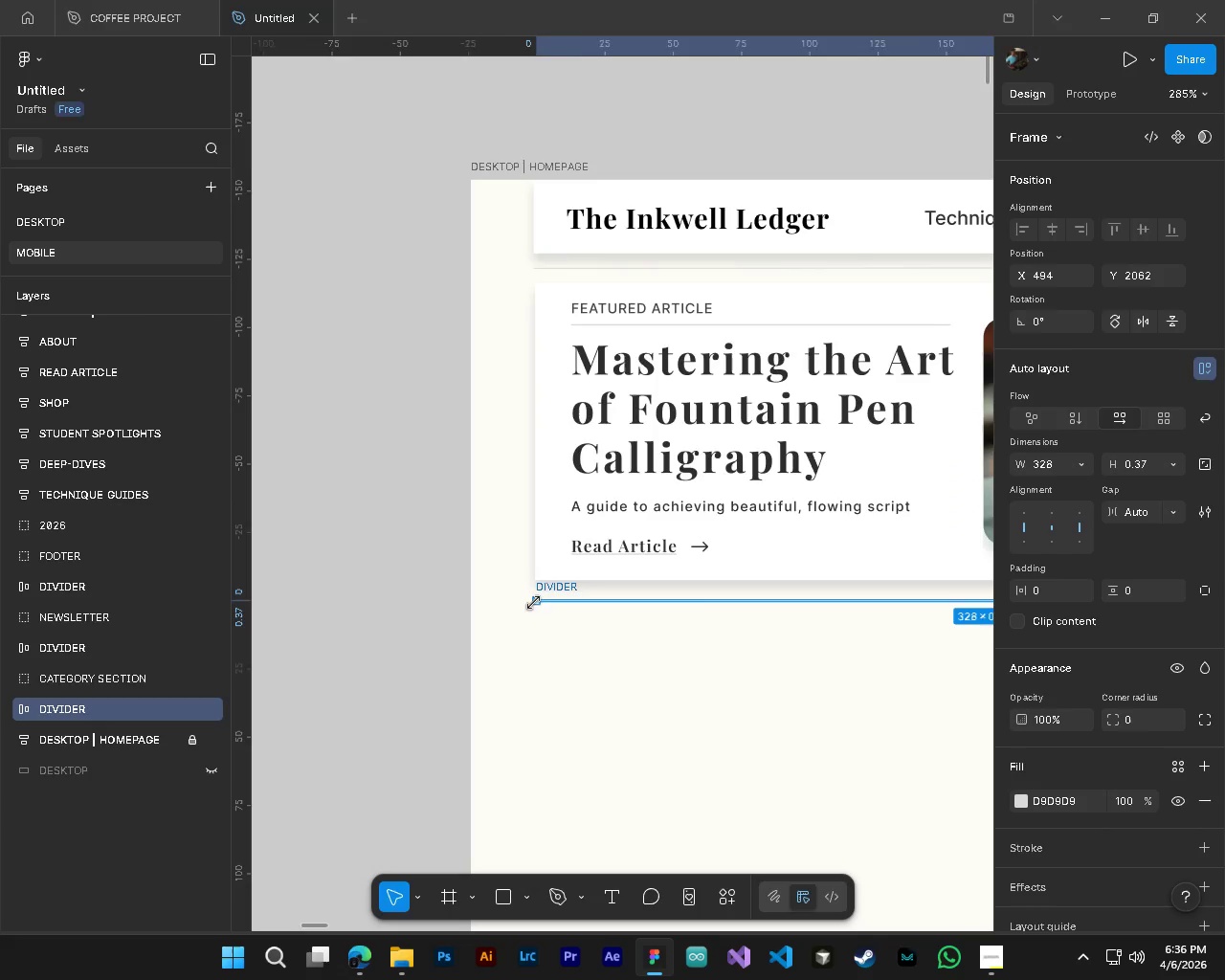 
hold_key(key=ShiftLeft, duration=10.61)
hold_key(key=AltLeft, duration=1.52)
hold_key(key=ControlLeft, duration=2.64)
scroll: coordinate [468, 575], scroll_direction: down, amount: 4.0
 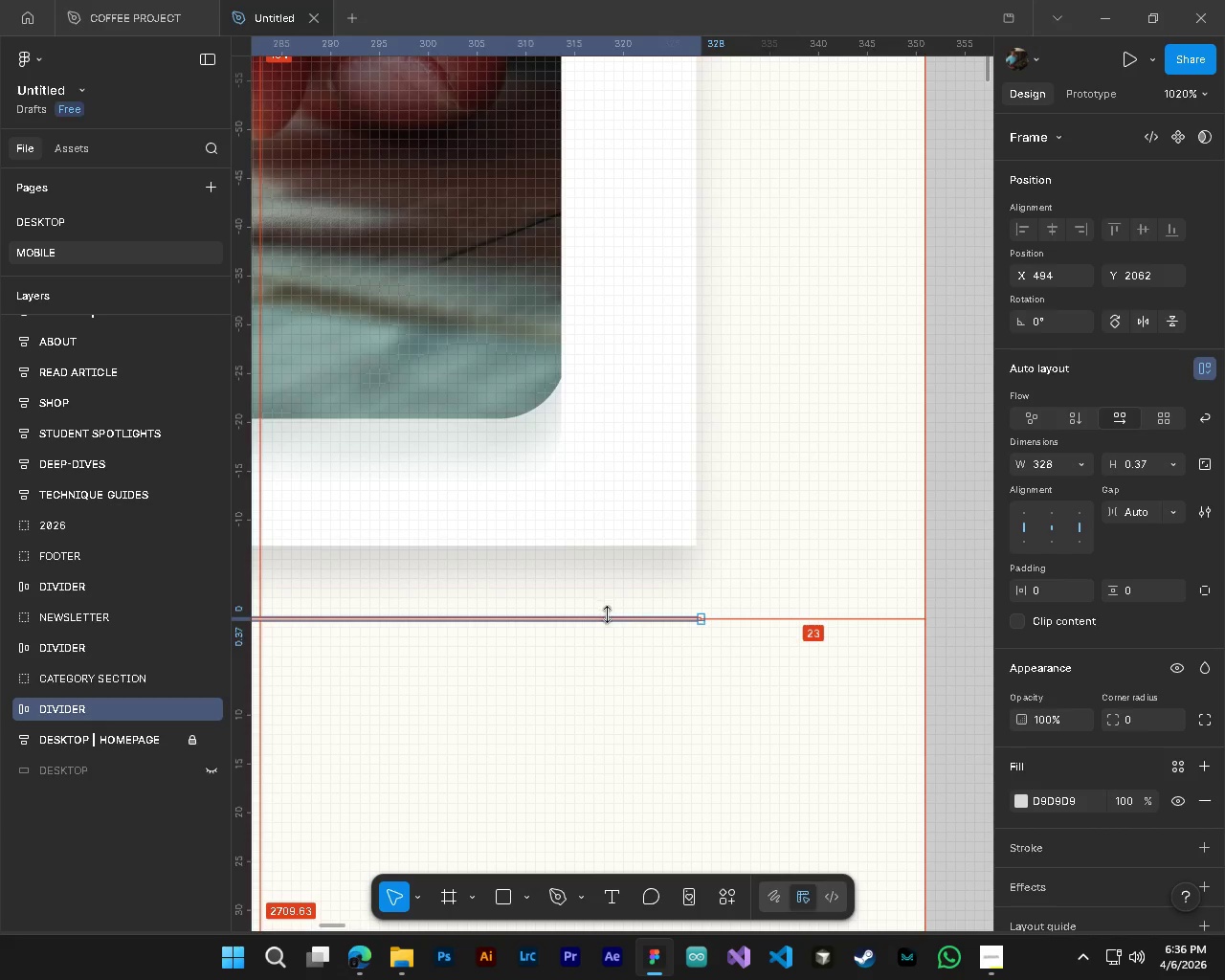 
hold_key(key=AltLeft, duration=1.08)
scroll: coordinate [738, 610], scroll_direction: up, amount: 11.0
 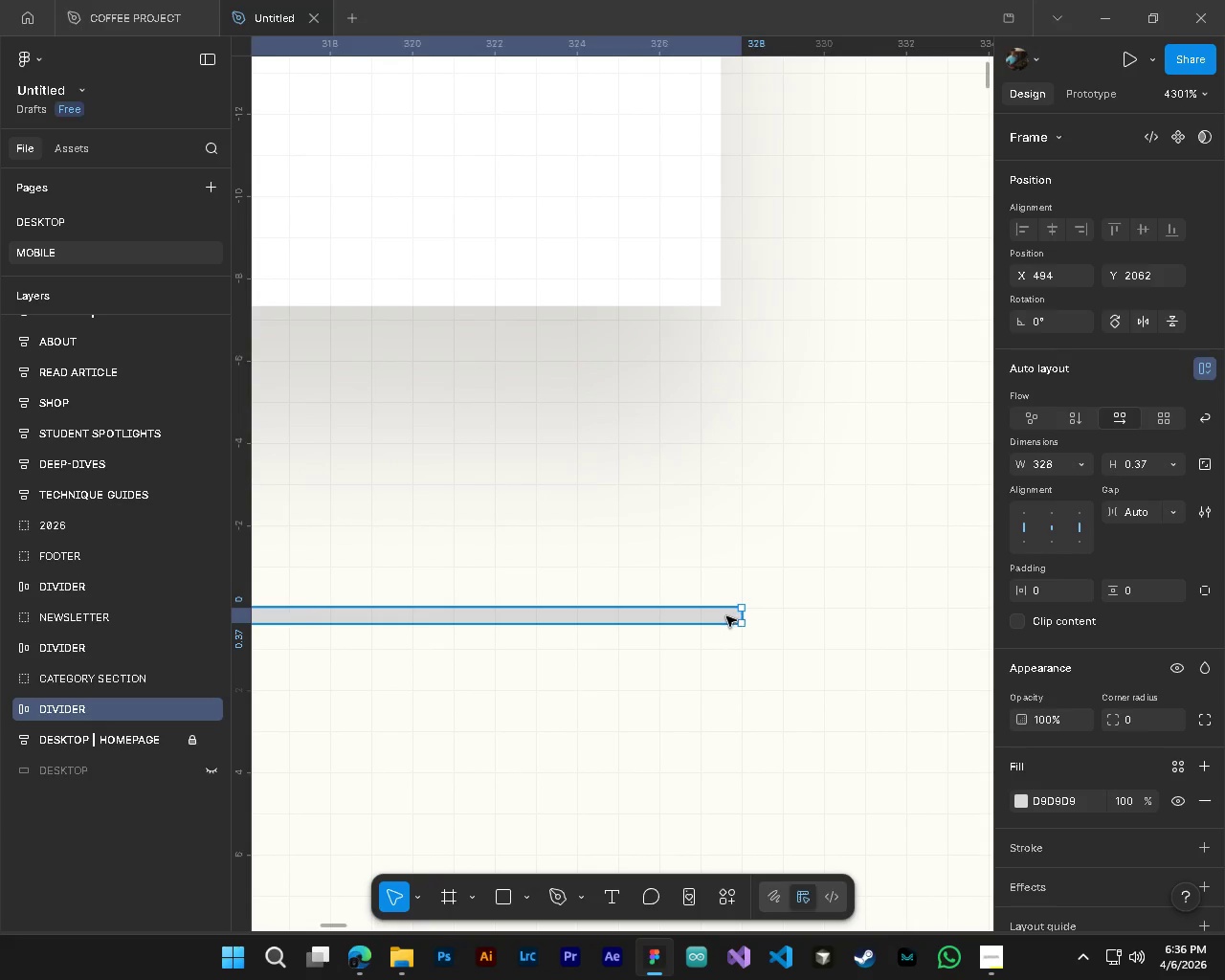 
left_click_drag(start_coordinate=[726, 616], to_coordinate=[709, 609])
 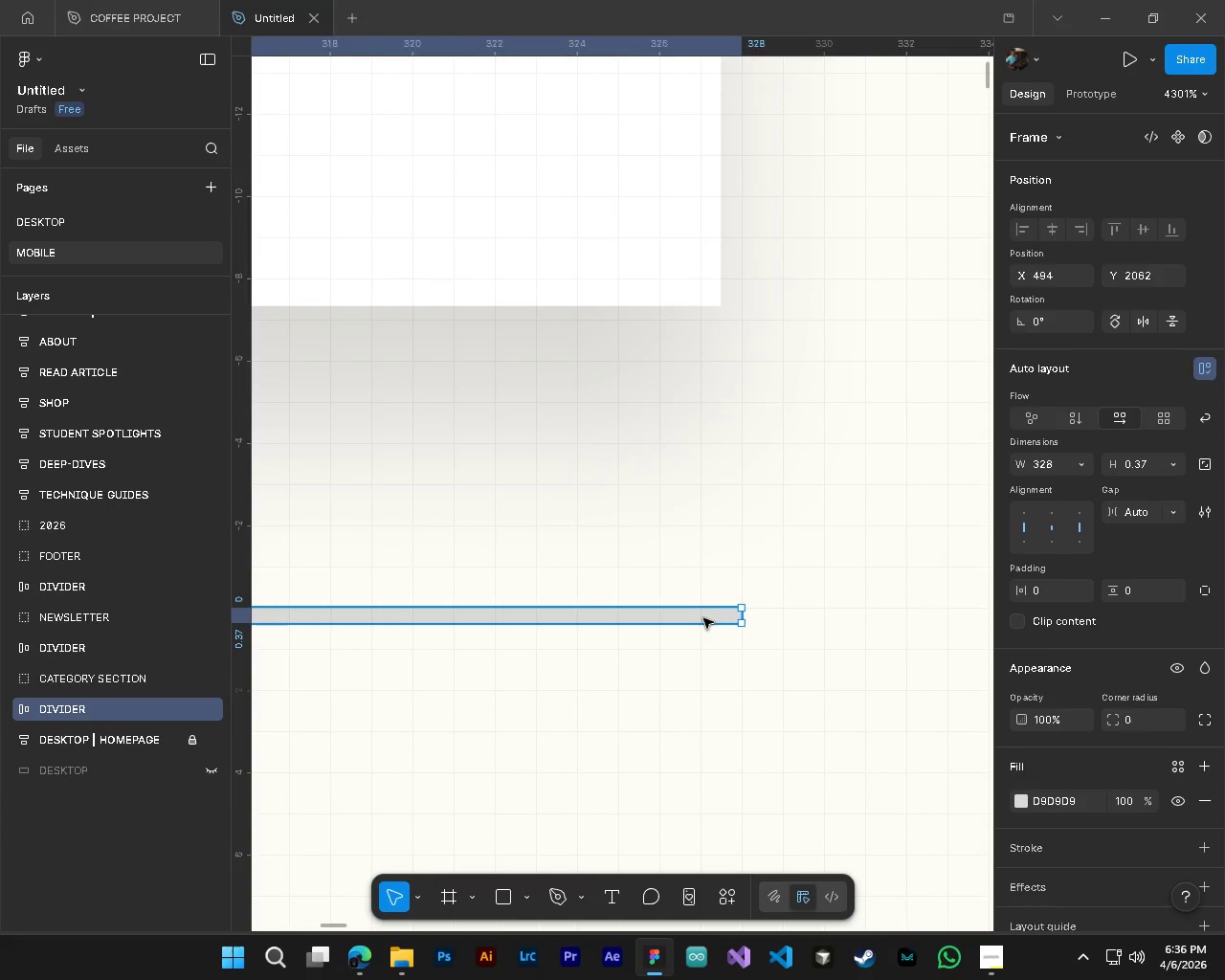 
hold_key(key=AltLeft, duration=1.03)
hold_key(key=ControlLeft, duration=1.08)
scroll: coordinate [701, 623], scroll_direction: down, amount: 25.0
 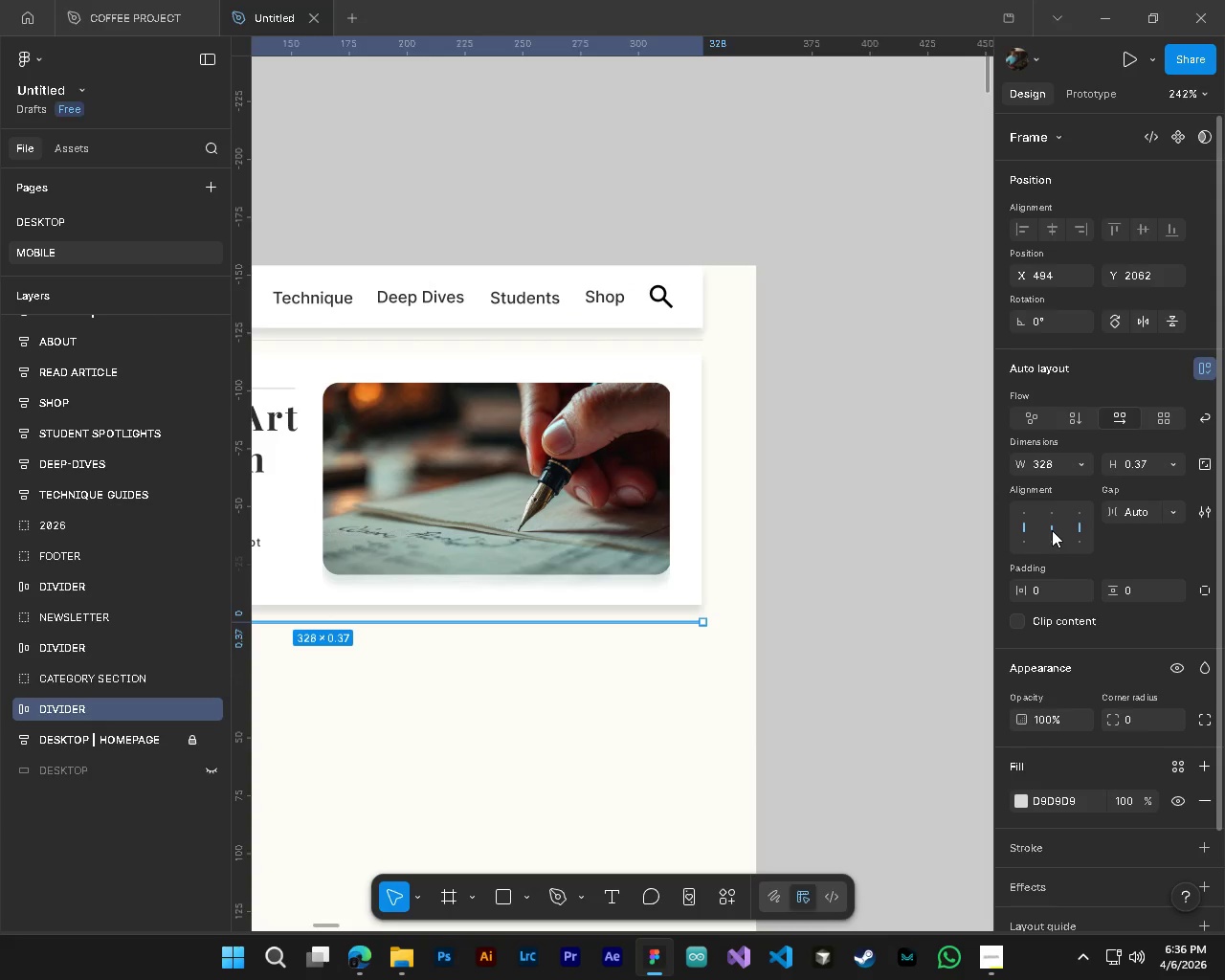 
double_click([1052, 530])
 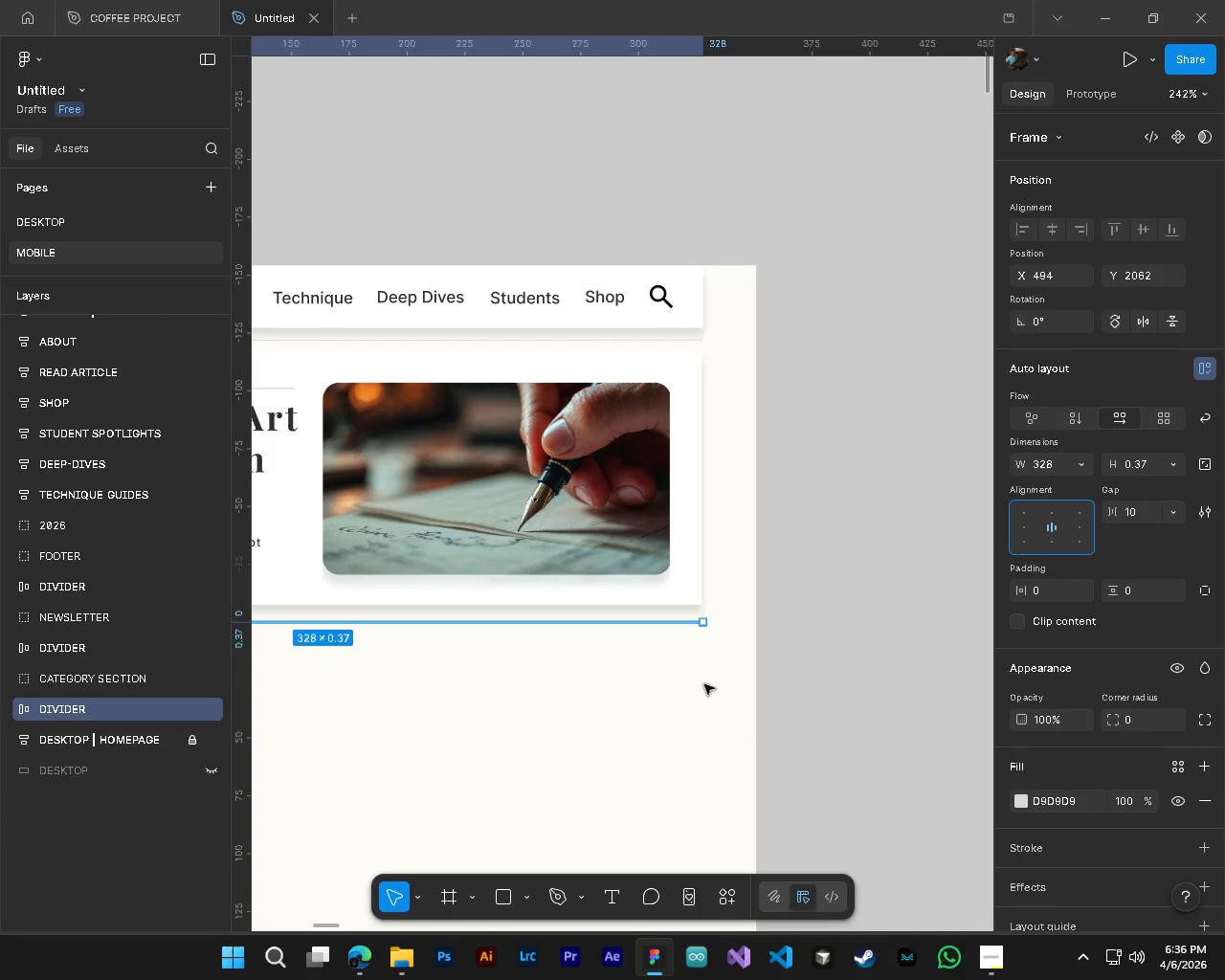 
hold_key(key=ShiftLeft, duration=0.8)
hold_key(key=AltLeft, duration=1.84)
hold_key(key=ControlLeft, duration=1.51)
hold_key(key=ControlLeft, duration=0.38)
scroll: coordinate [536, 636], scroll_direction: up, amount: 35.0
 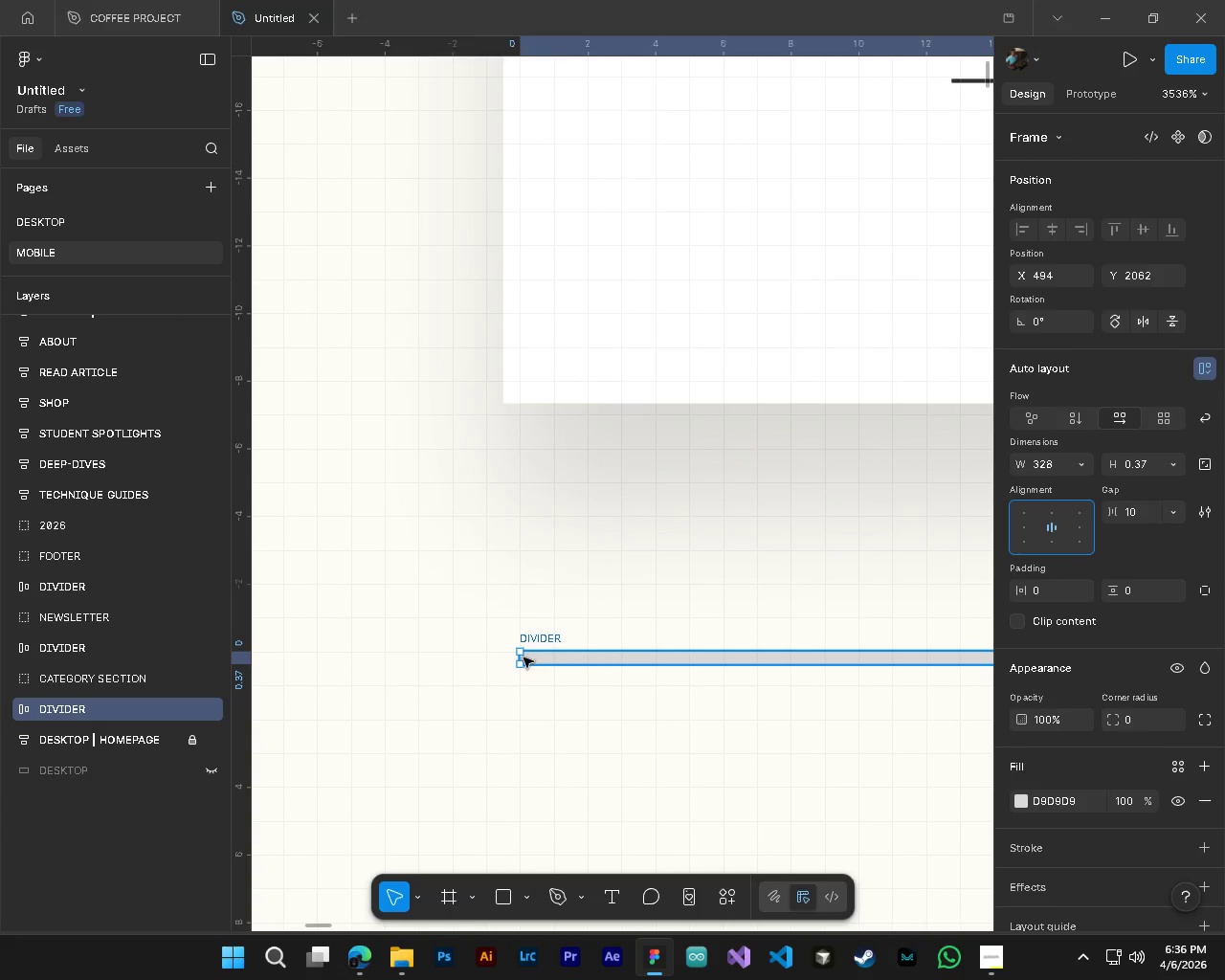 
hold_key(key=ShiftLeft, duration=1.16)
left_click_drag(start_coordinate=[520, 658], to_coordinate=[509, 659])
 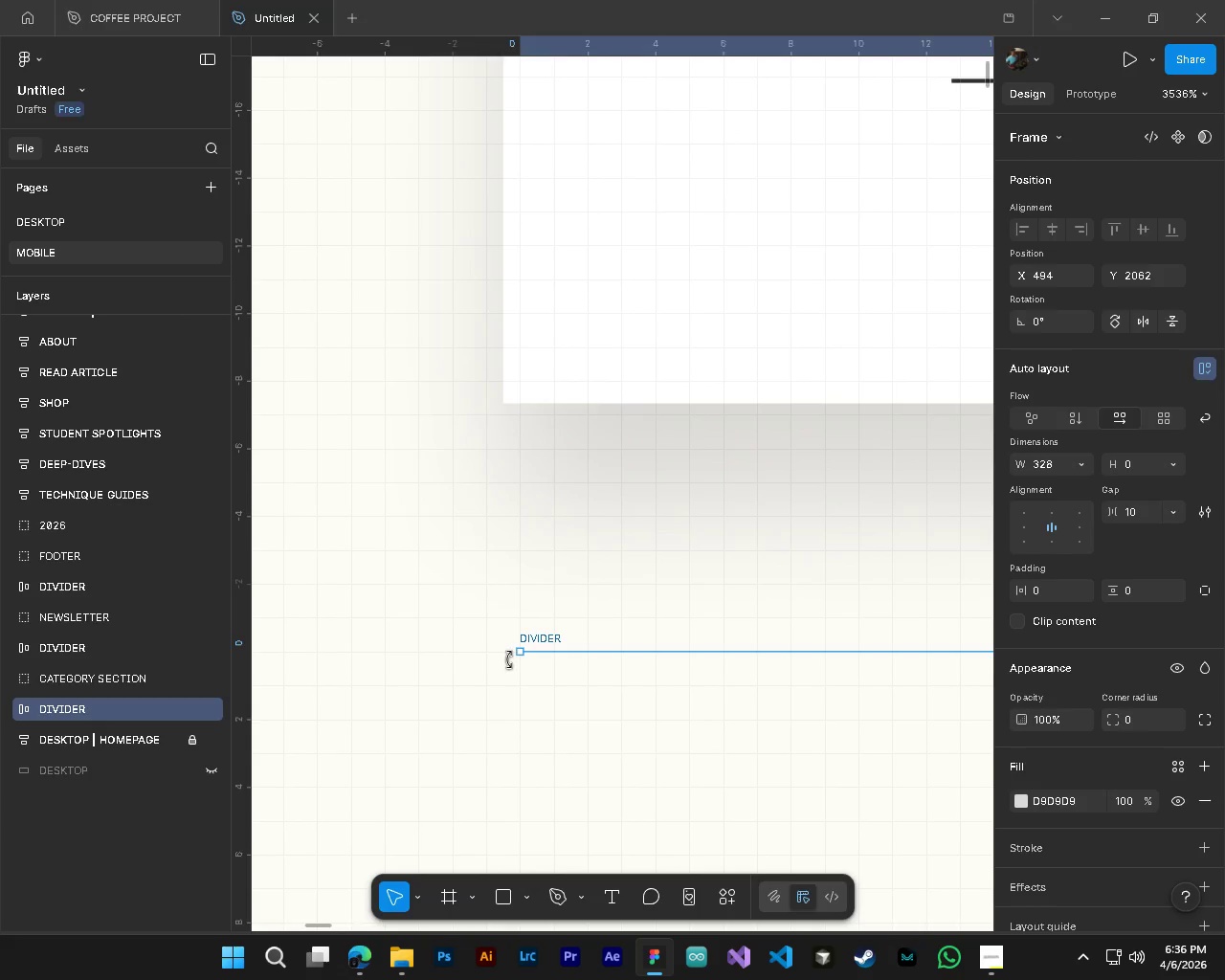 
key(Control+Z)
 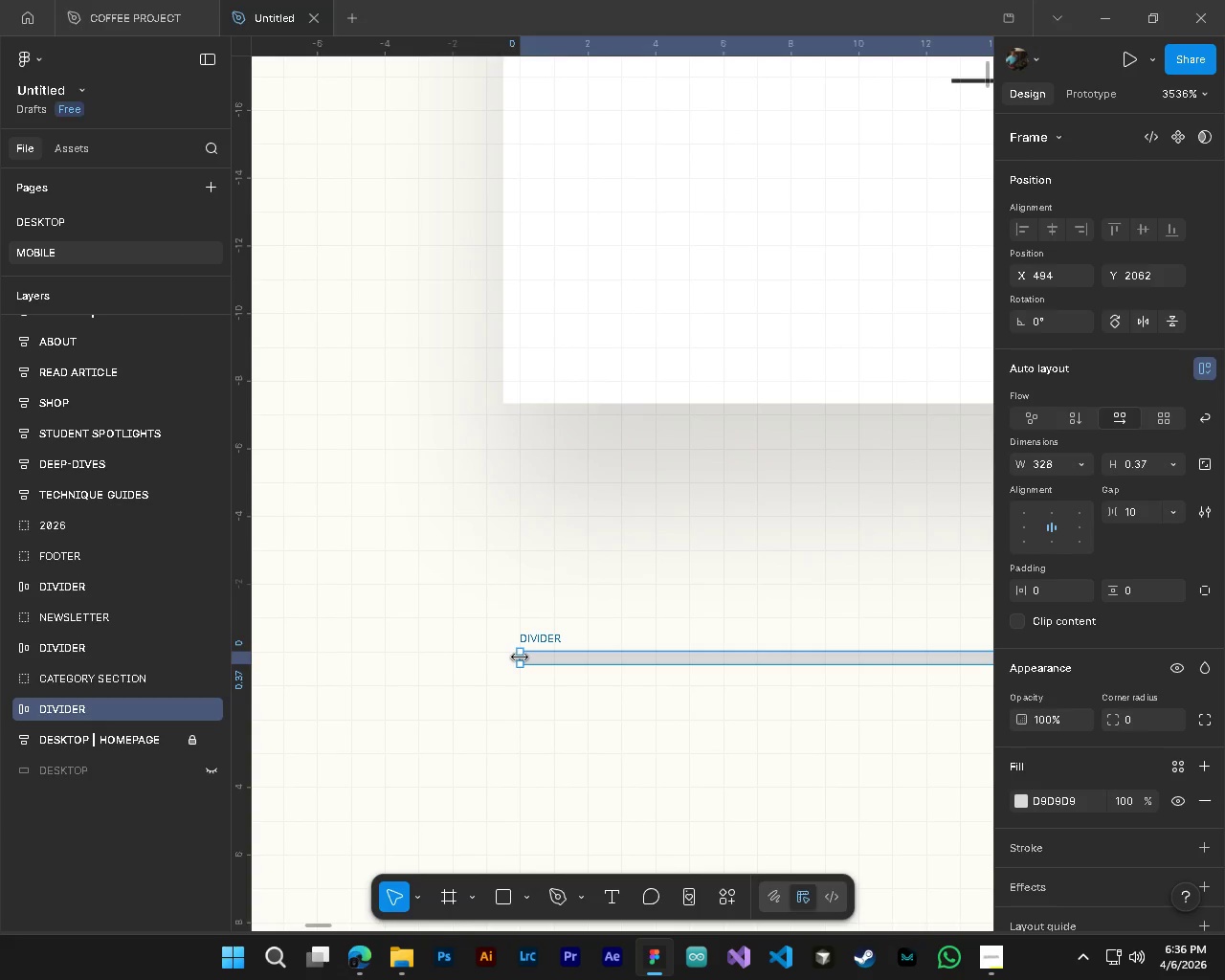 
left_click_drag(start_coordinate=[520, 657], to_coordinate=[509, 657])
 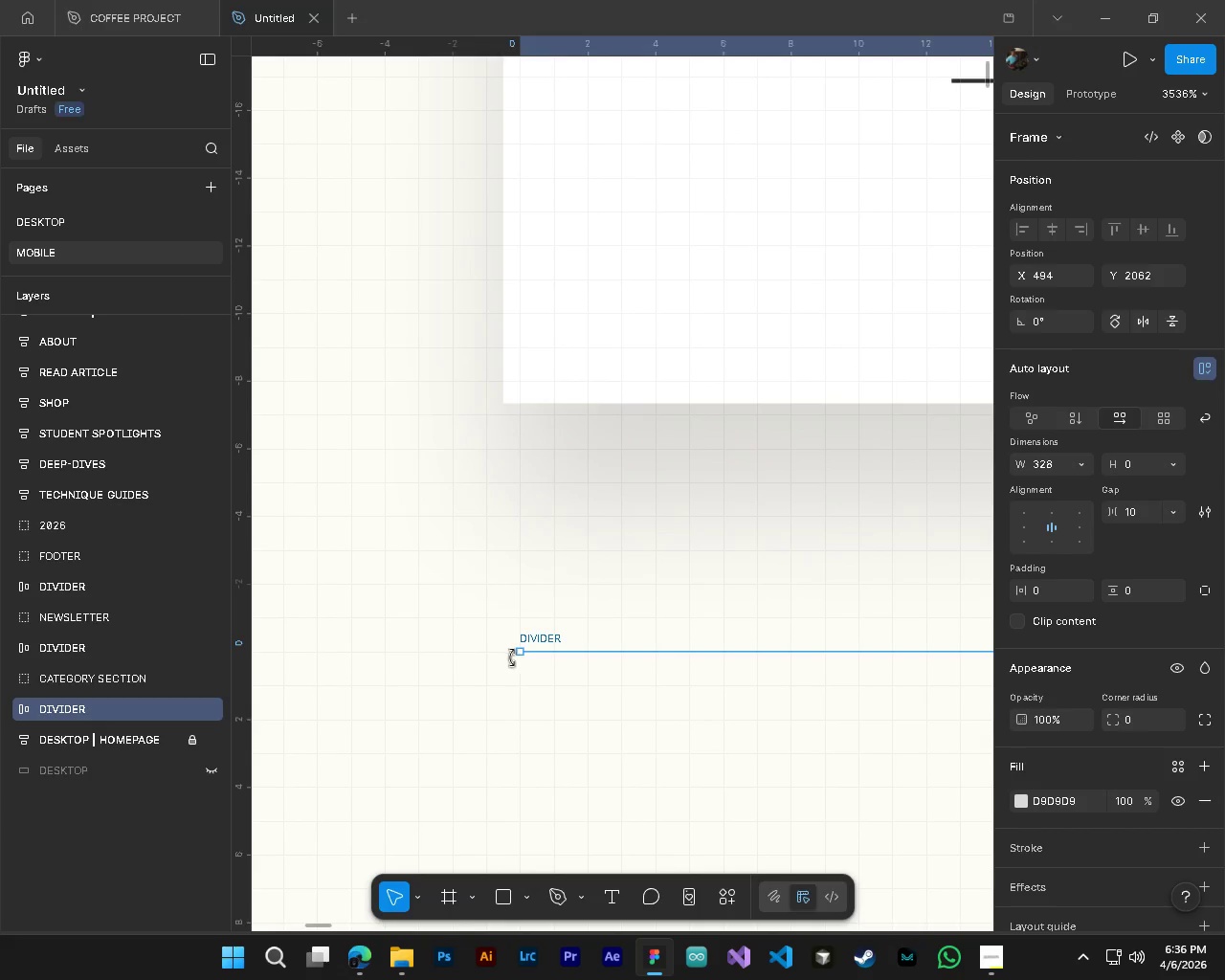 
key(Control+ControlLeft)
 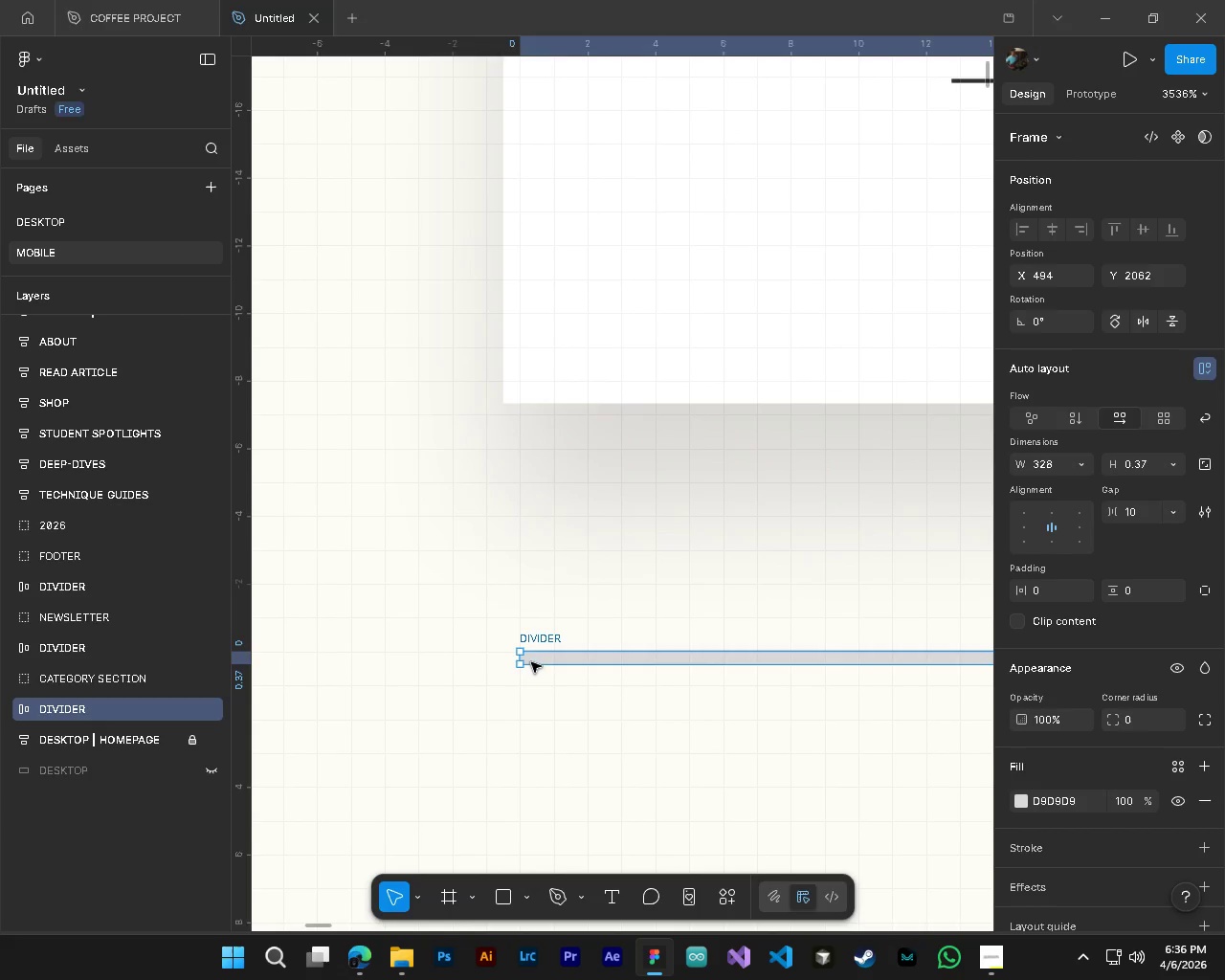 
key(Control+Z)
 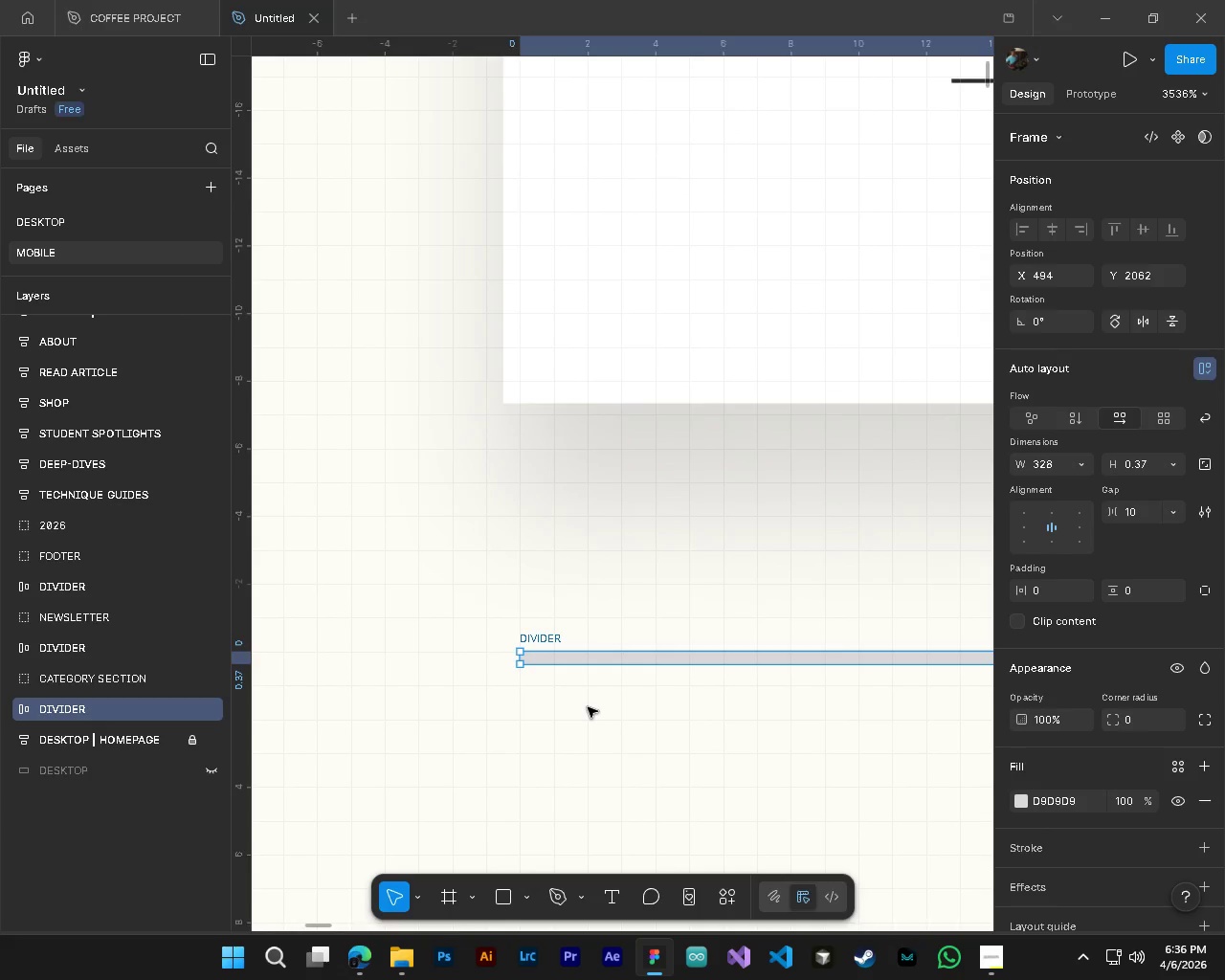 
hold_key(key=AltLeft, duration=1.36)
 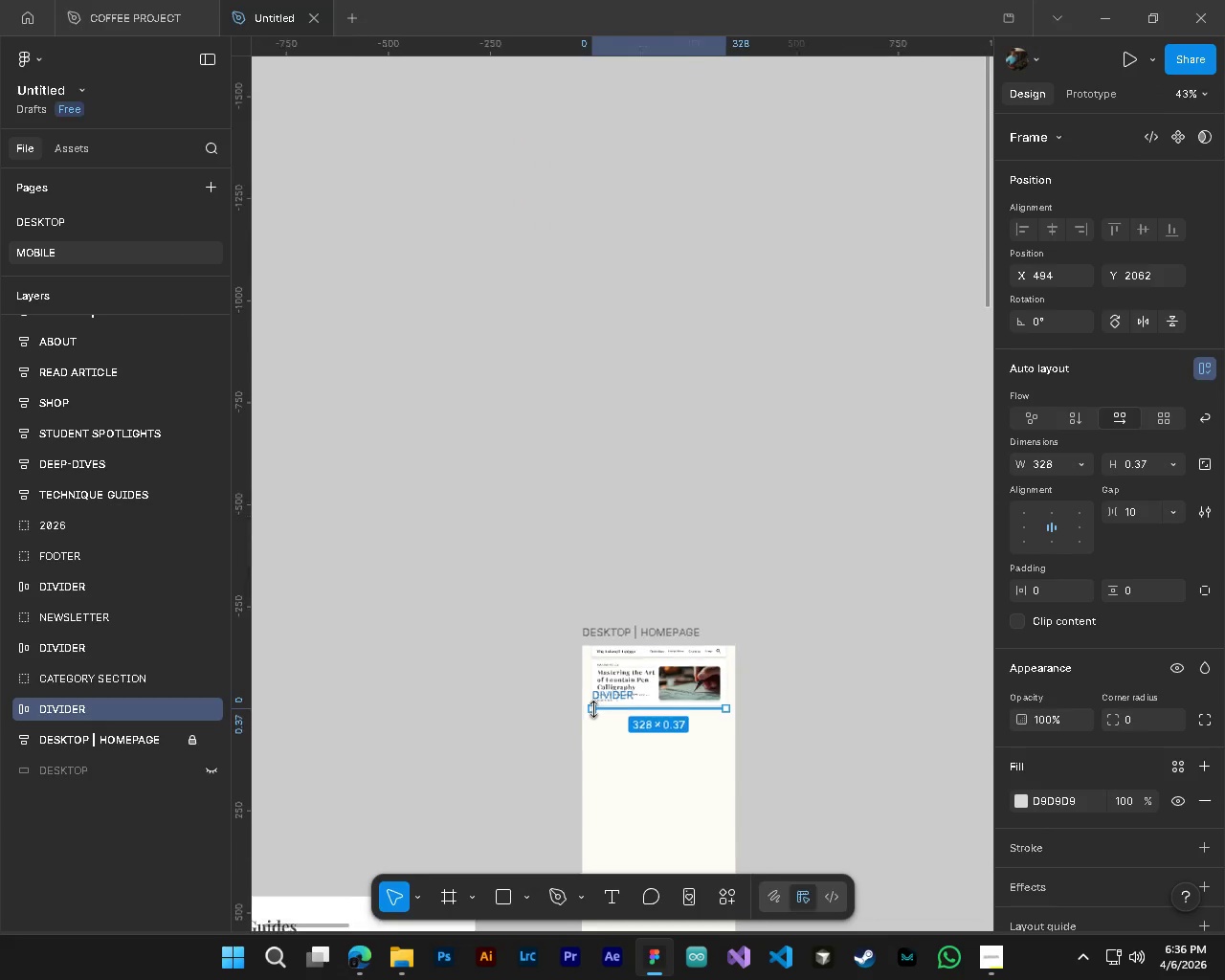 
hold_key(key=ControlLeft, duration=1.38)
 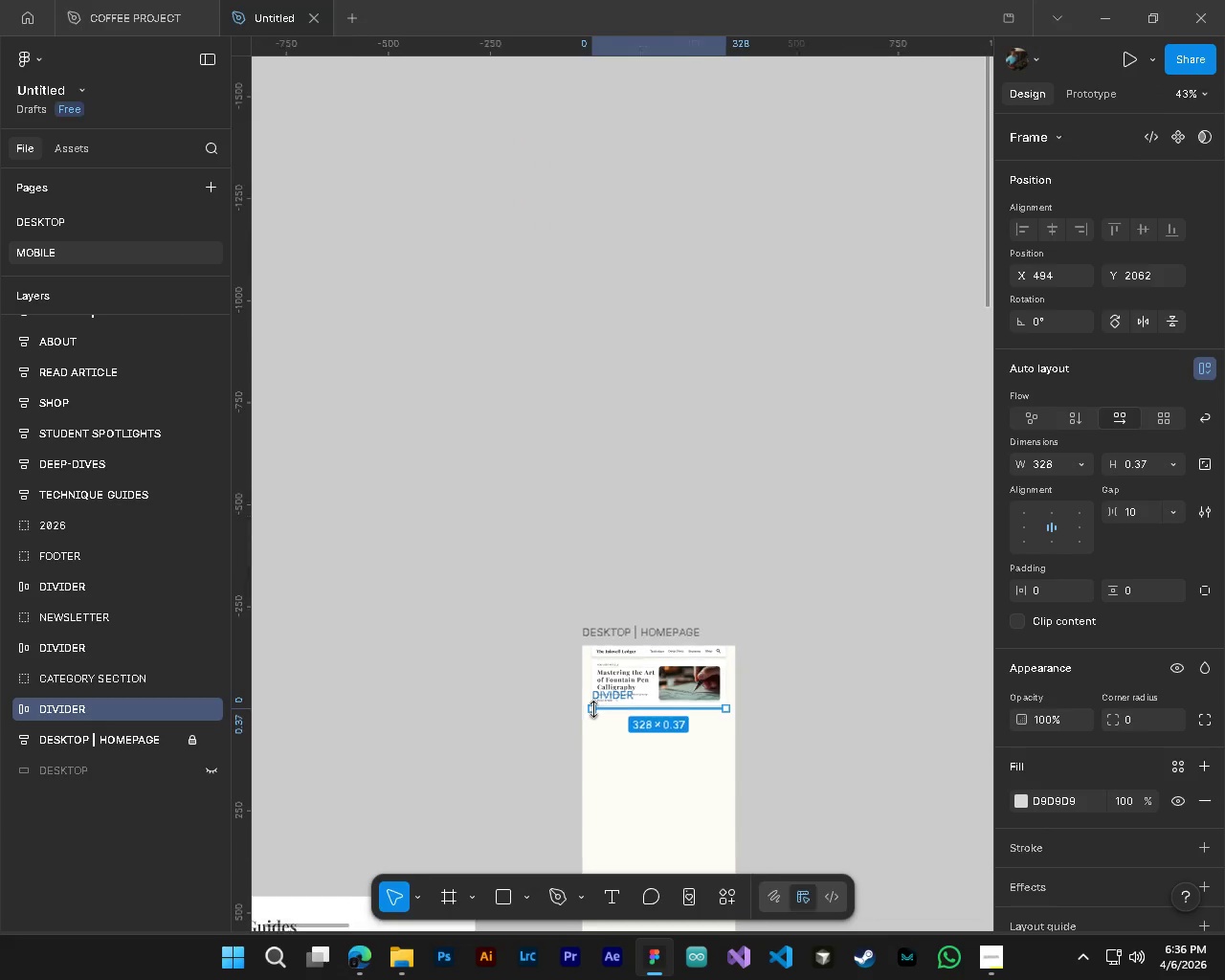 
key(Alt+Control+AltLeft)
 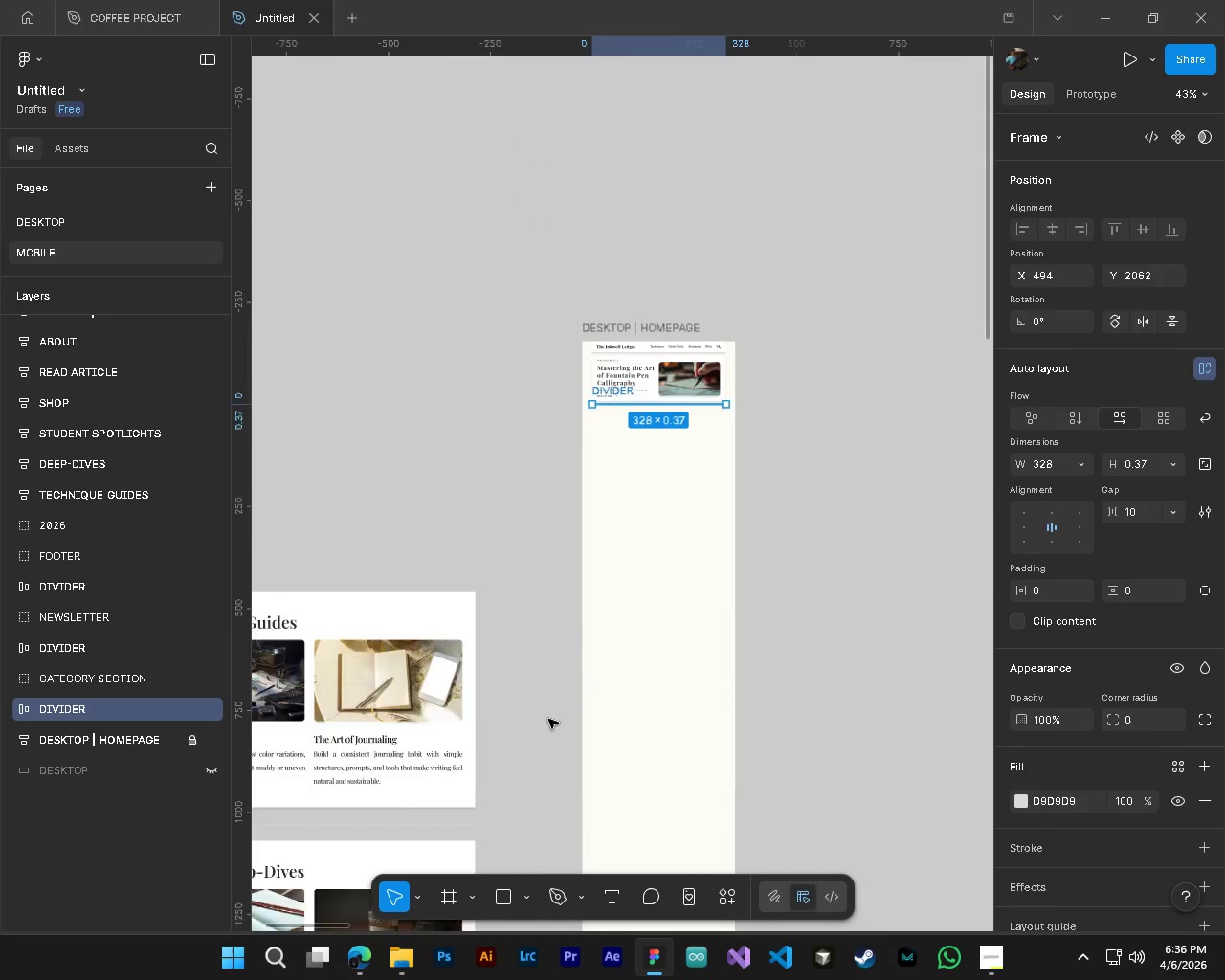 
key(Control+ControlLeft)
 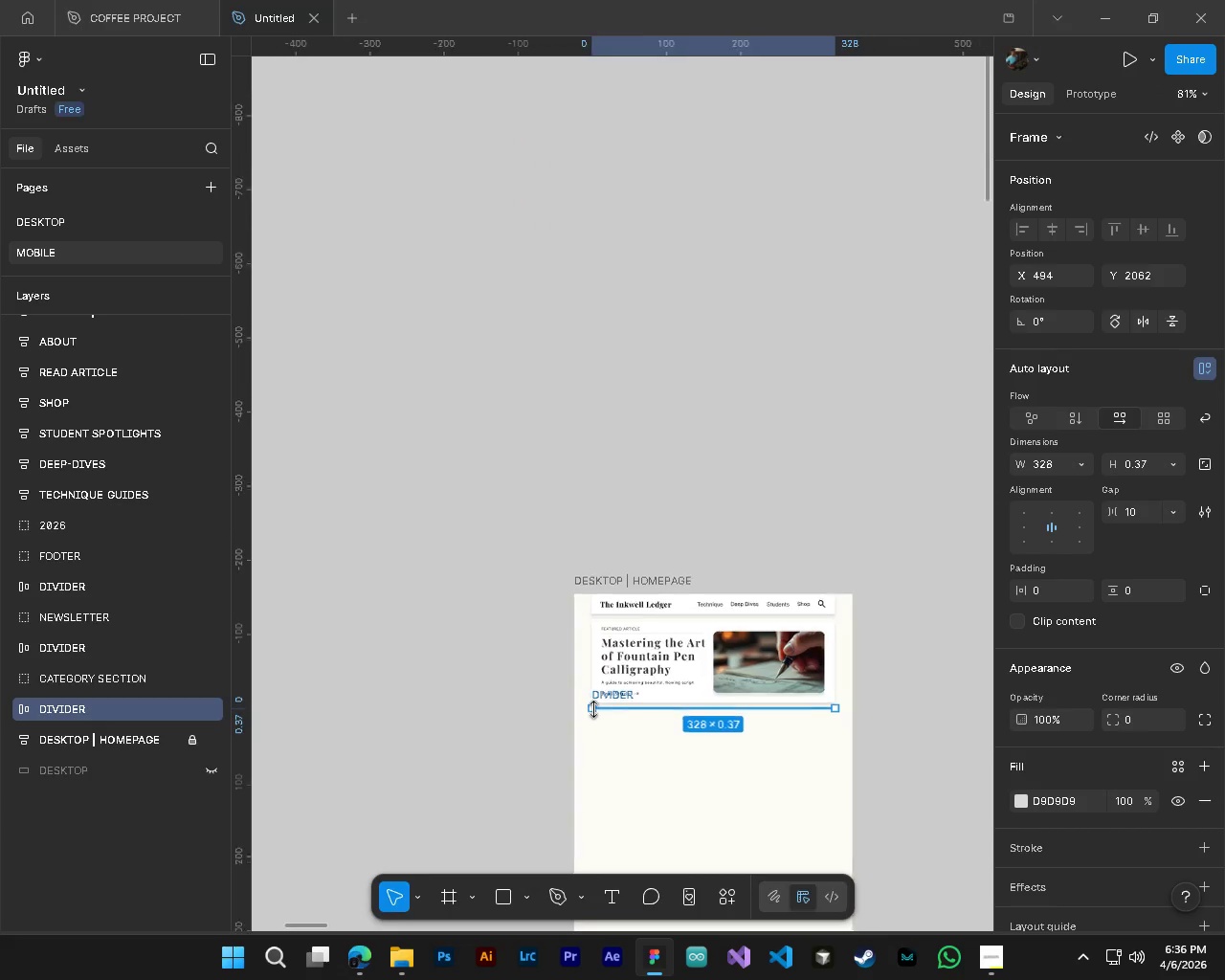 
scroll: coordinate [593, 709], scroll_direction: down, amount: 31.0
 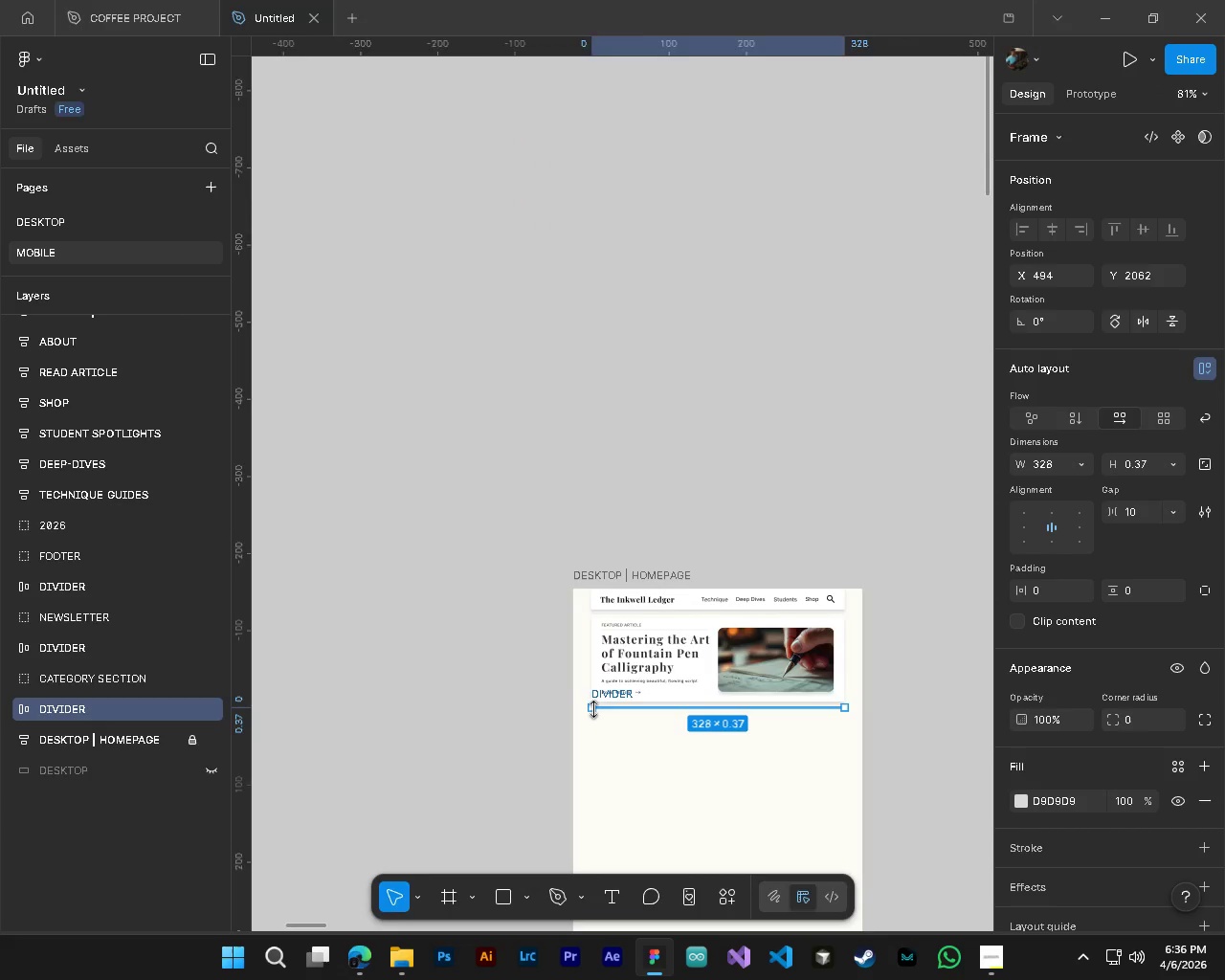 
key(Alt+Control+AltLeft)
 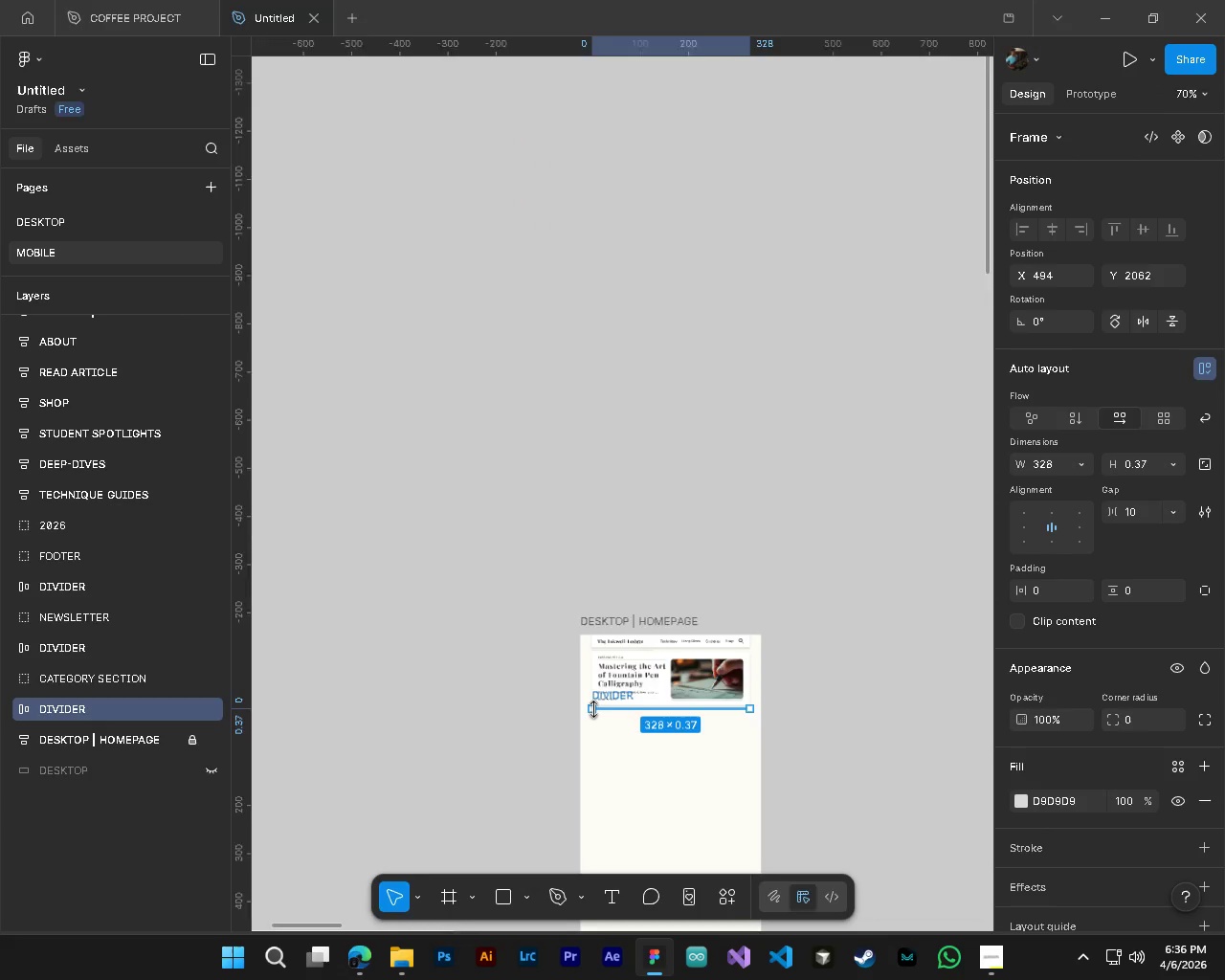 
scroll: coordinate [548, 719], scroll_direction: down, amount: 13.0
 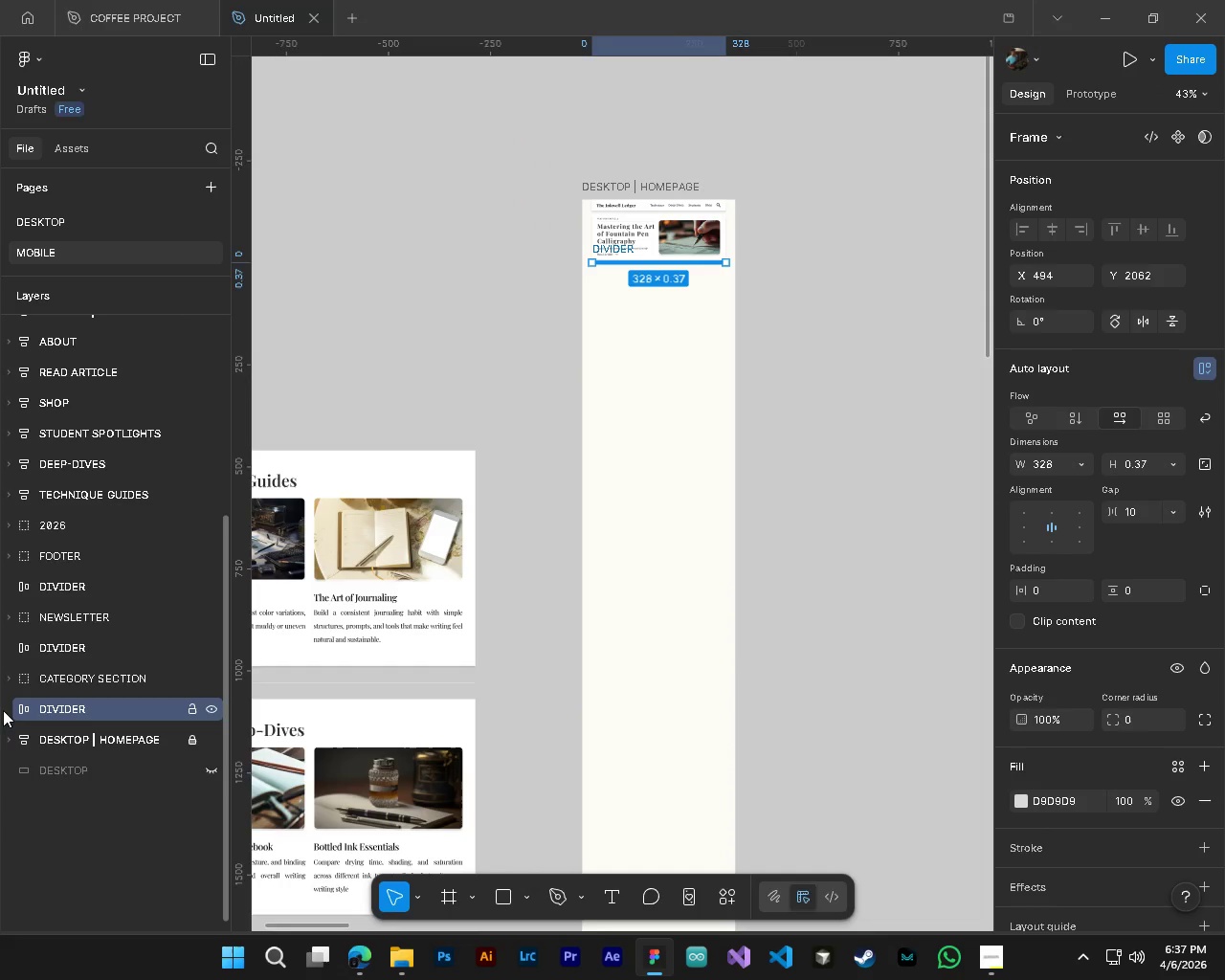 
hold_key(key=ShiftLeft, duration=0.69)
scroll: coordinate [452, 690], scroll_direction: up, amount: 4.0
 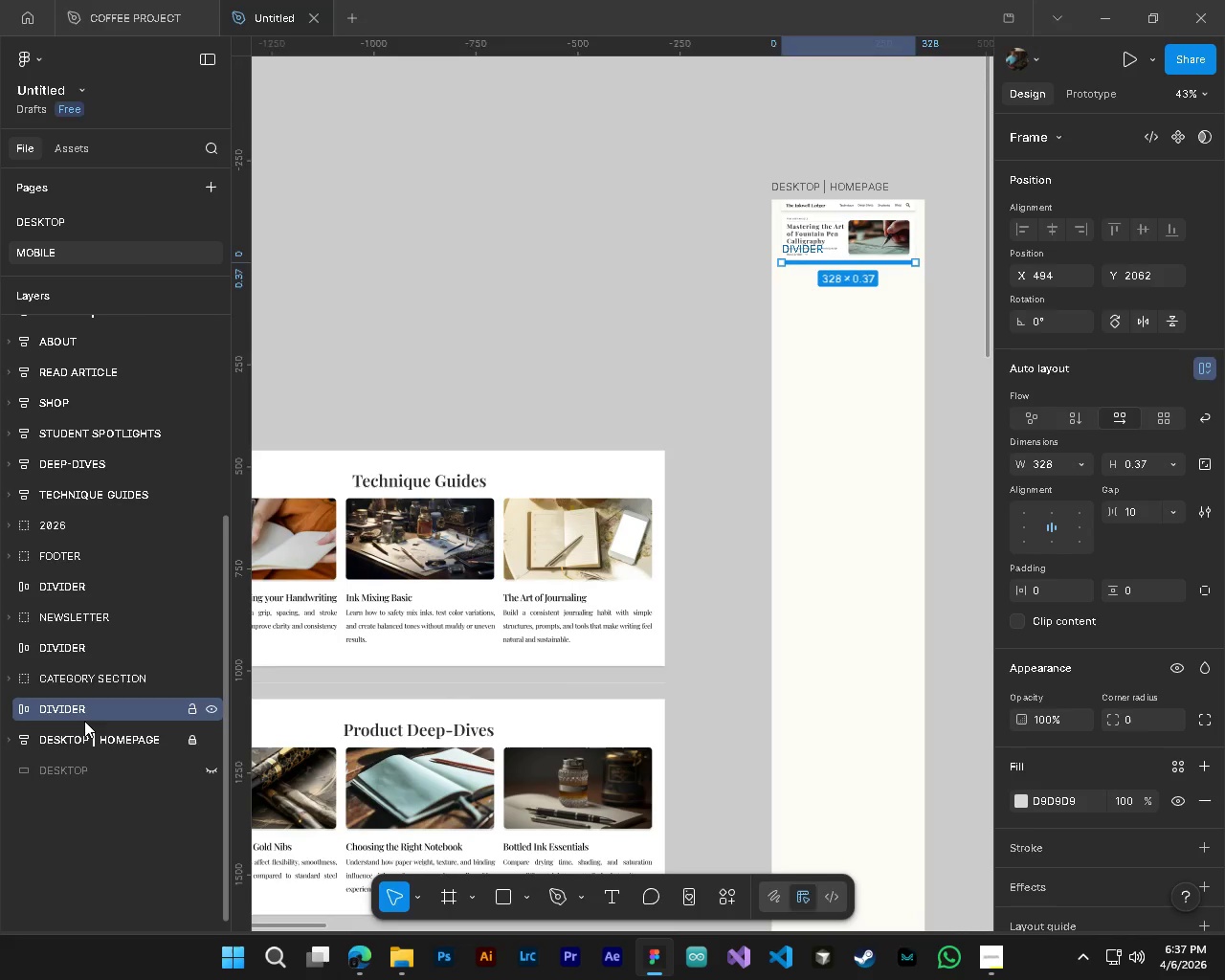 
left_click_drag(start_coordinate=[82, 710], to_coordinate=[85, 744])
 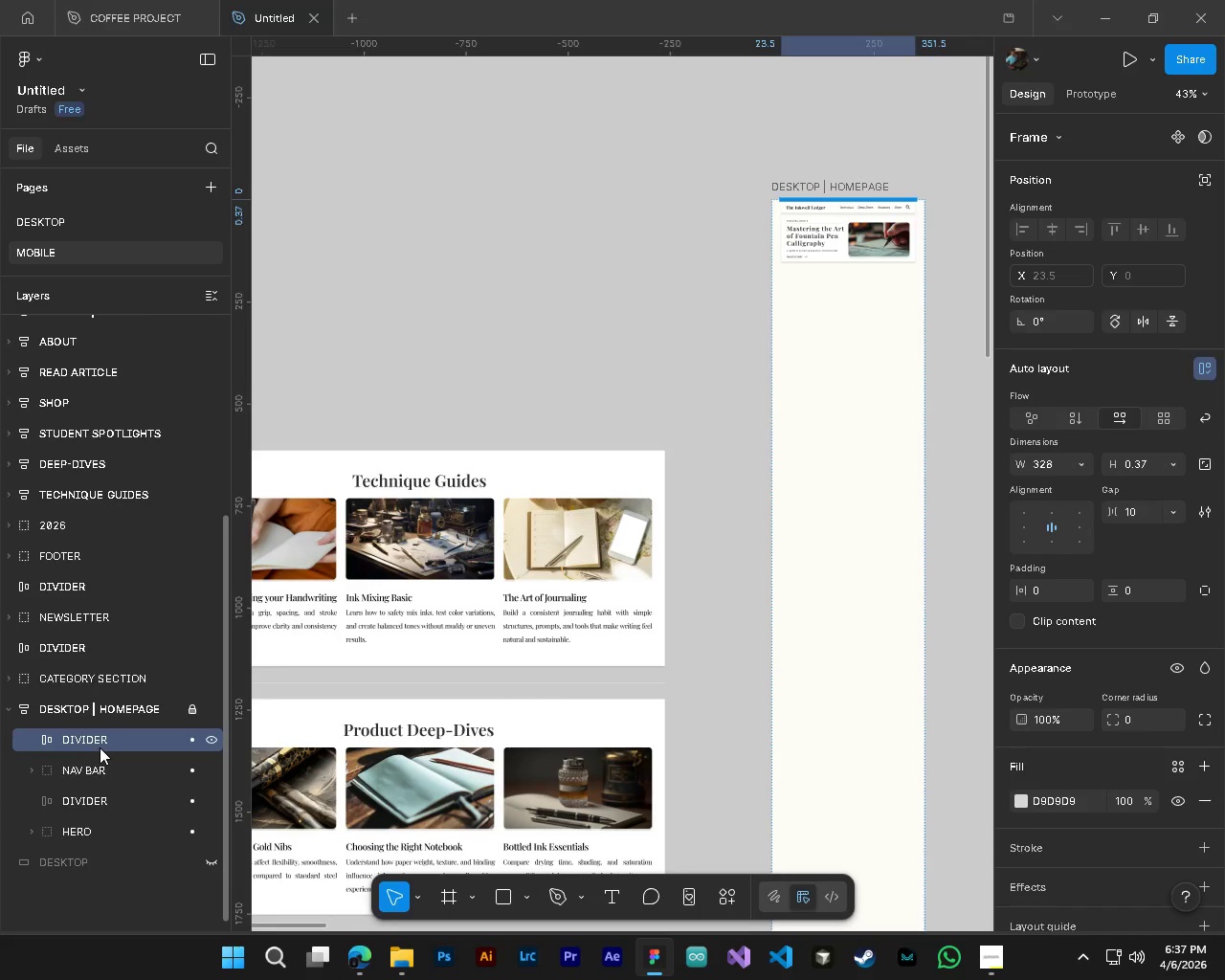 
left_click_drag(start_coordinate=[110, 746], to_coordinate=[101, 847])
 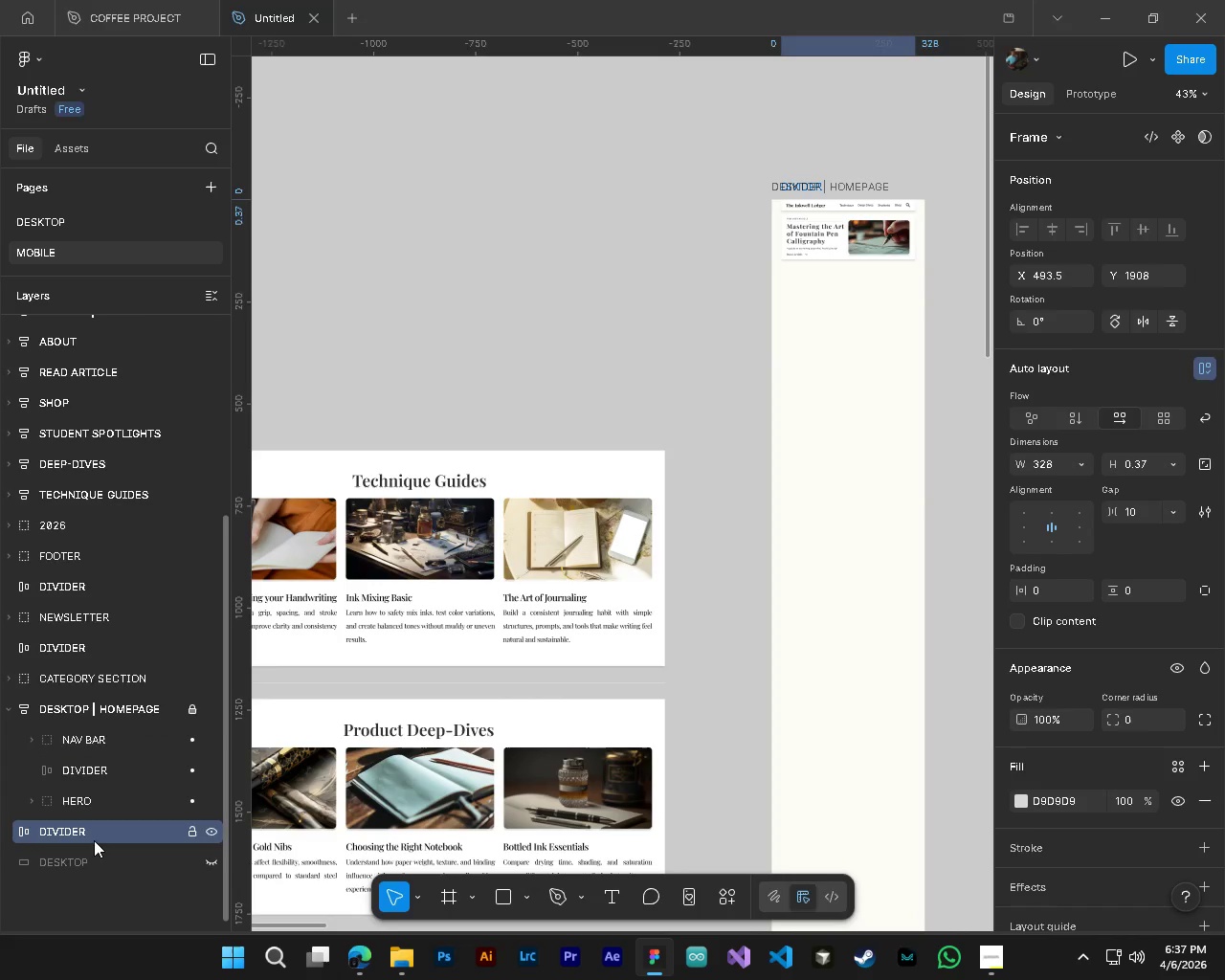 
left_click_drag(start_coordinate=[94, 835], to_coordinate=[93, 814])
 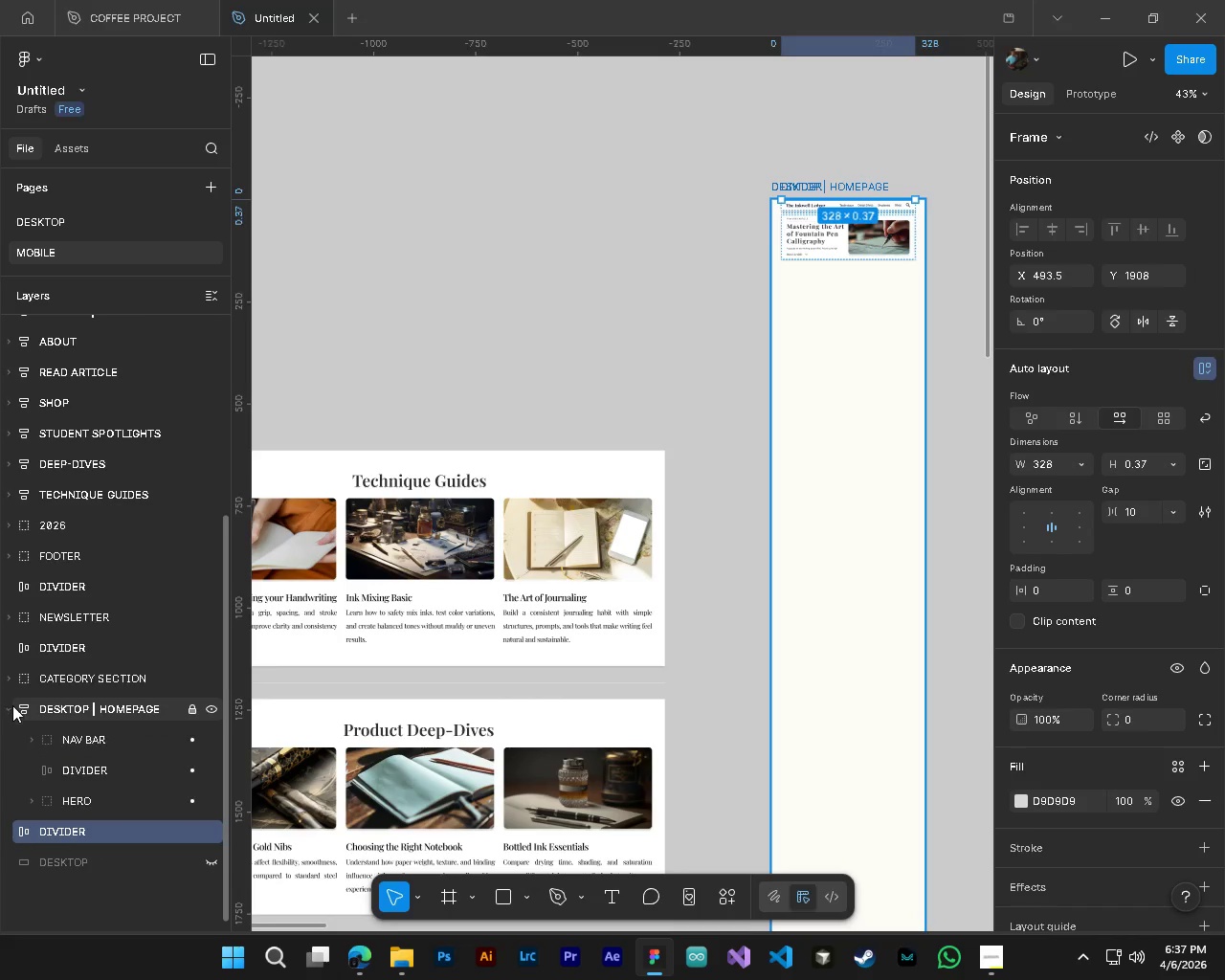 
left_click([10, 709])
 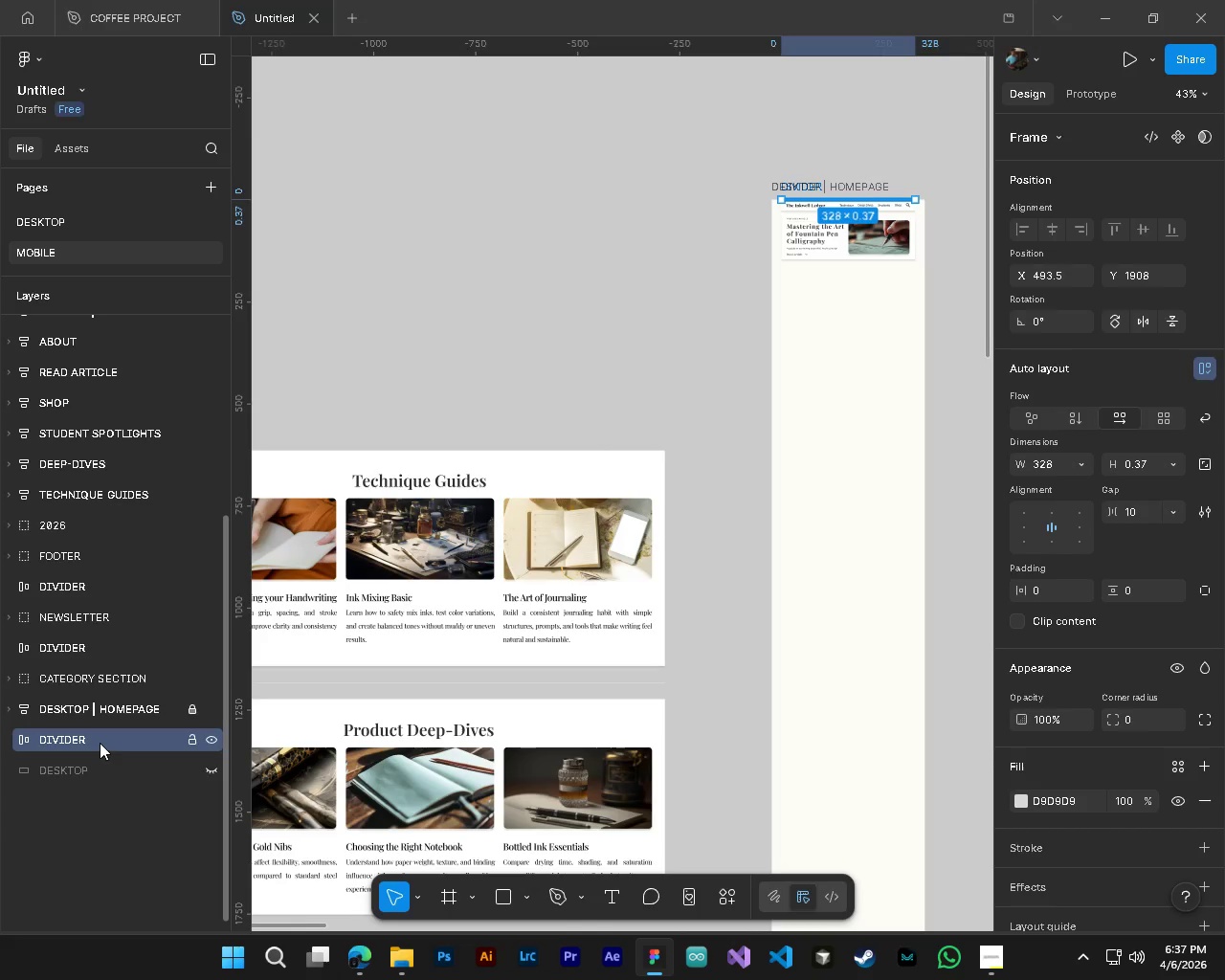 
left_click_drag(start_coordinate=[100, 743], to_coordinate=[97, 706])
 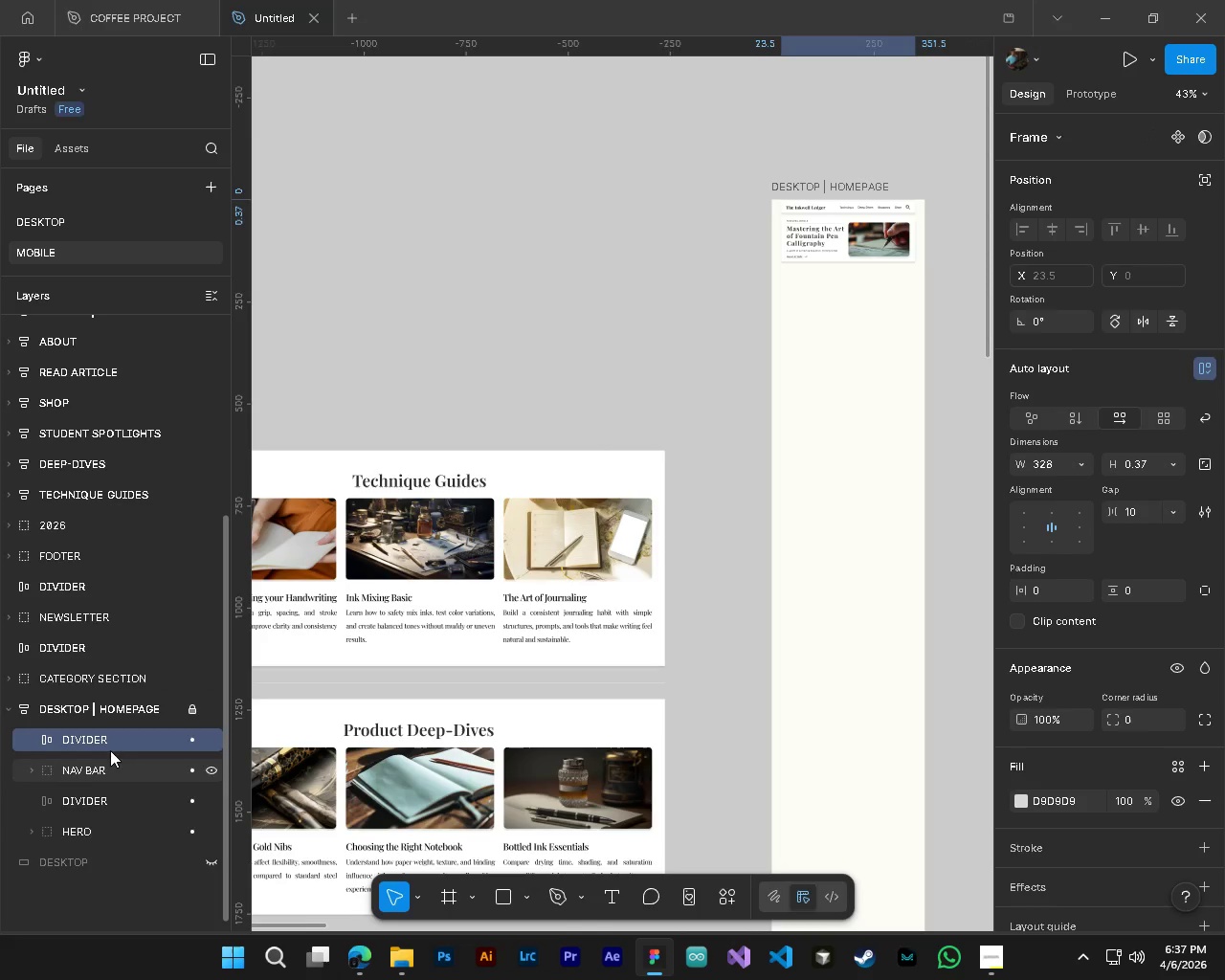 
left_click_drag(start_coordinate=[109, 740], to_coordinate=[96, 822])
 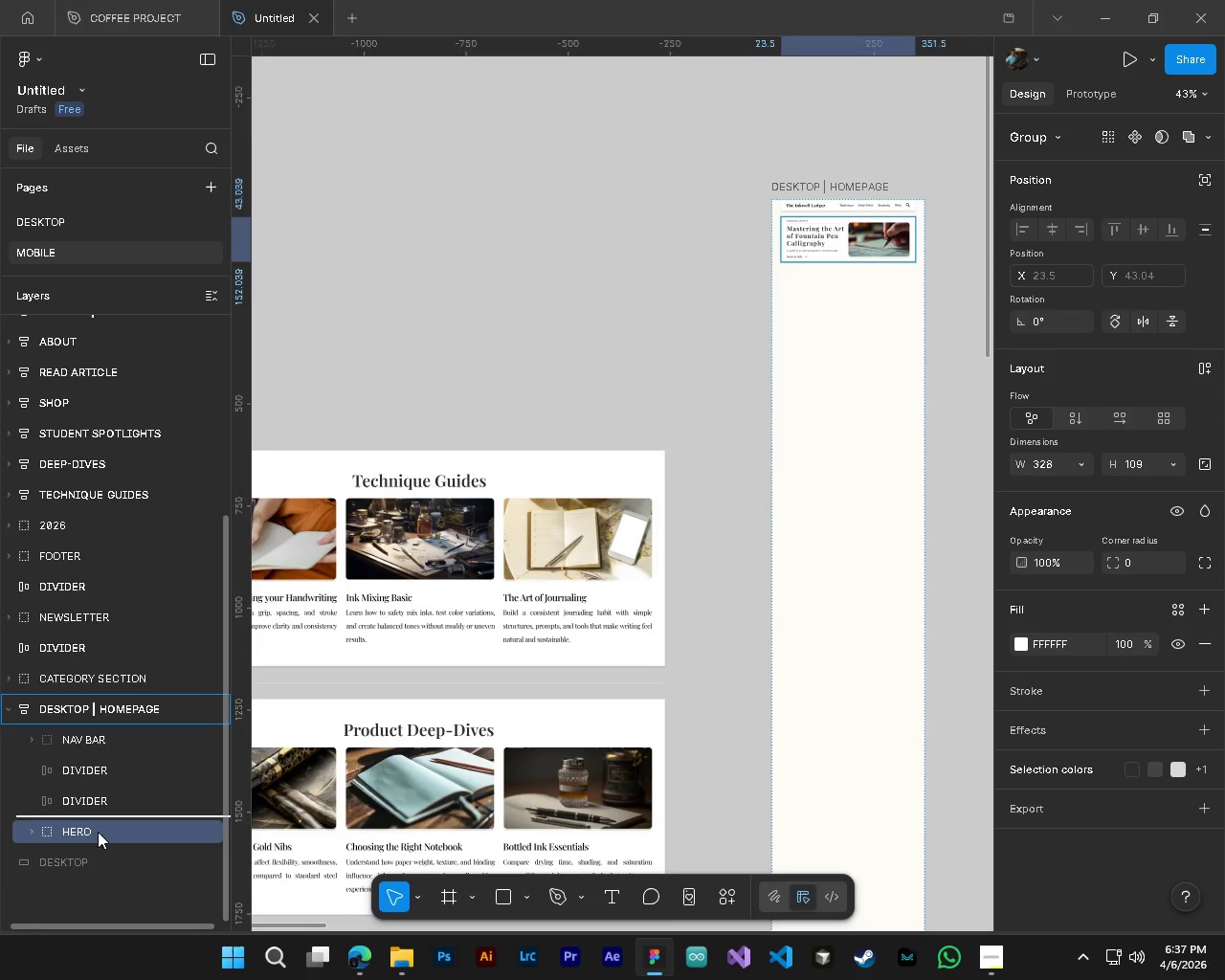 
left_click_drag(start_coordinate=[84, 829], to_coordinate=[86, 789])
 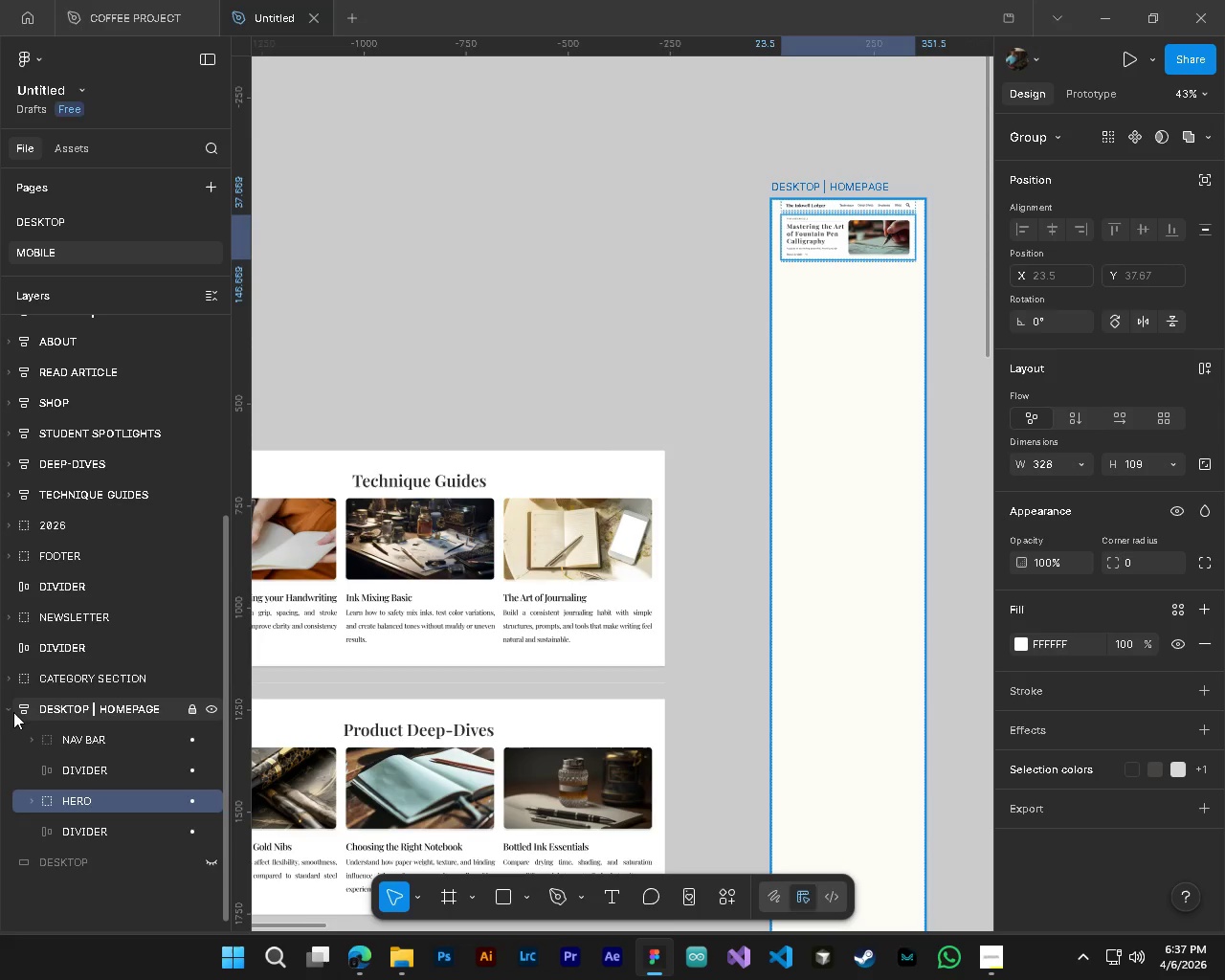 
left_click([5, 709])
 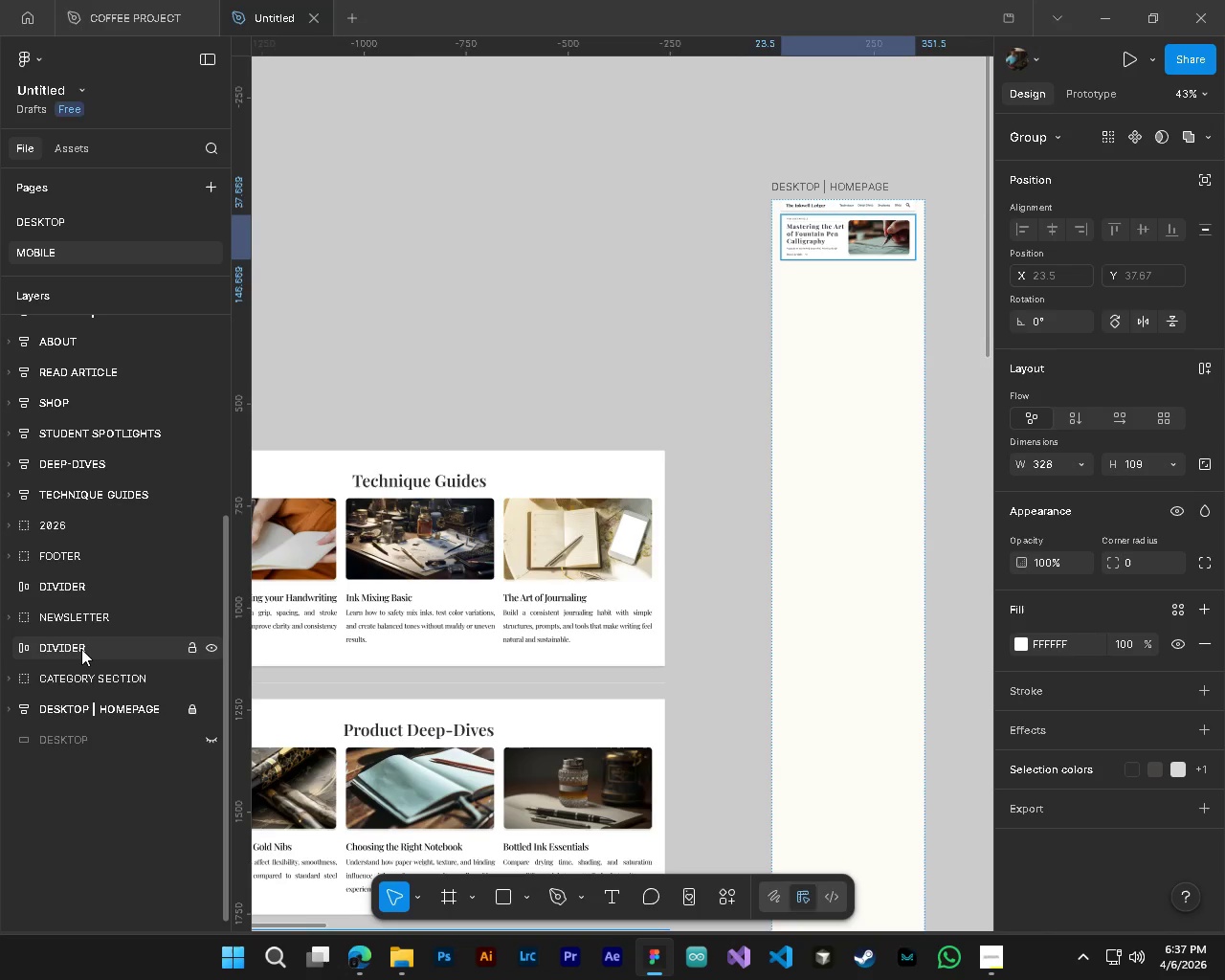 
left_click([81, 649])
 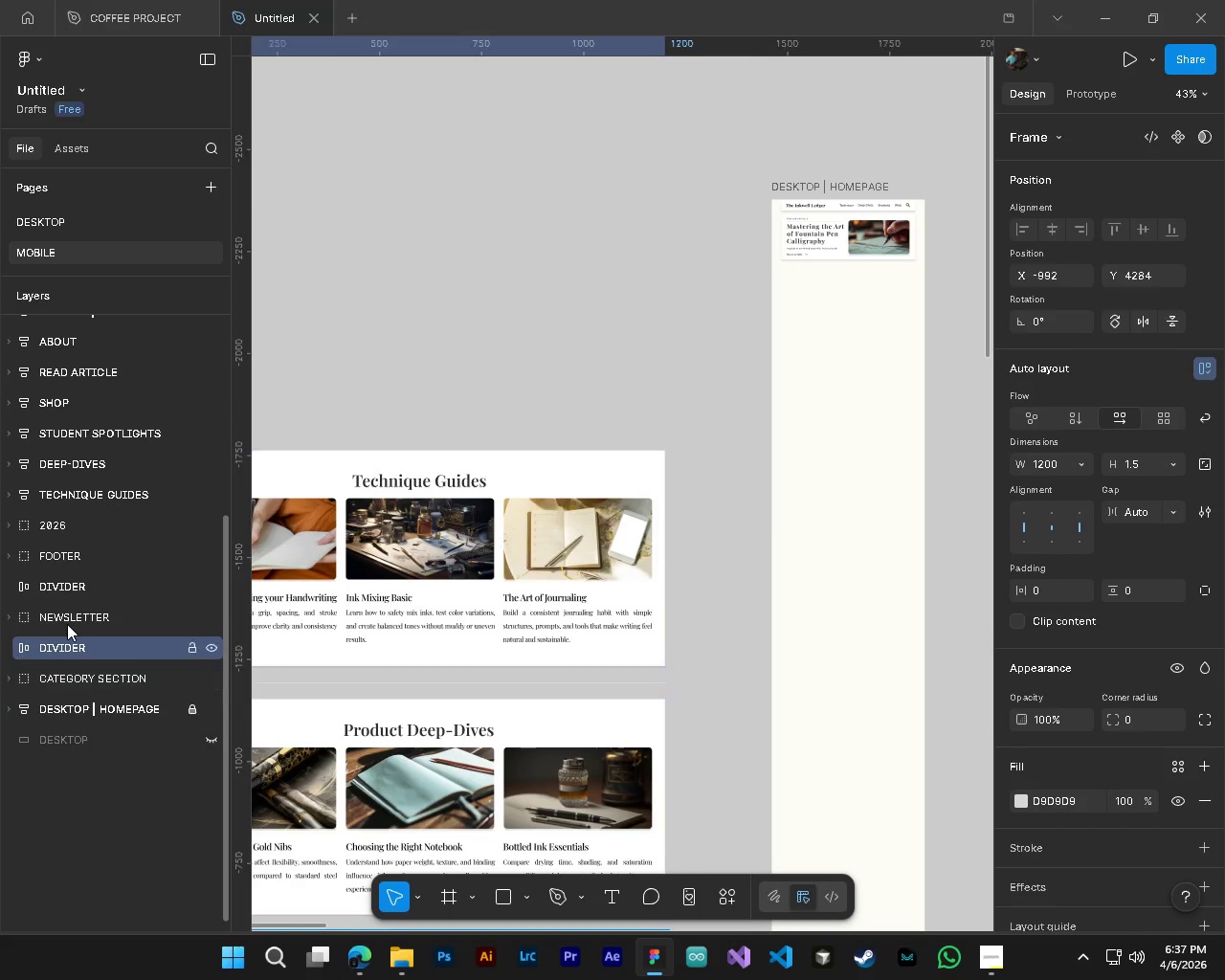 
hold_key(key=AltLeft, duration=1.44)
hold_key(key=ControlLeft, duration=1.44)
scroll: coordinate [696, 277], scroll_direction: up, amount: 21.0
 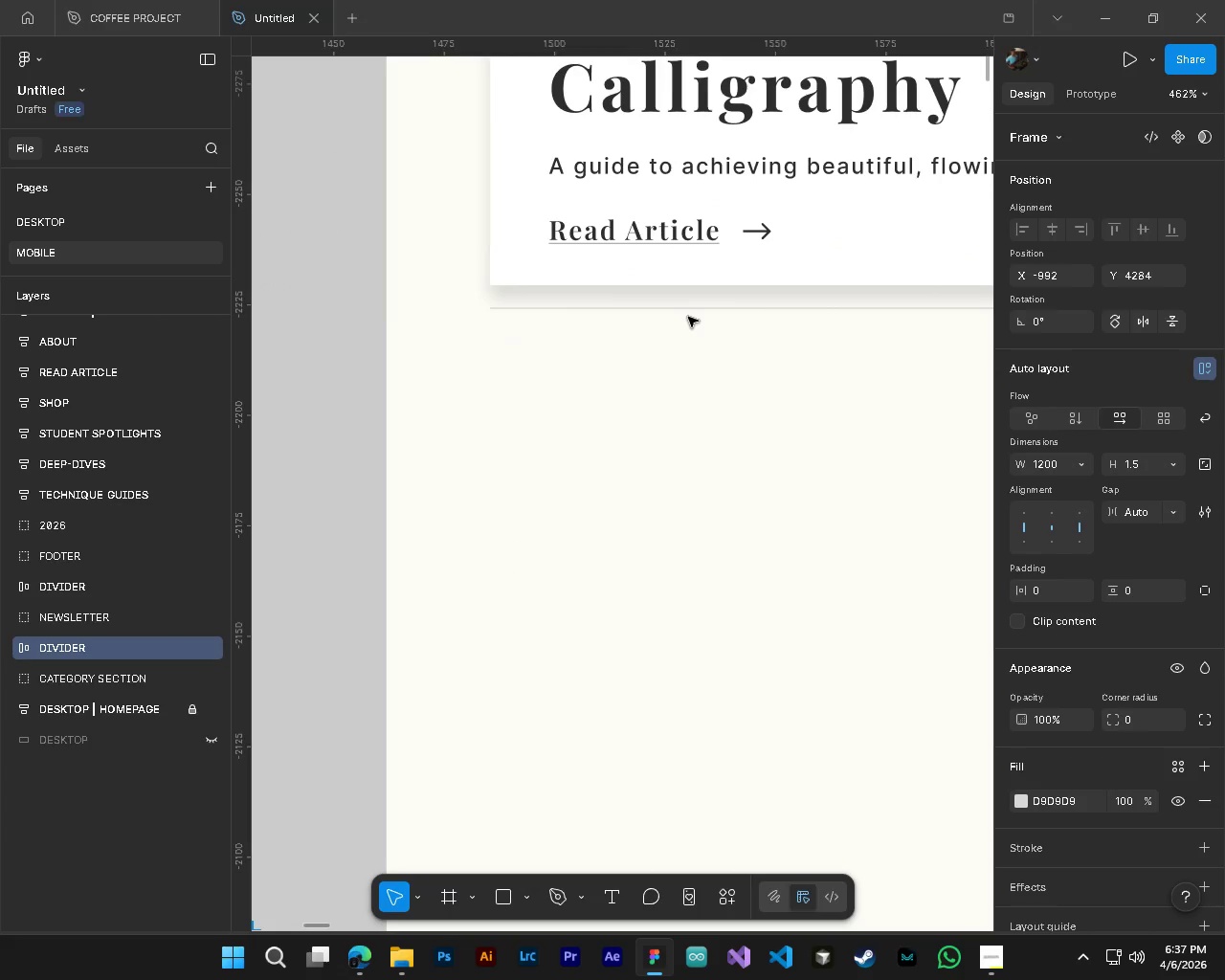 
hold_key(key=ControlLeft, duration=1.17)
hold_key(key=AltLeft, duration=1.14)
scroll: coordinate [593, 646], scroll_direction: down, amount: 10.0
 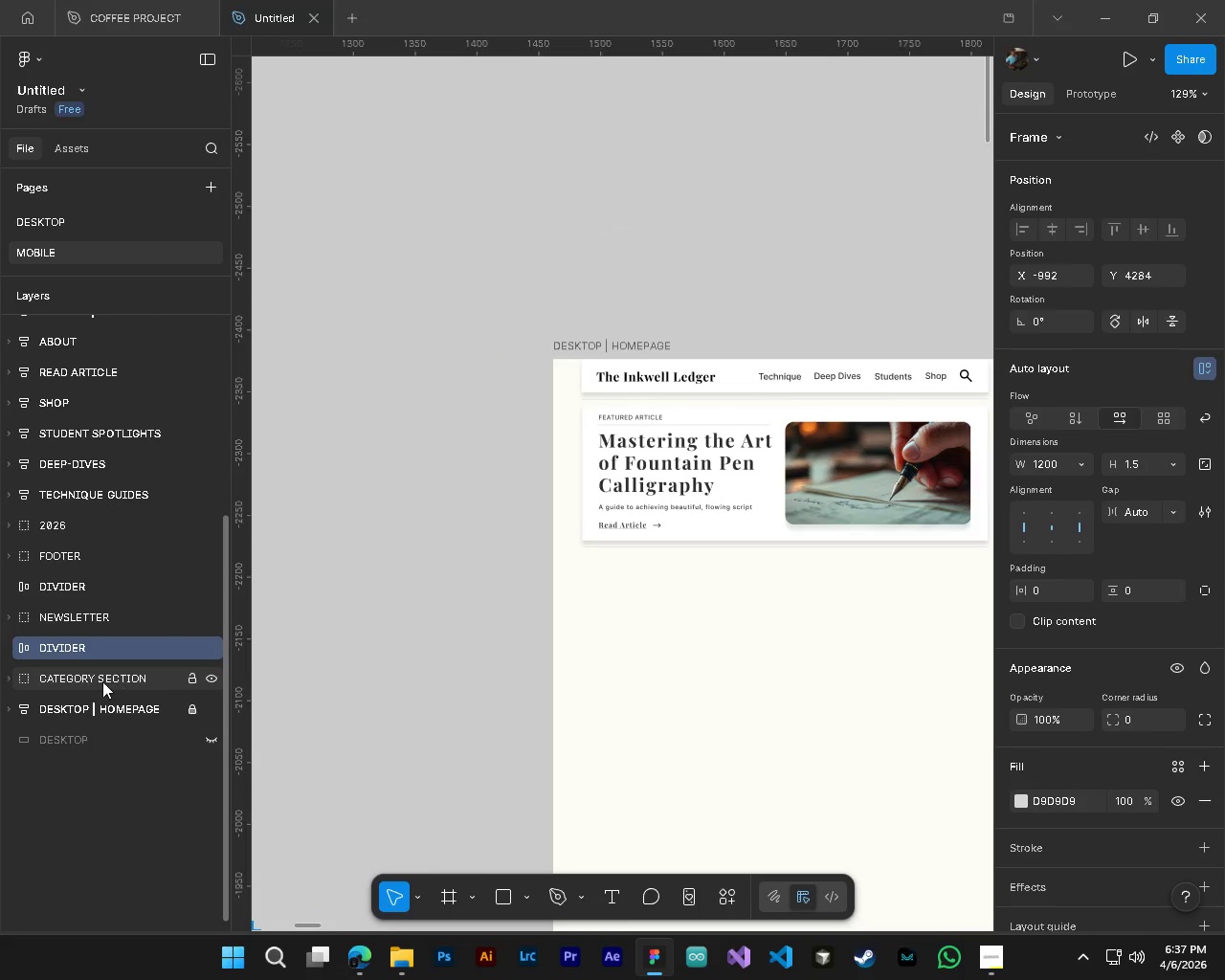 
left_click([101, 681])
 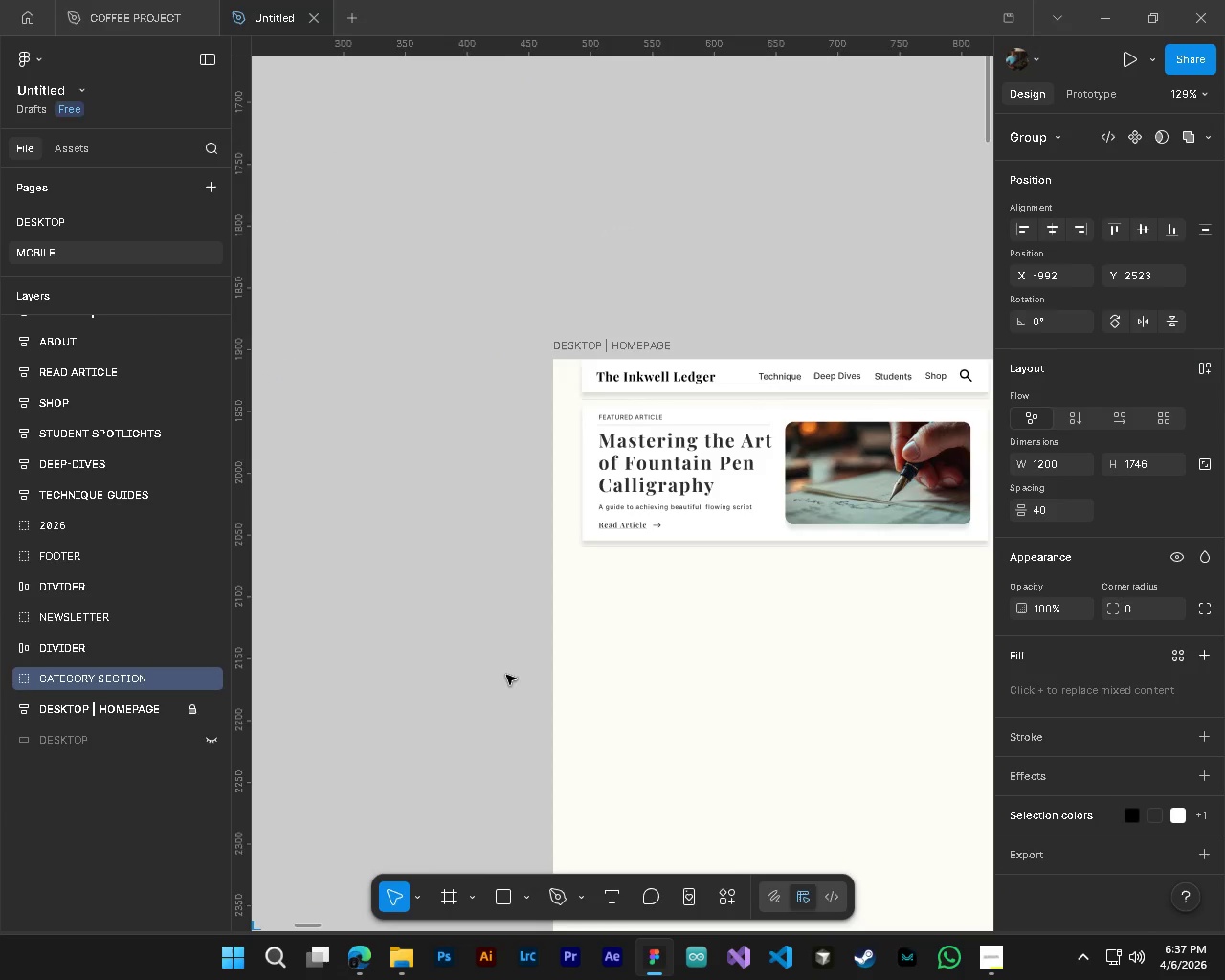 
hold_key(key=ControlLeft, duration=0.48)
hold_key(key=AltLeft, duration=0.42)
hold_key(key=ShiftLeft, duration=0.45)
scroll: coordinate [543, 675], scroll_direction: down, amount: 11.0
 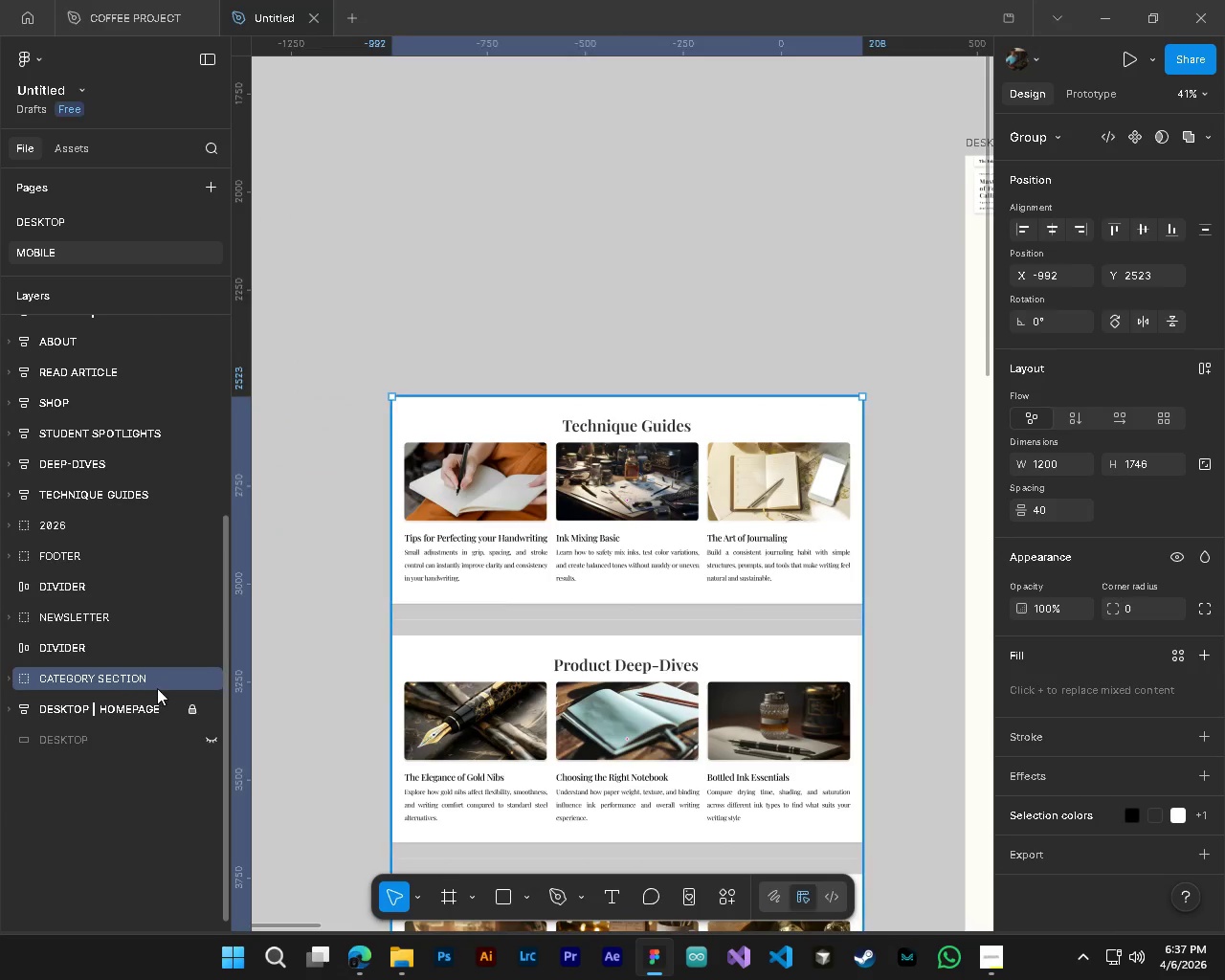 
hold_key(key=ControlLeft, duration=0.62)
hold_key(key=AltLeft, duration=0.58)
scroll: coordinate [126, 727], scroll_direction: down, amount: 11.0
 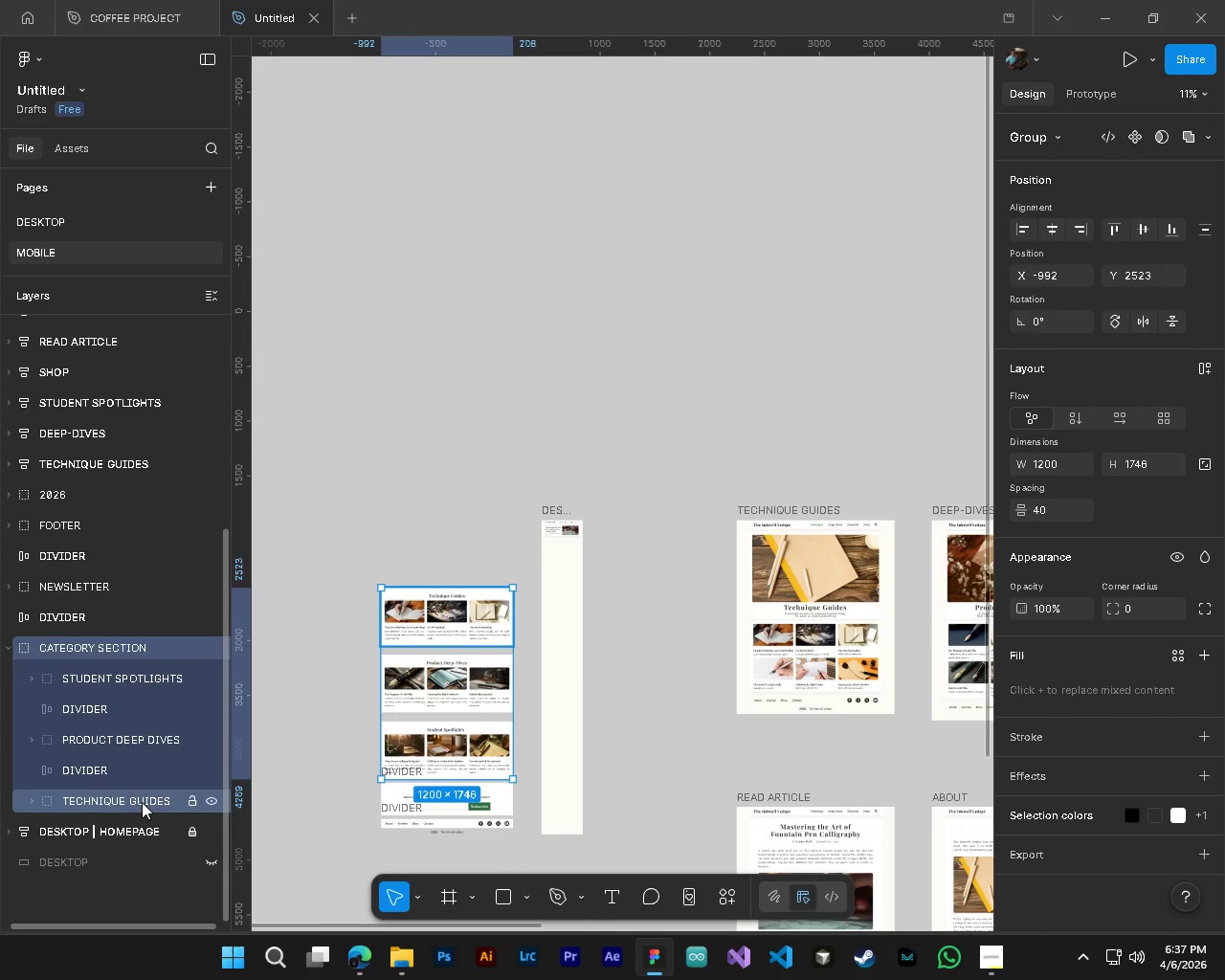 
left_click([142, 802])
 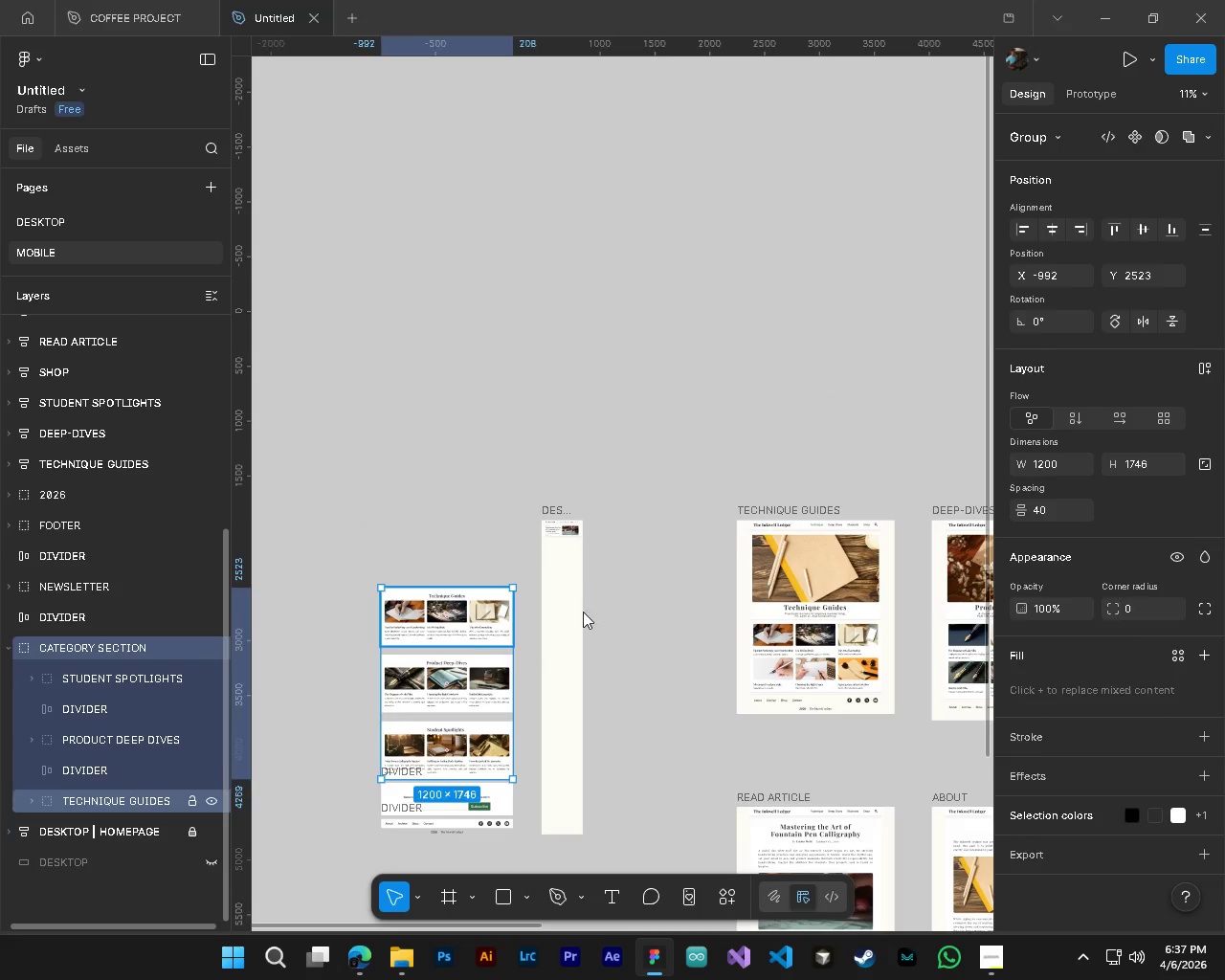 
hold_key(key=ControlLeft, duration=0.59)
 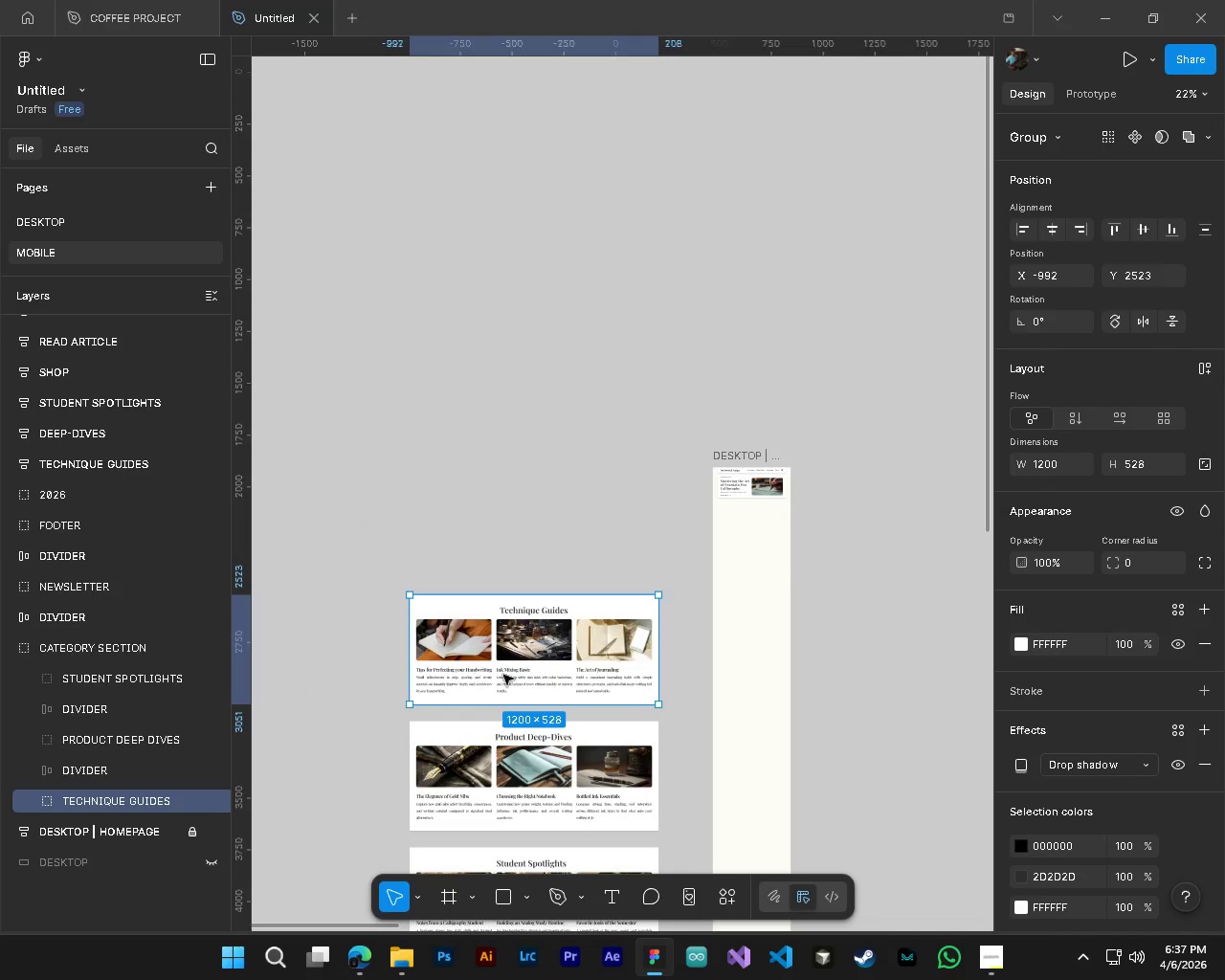 
key(Alt+Control+AltLeft)
 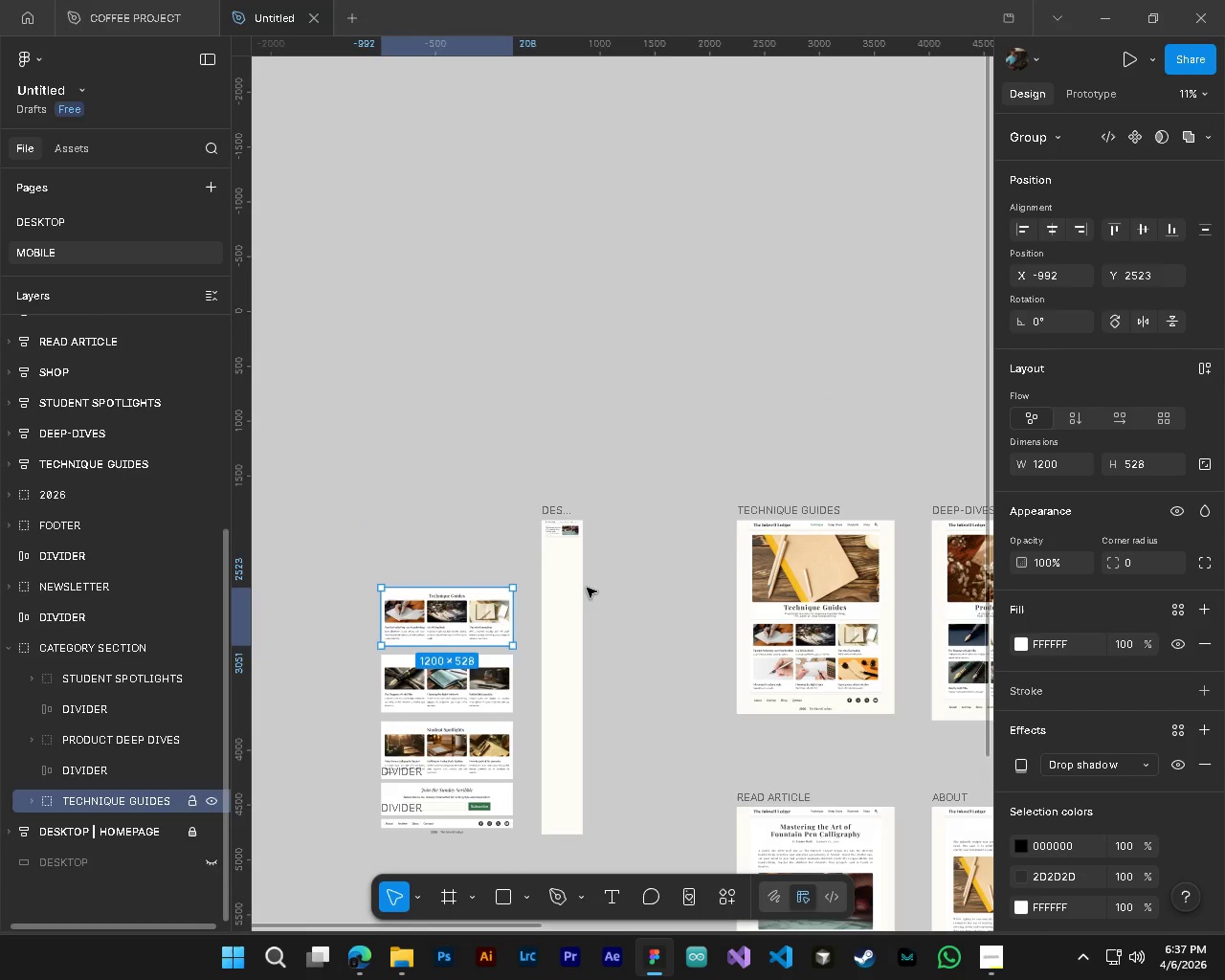 
hold_key(key=AltLeft, duration=0.58)
 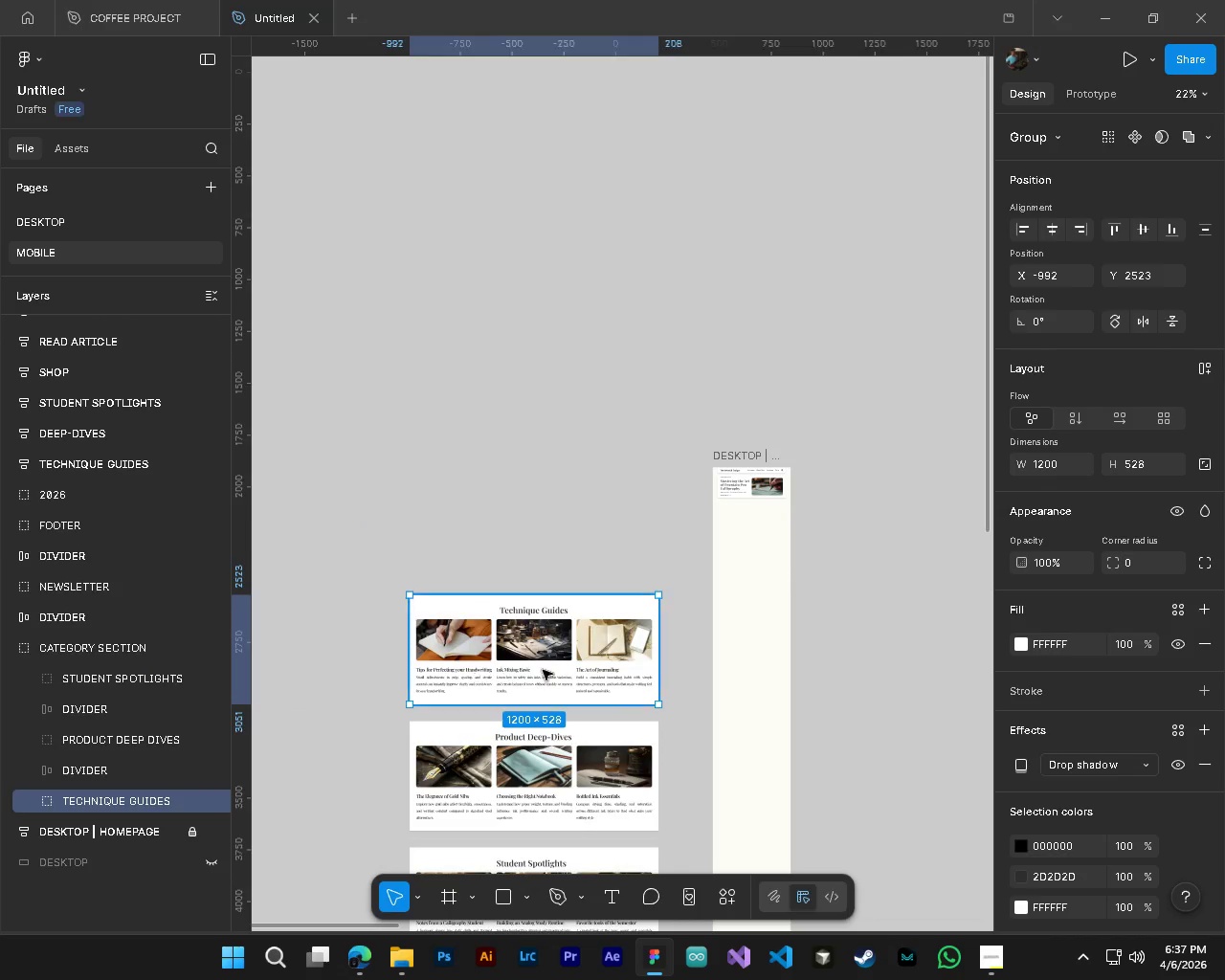 
key(Shift+ShiftLeft)
 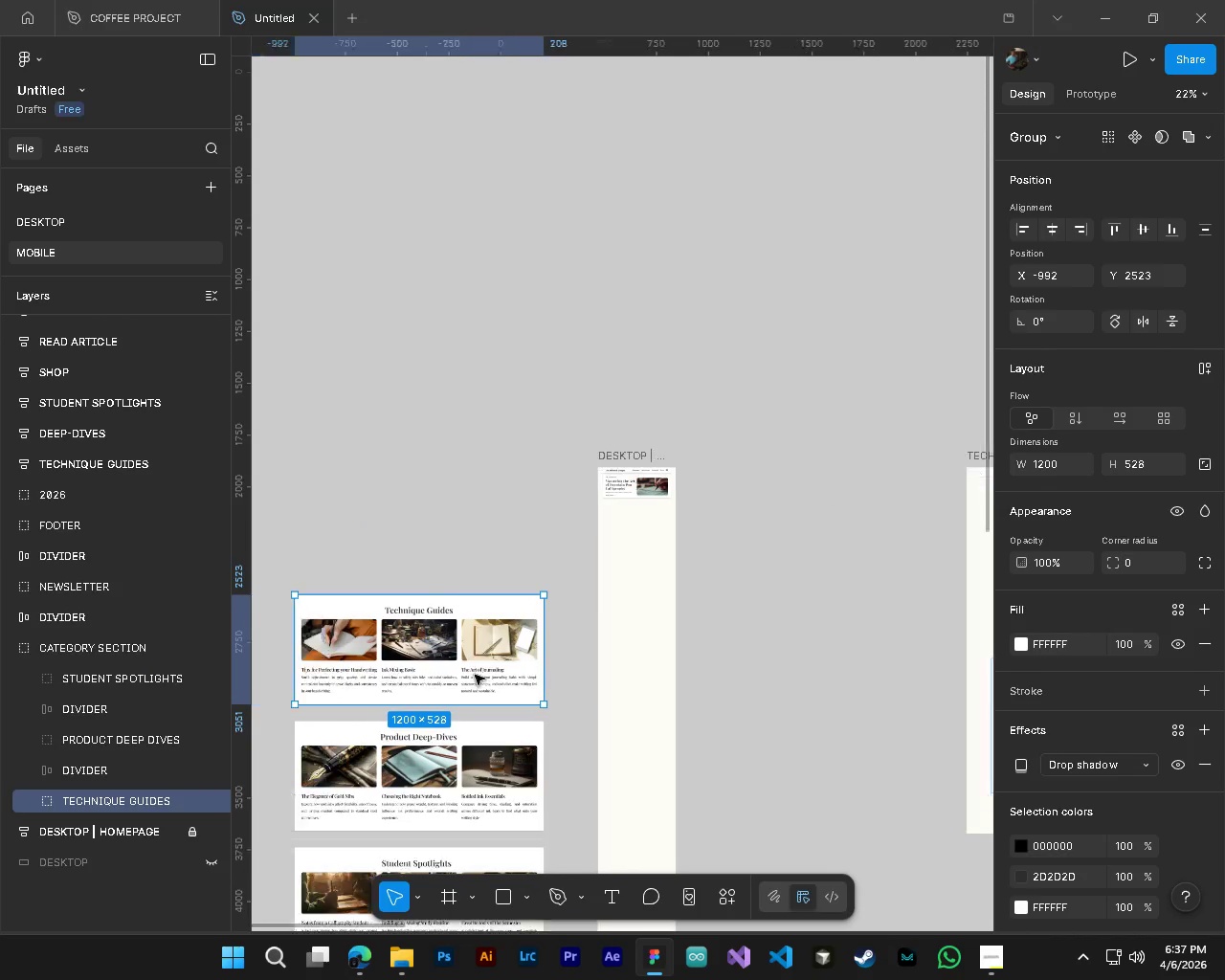 
scroll: coordinate [475, 675], scroll_direction: up, amount: 9.0
 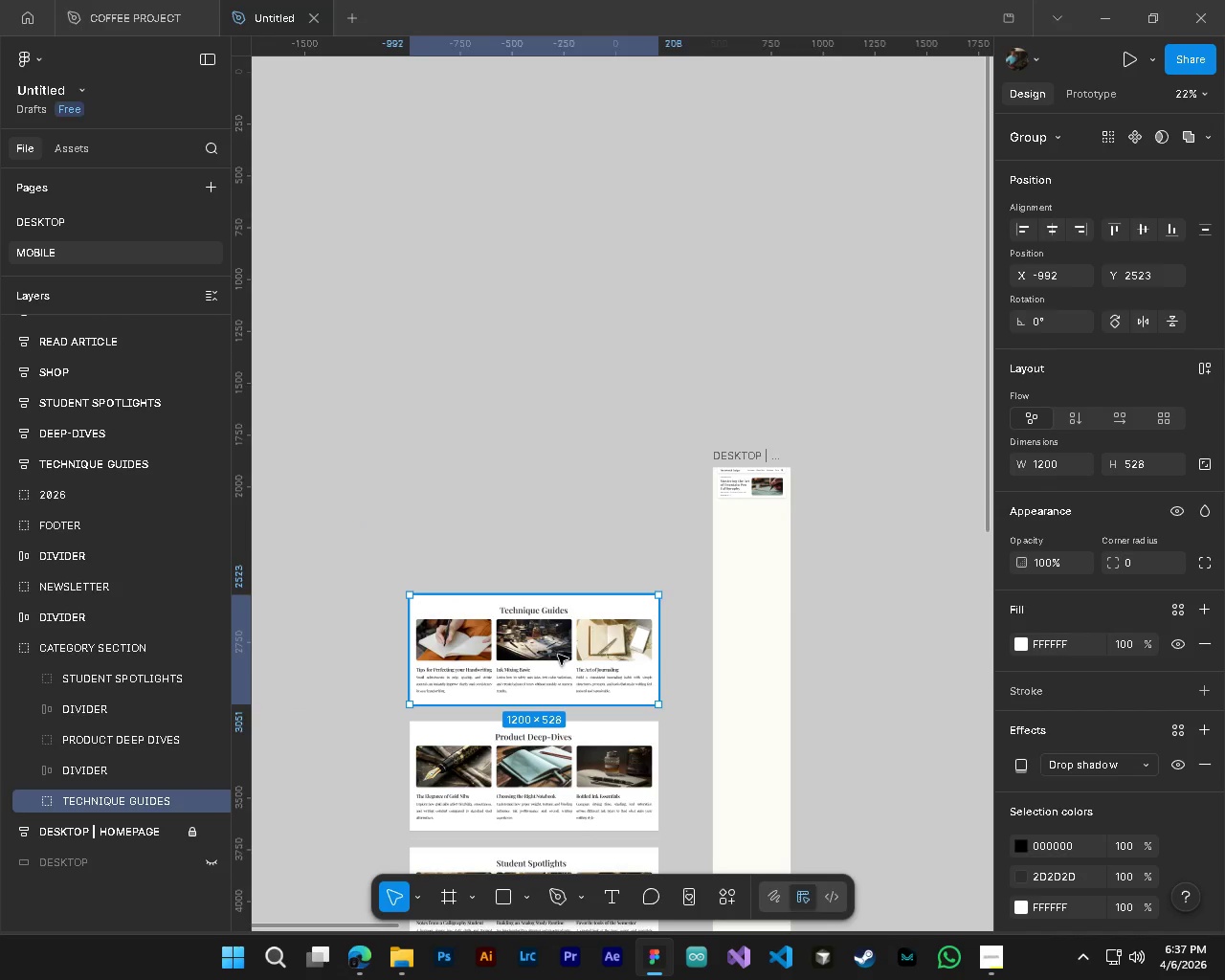 
left_click_drag(start_coordinate=[566, 656], to_coordinate=[788, 569])
 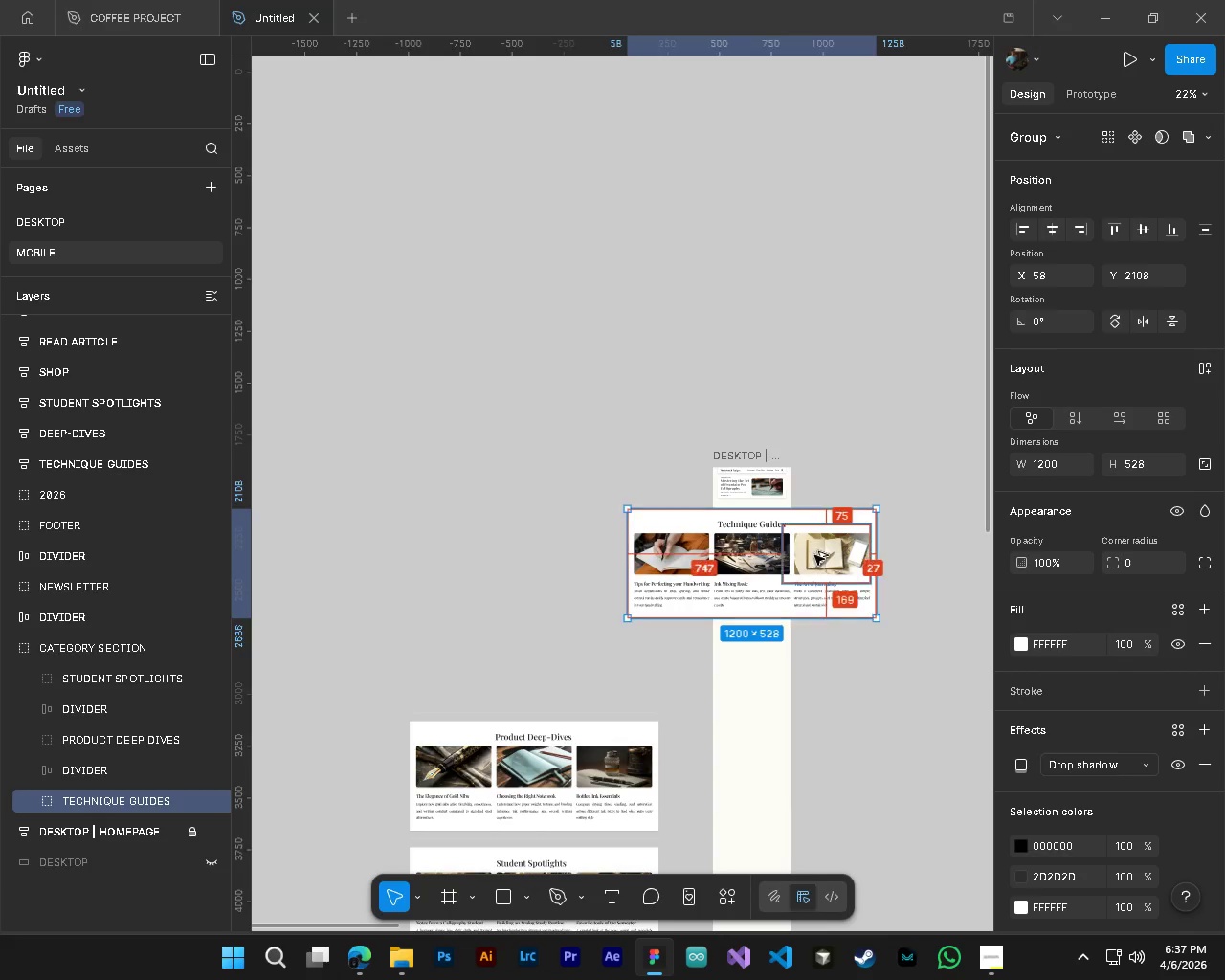 
hold_key(key=ControlLeft, duration=0.62)
hold_key(key=AltLeft, duration=0.61)
scroll: coordinate [857, 551], scroll_direction: up, amount: 8.0
 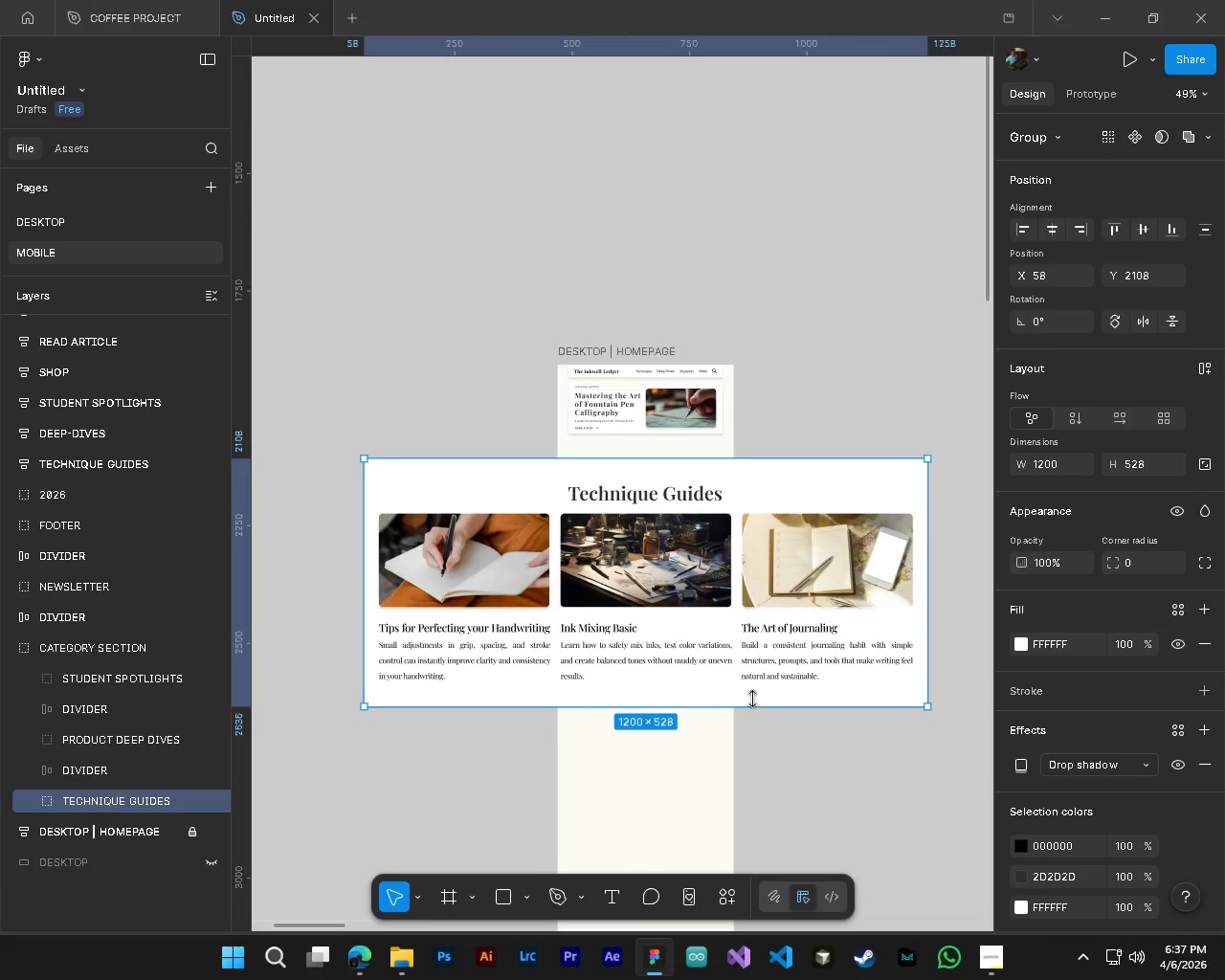 
hold_key(key=ControlLeft, duration=0.83)
hold_key(key=AltLeft, duration=0.77)
scroll: coordinate [751, 699], scroll_direction: down, amount: 6.0
 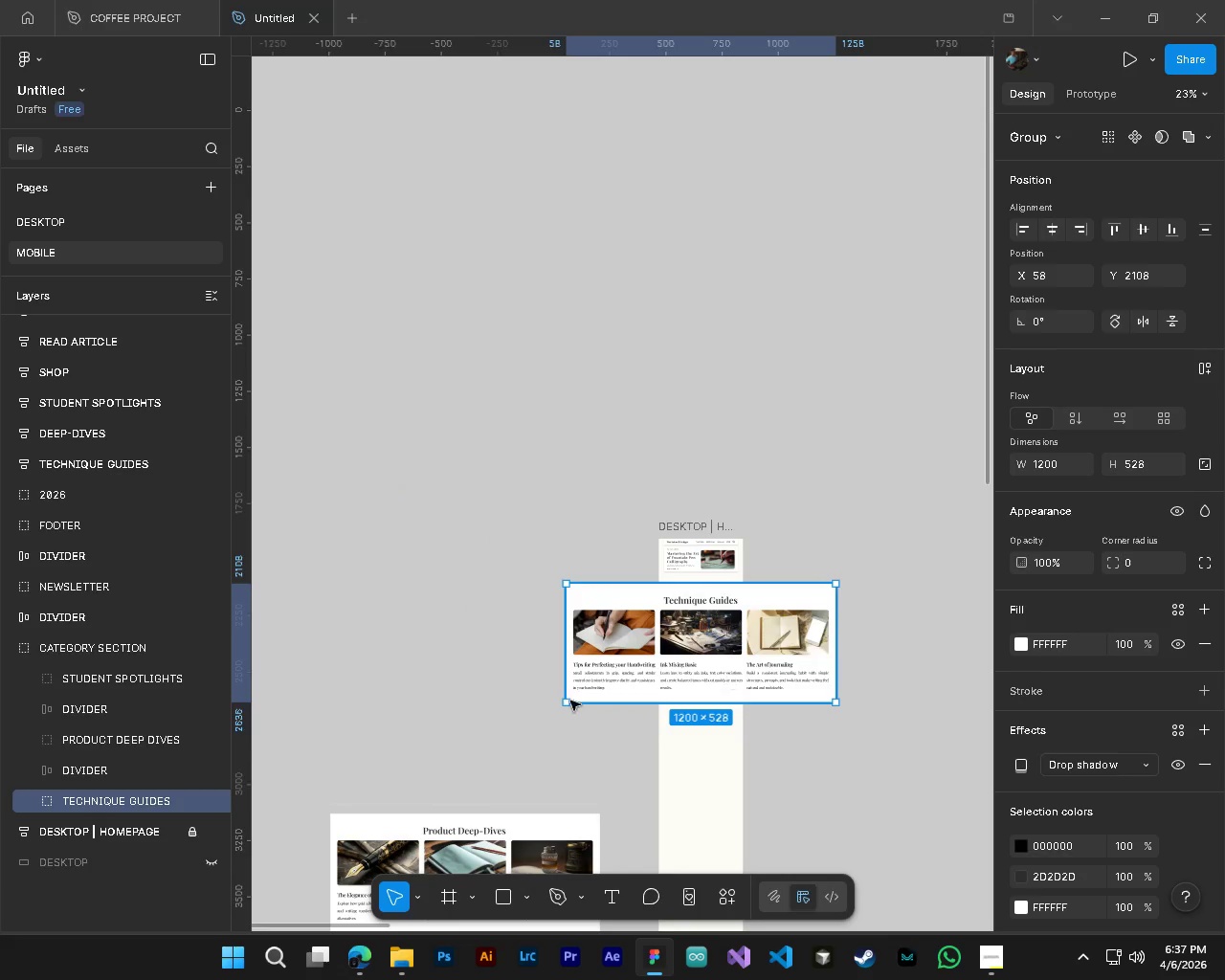 
key(Control+Z)
 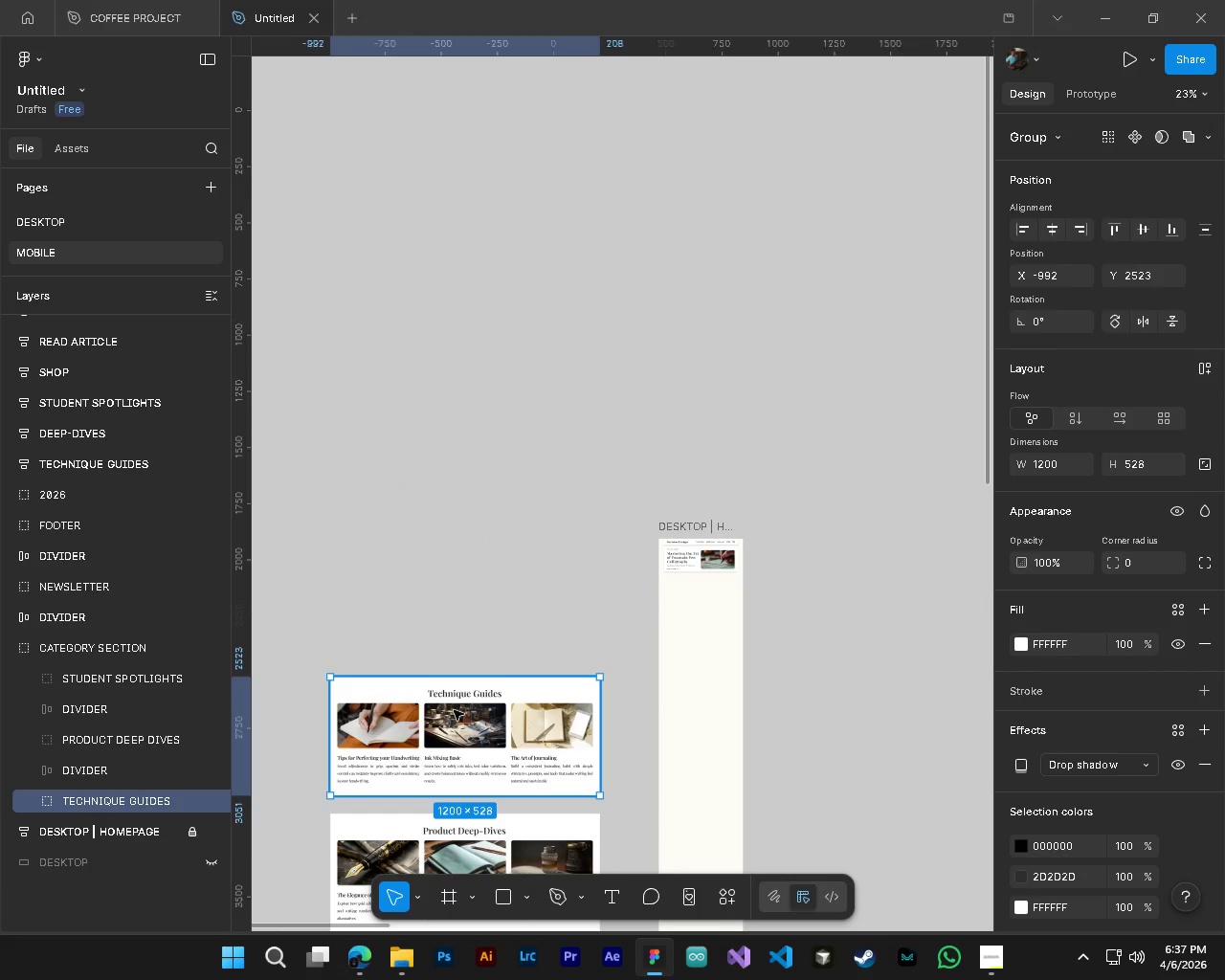 
left_click_drag(start_coordinate=[514, 670], to_coordinate=[518, 590])
 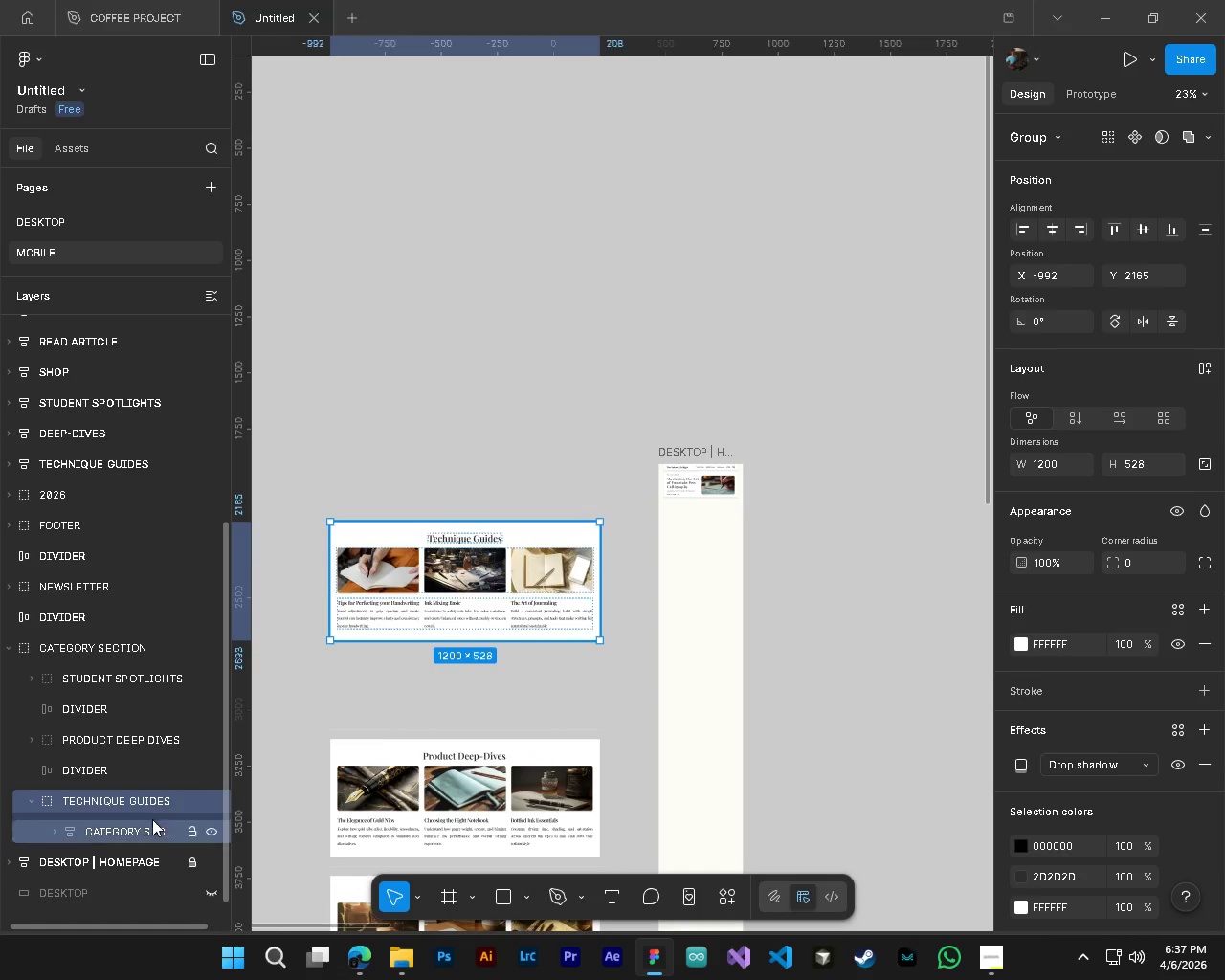 
scroll: coordinate [454, 710], scroll_direction: down, amount: 3.0
 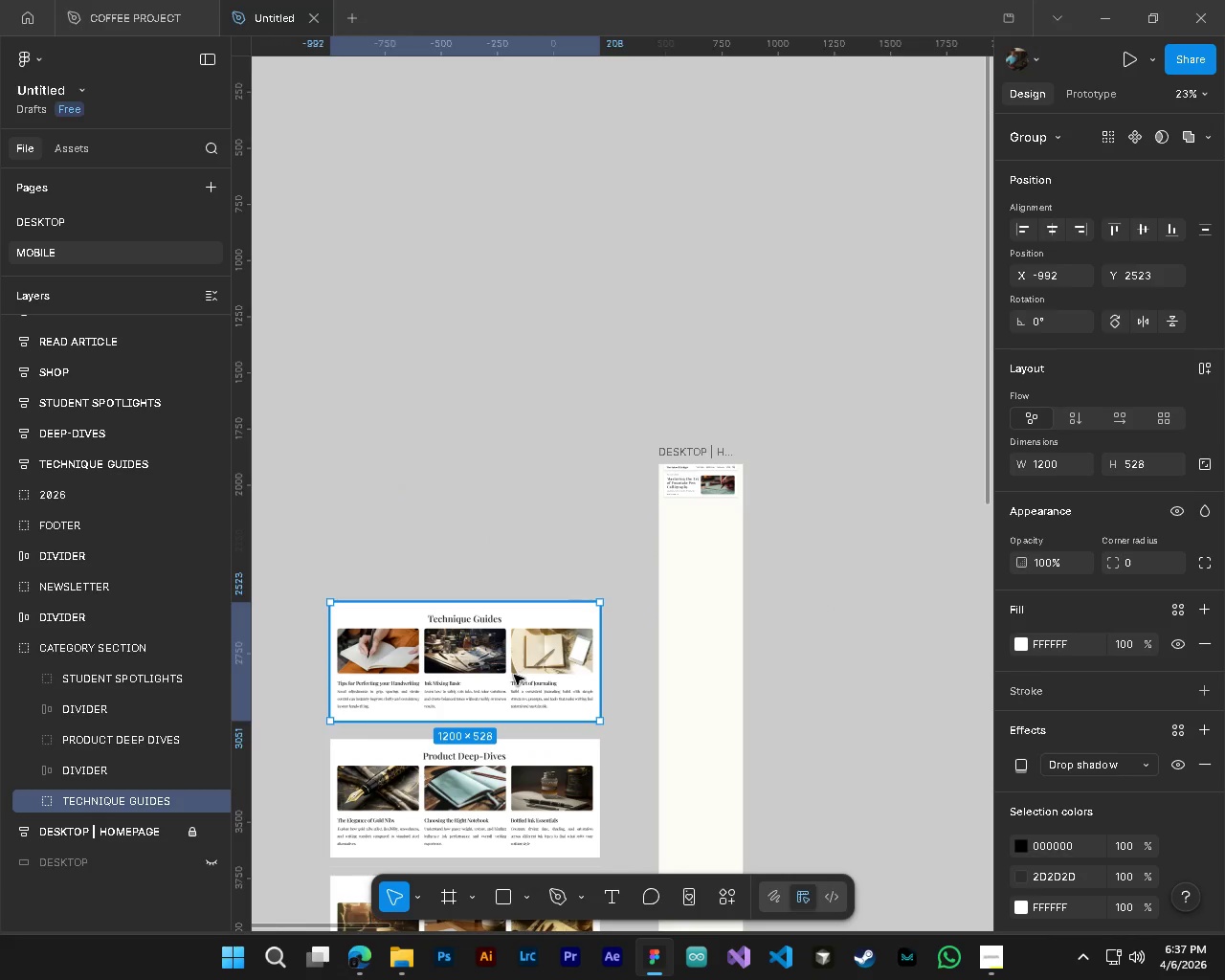 
left_click([55, 830])
 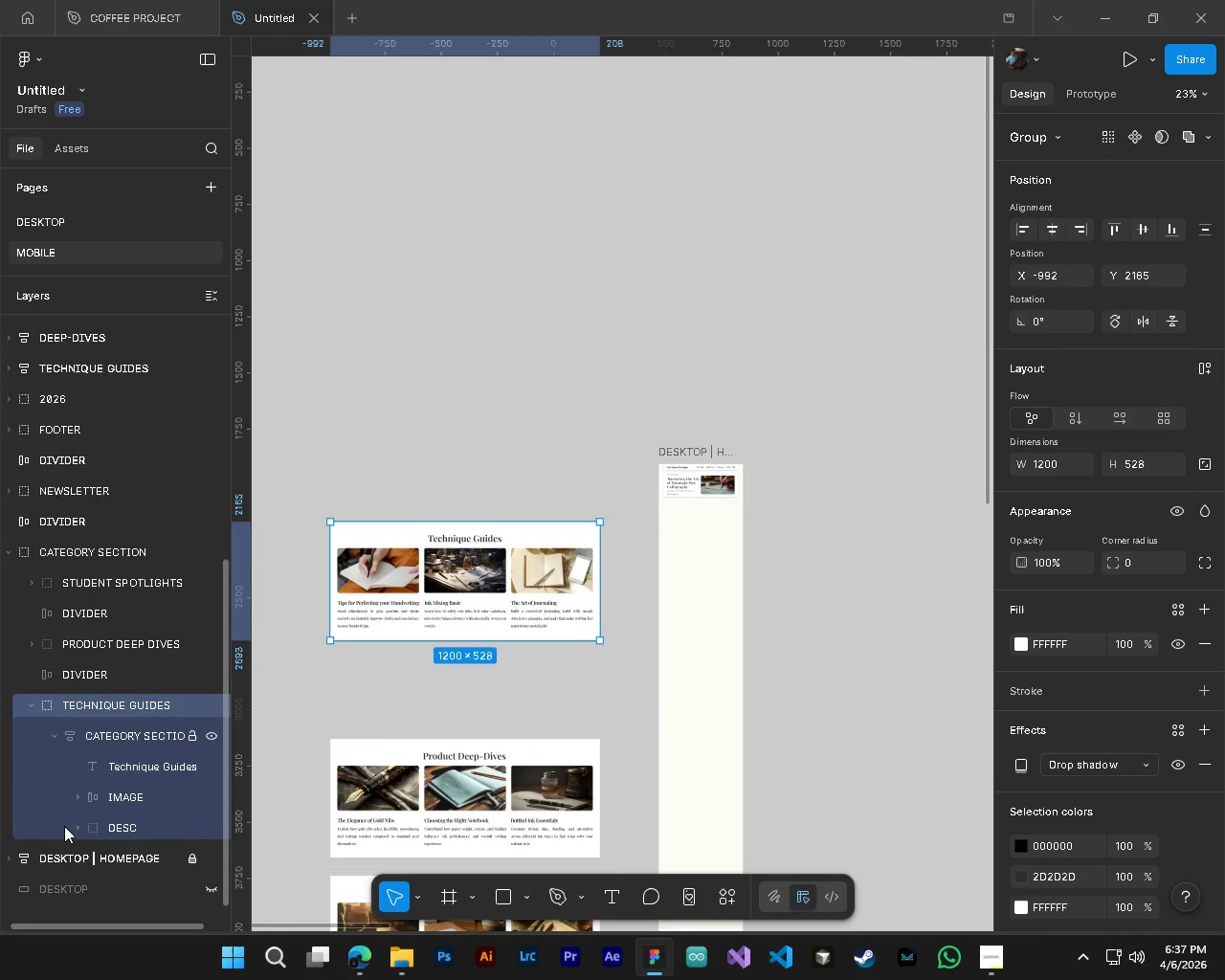 
scroll: coordinate [64, 826], scroll_direction: down, amount: 4.0
 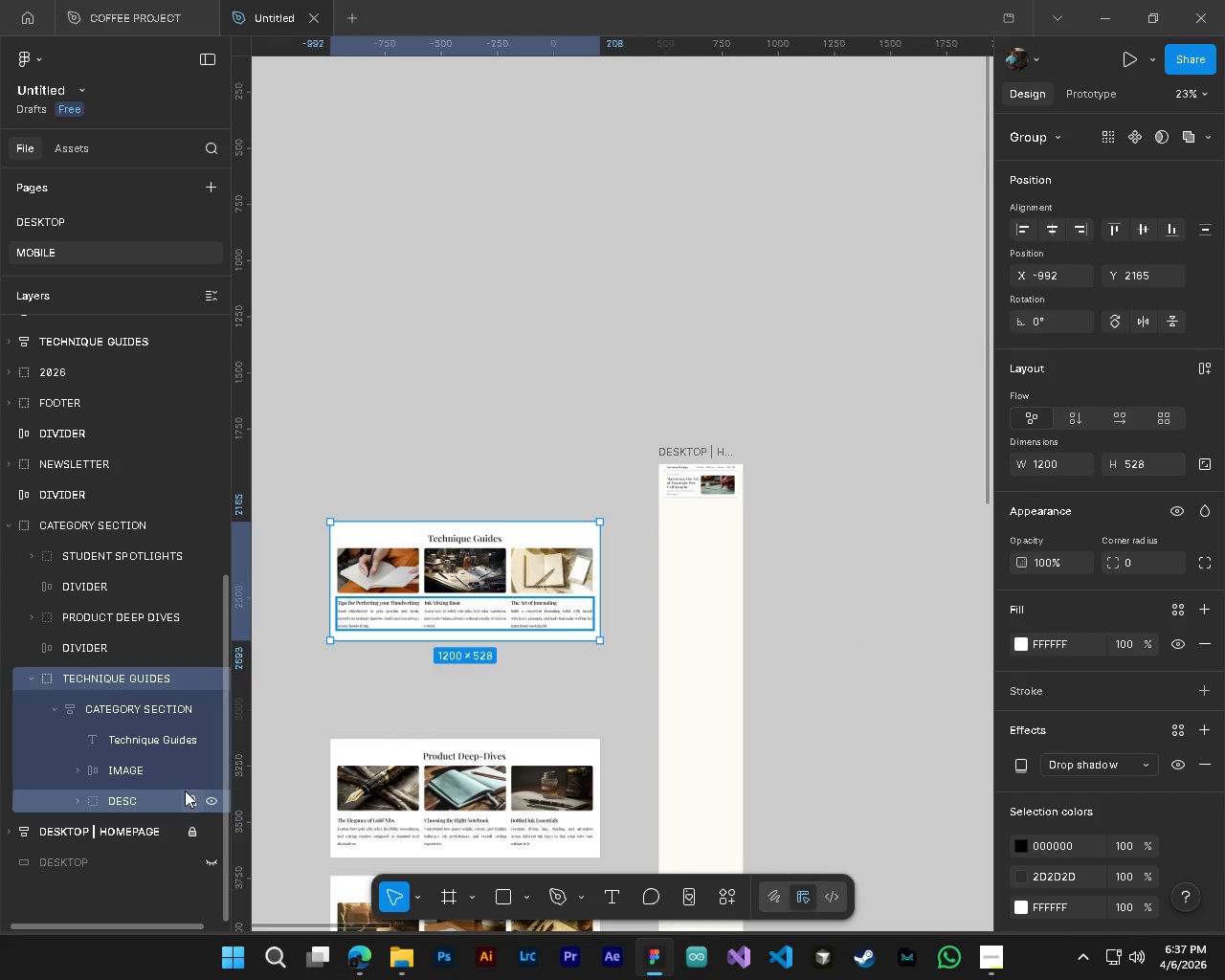 
left_click([185, 791])
 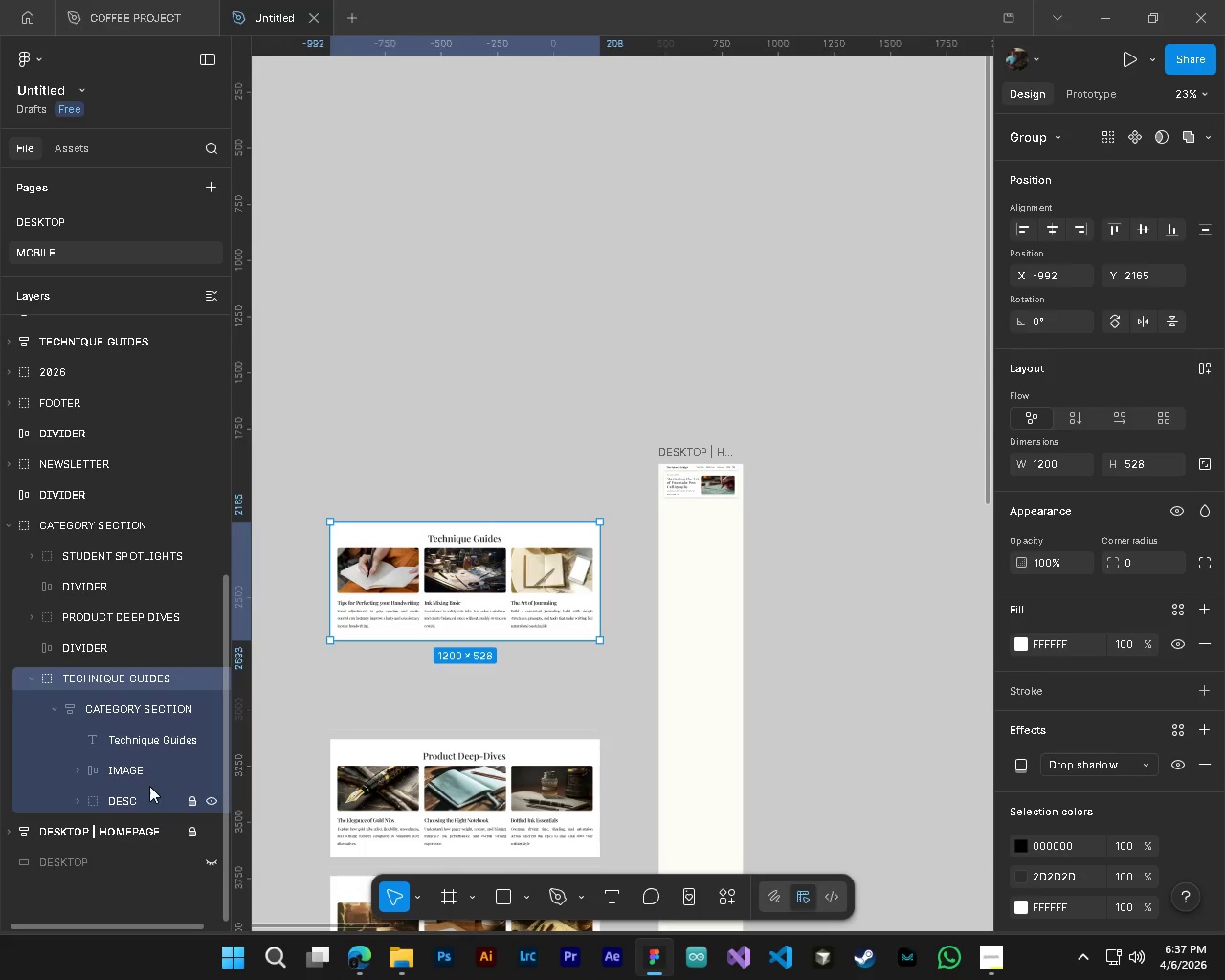 
key(Control+ControlLeft)
 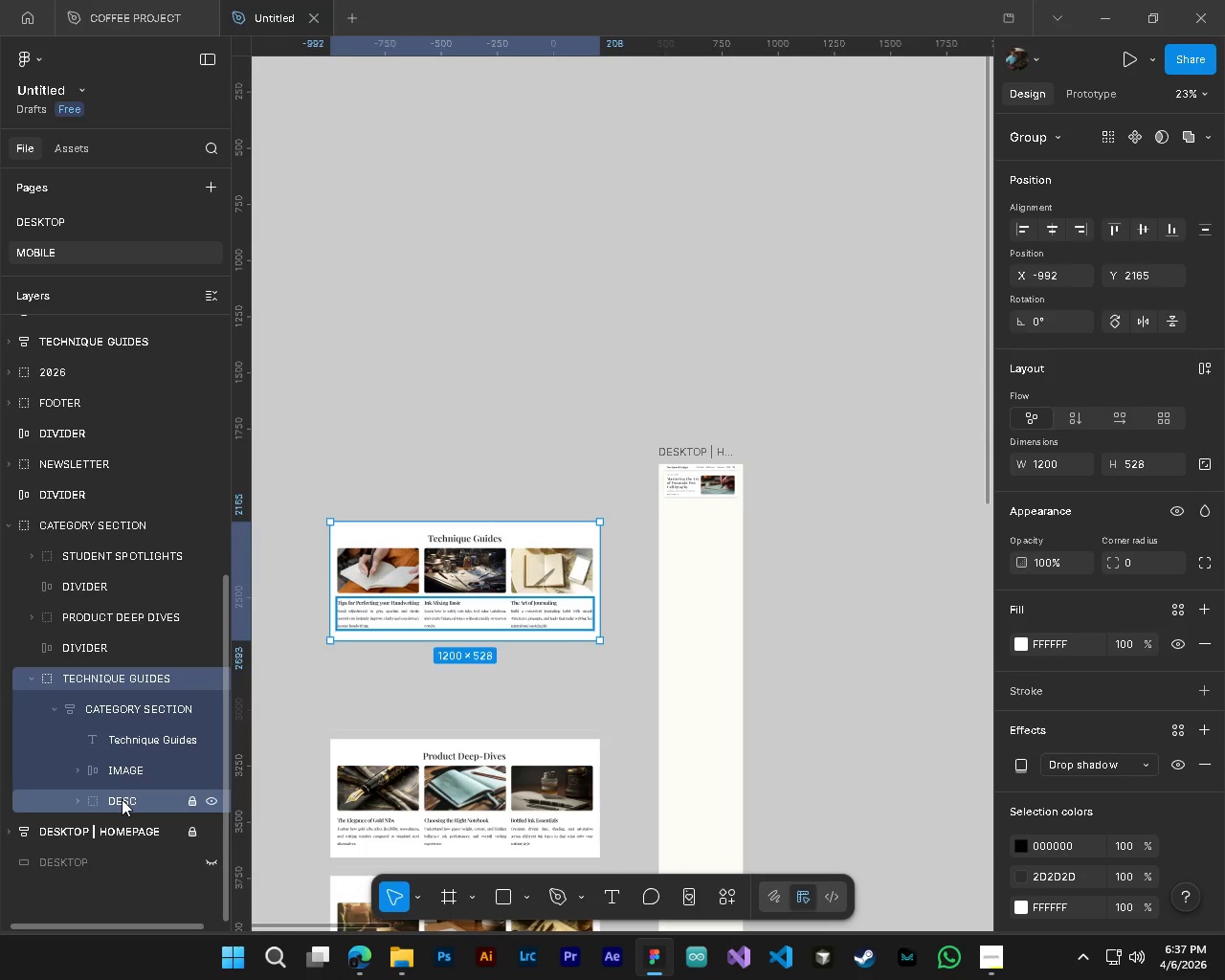 
left_click([122, 799])
 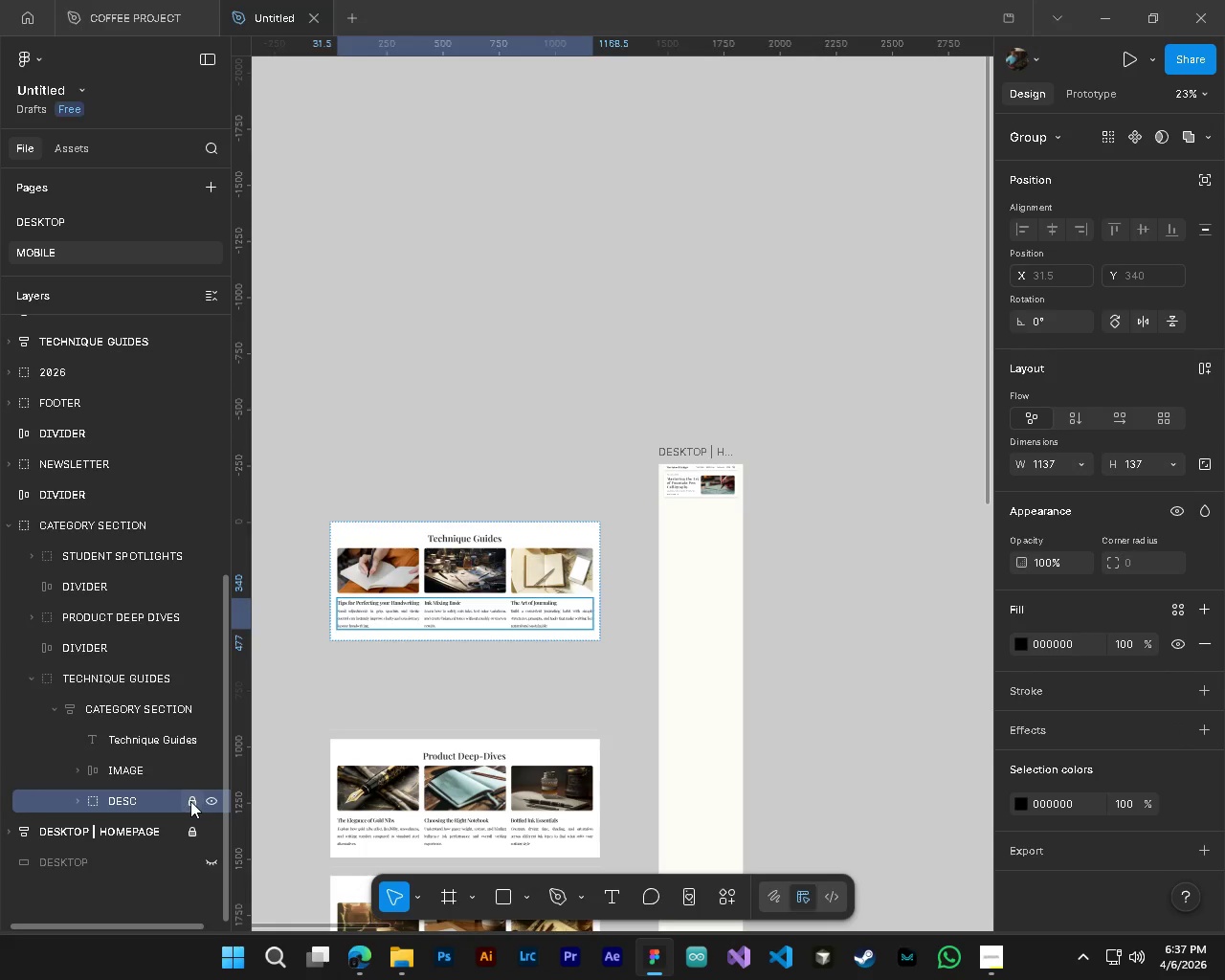 
left_click([190, 801])
 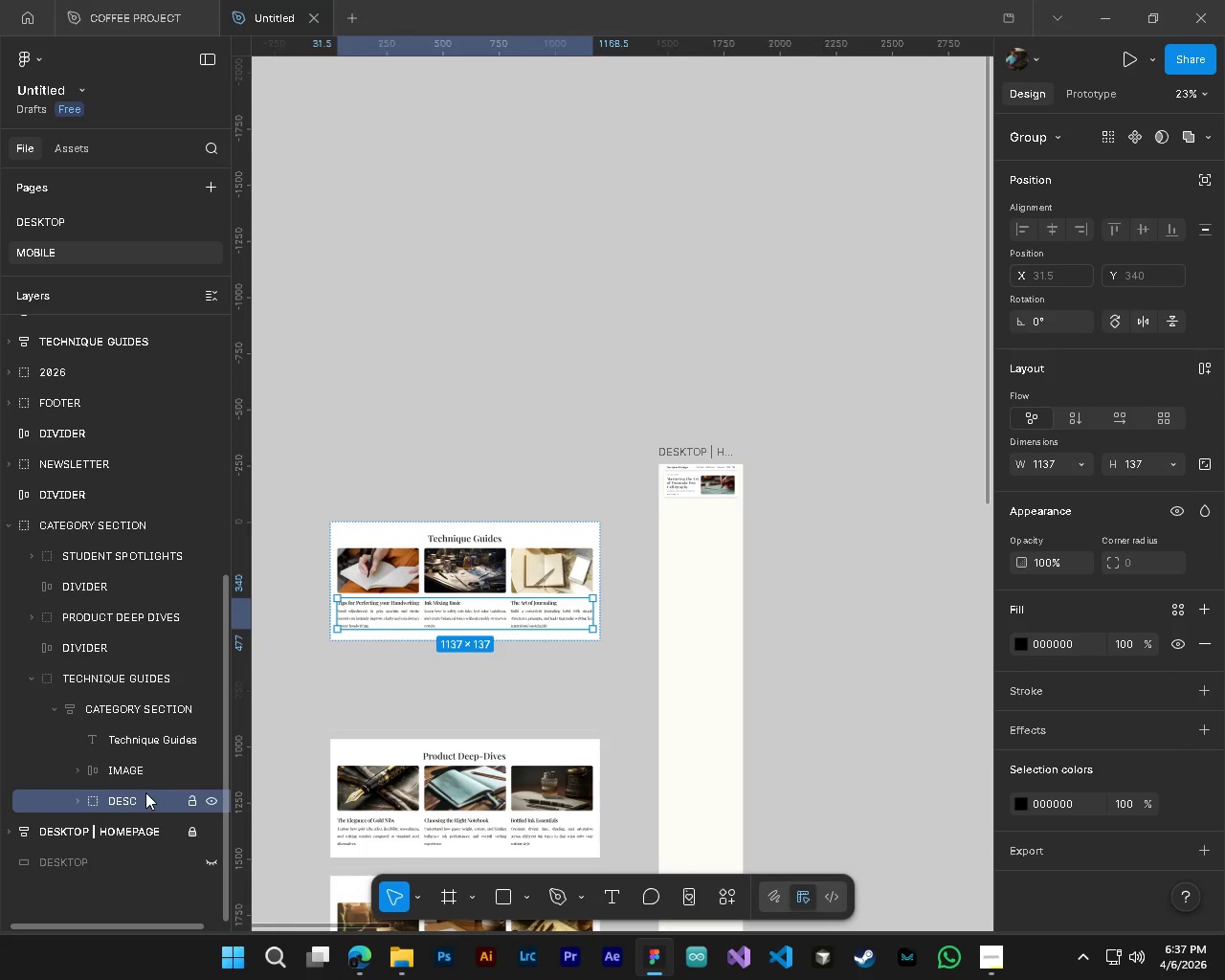 
hold_key(key=ControlLeft, duration=1.51)
left_click([143, 780])
 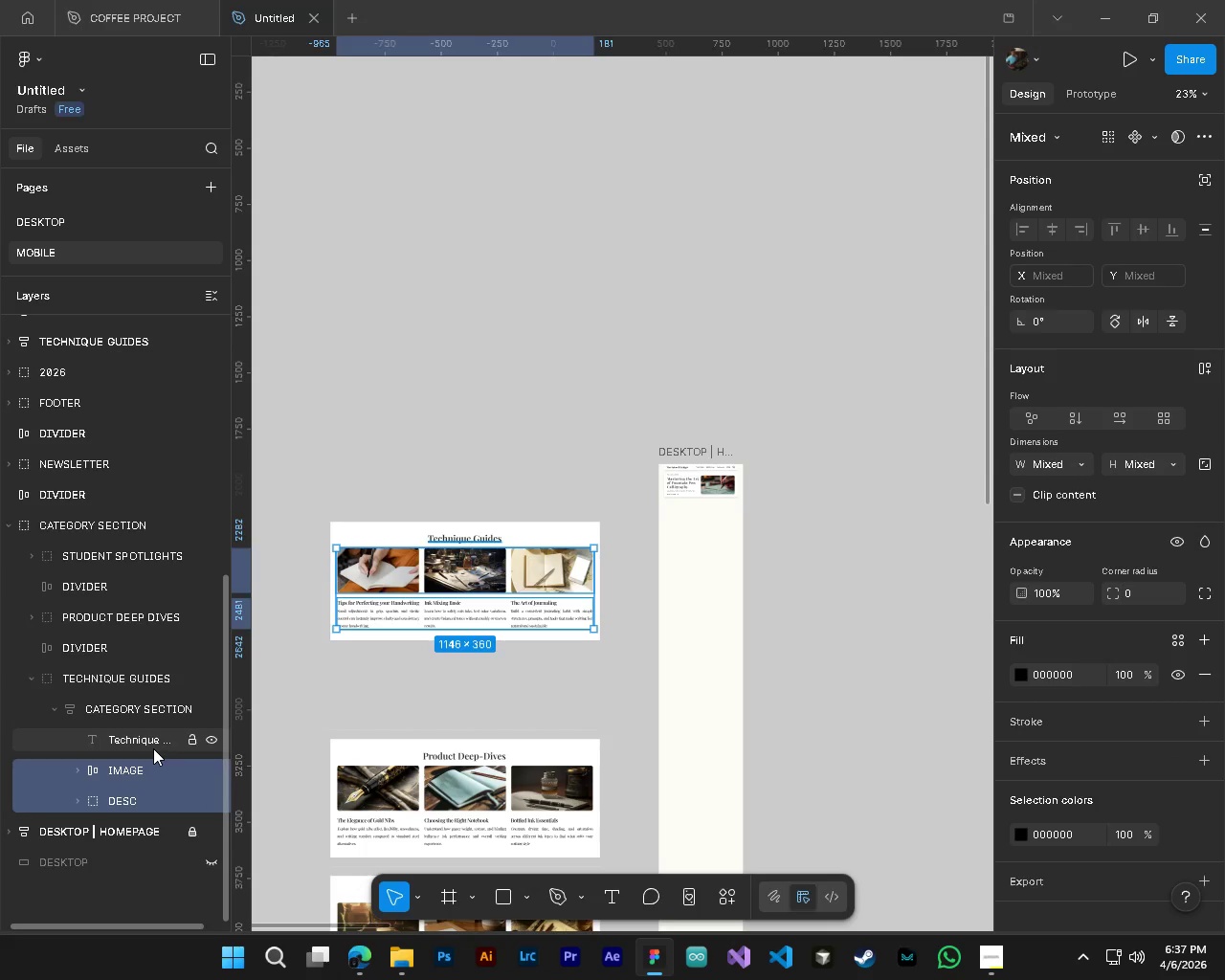 
left_click([153, 748])
 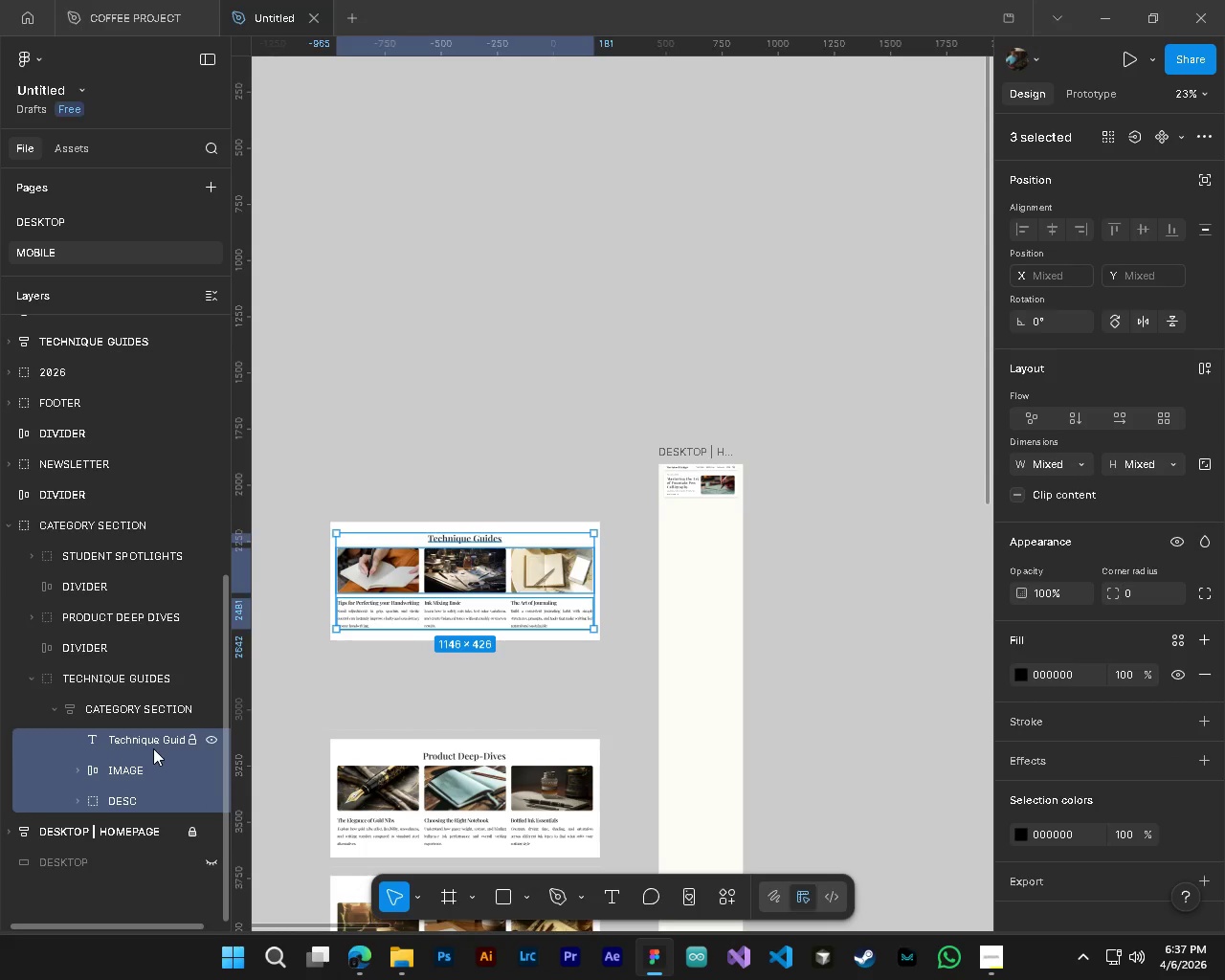 
key(Control+ControlLeft)
 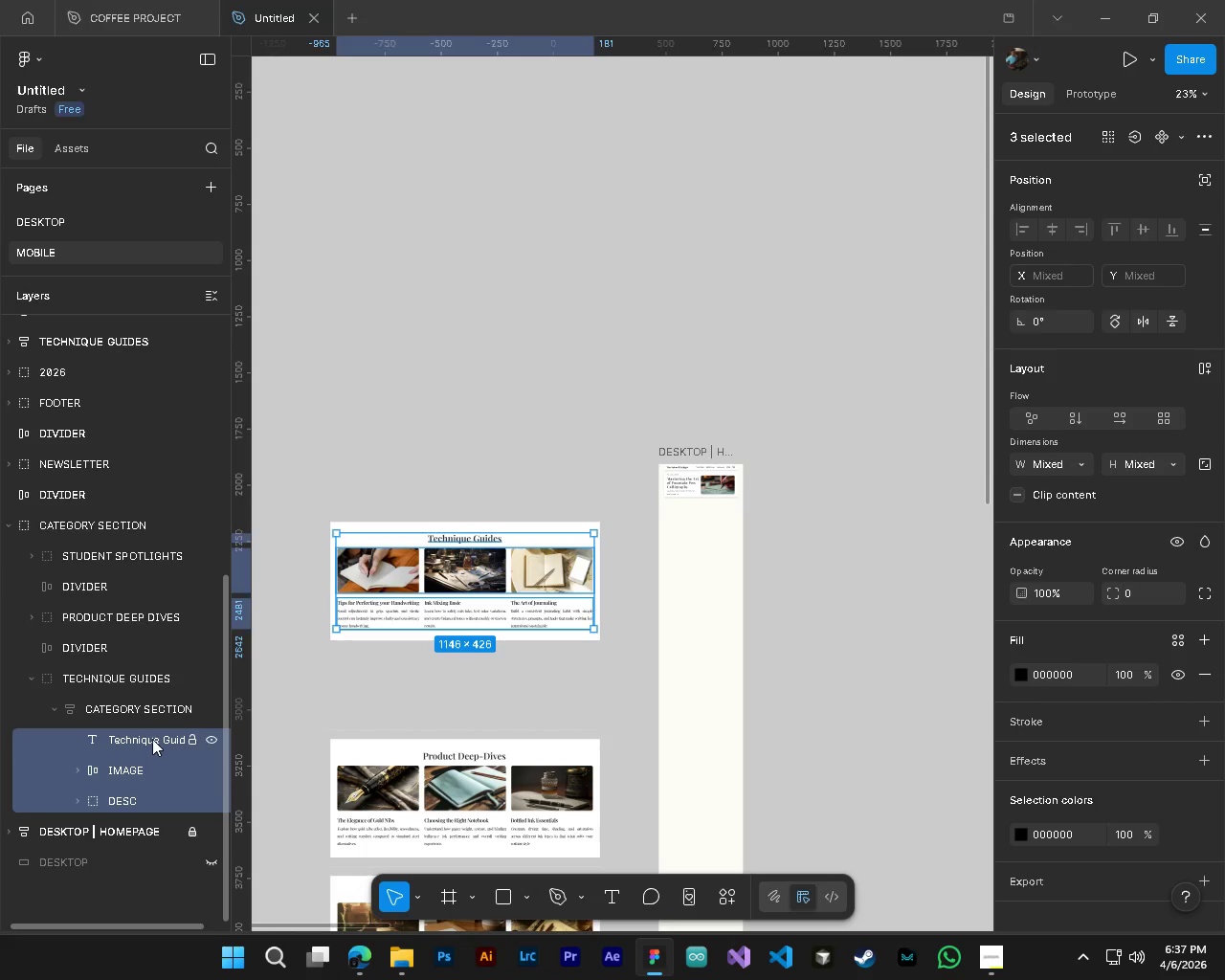 
key(Control+ControlLeft)
 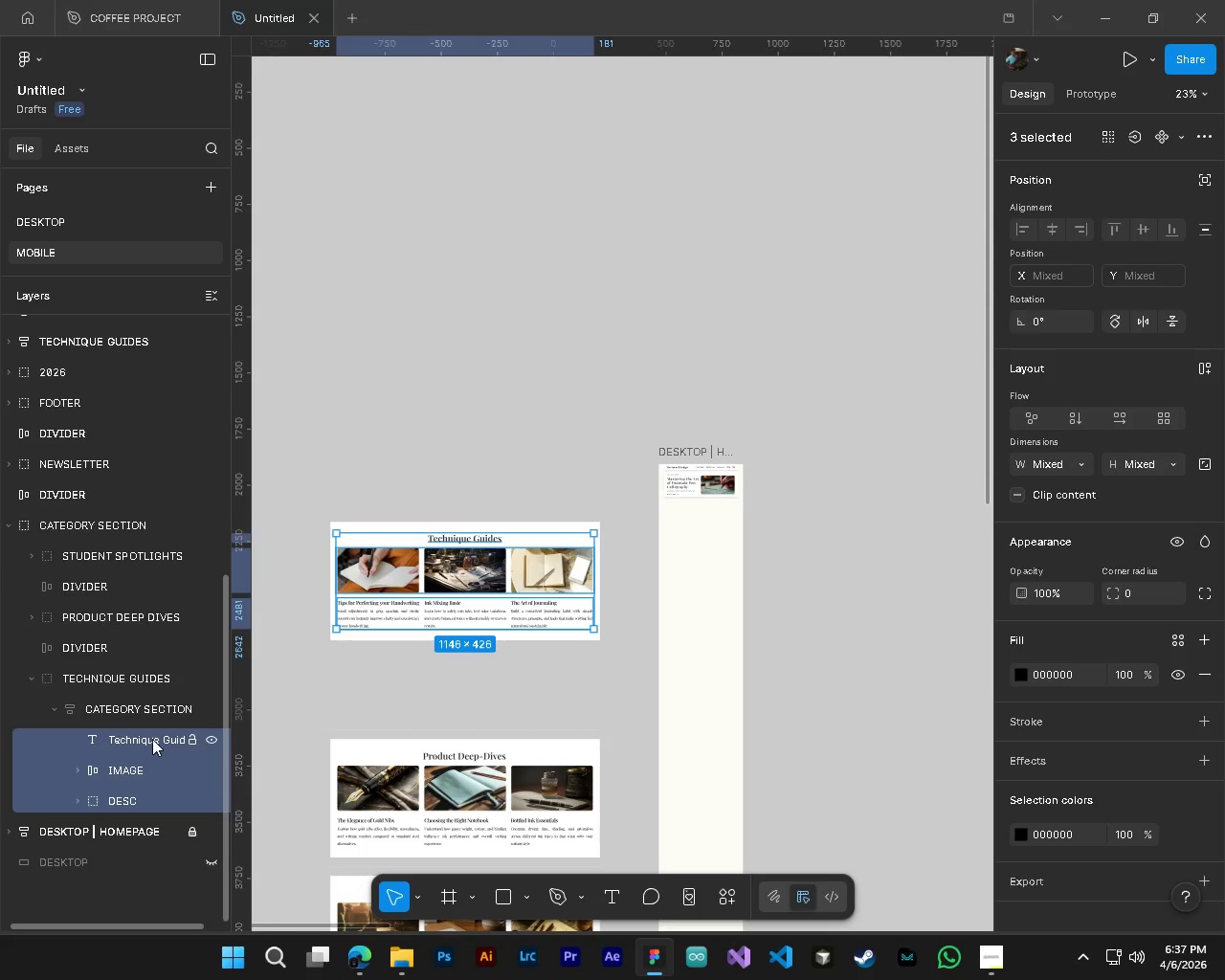 
key(Control+ControlLeft)
 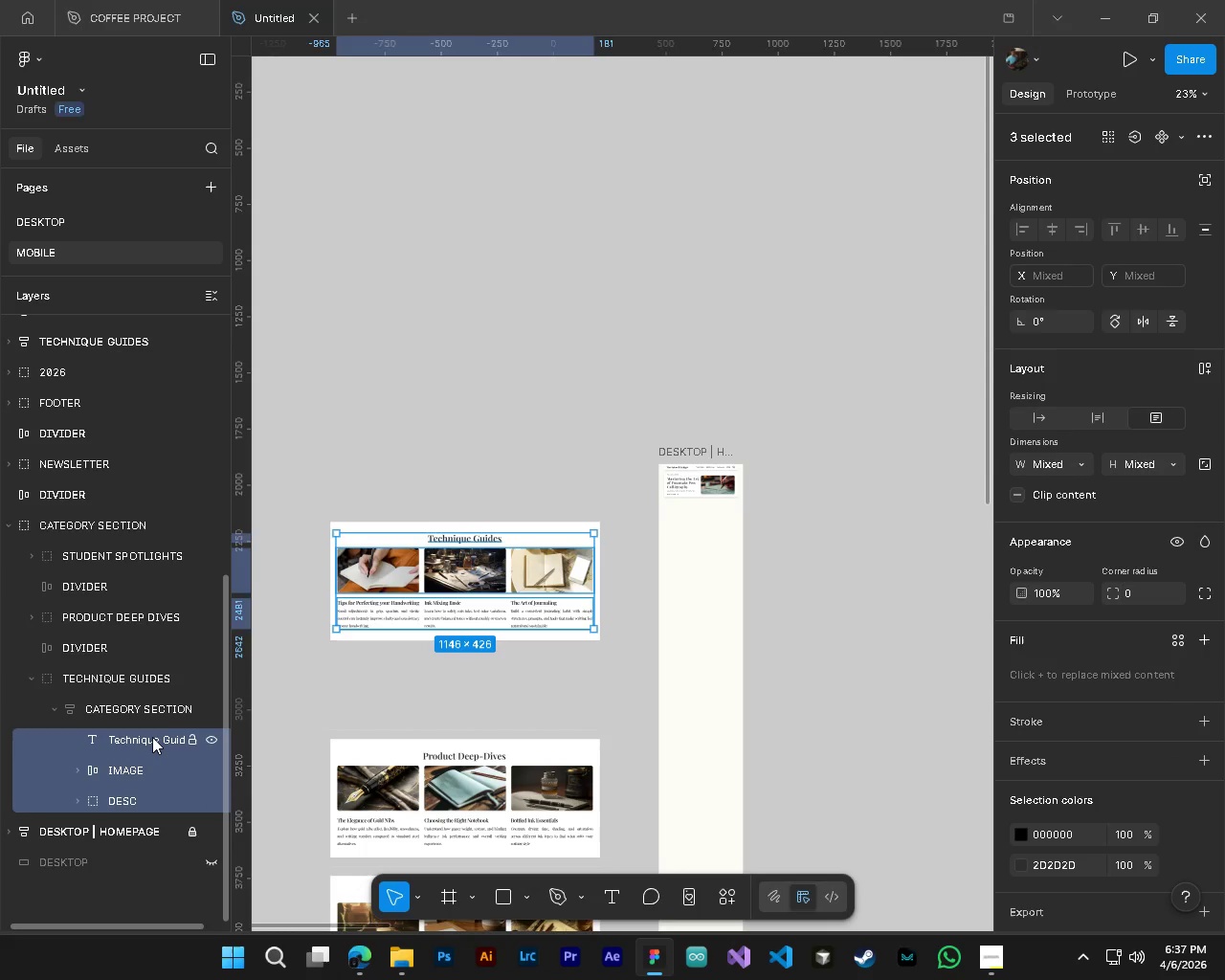 
key(Control+ControlLeft)
 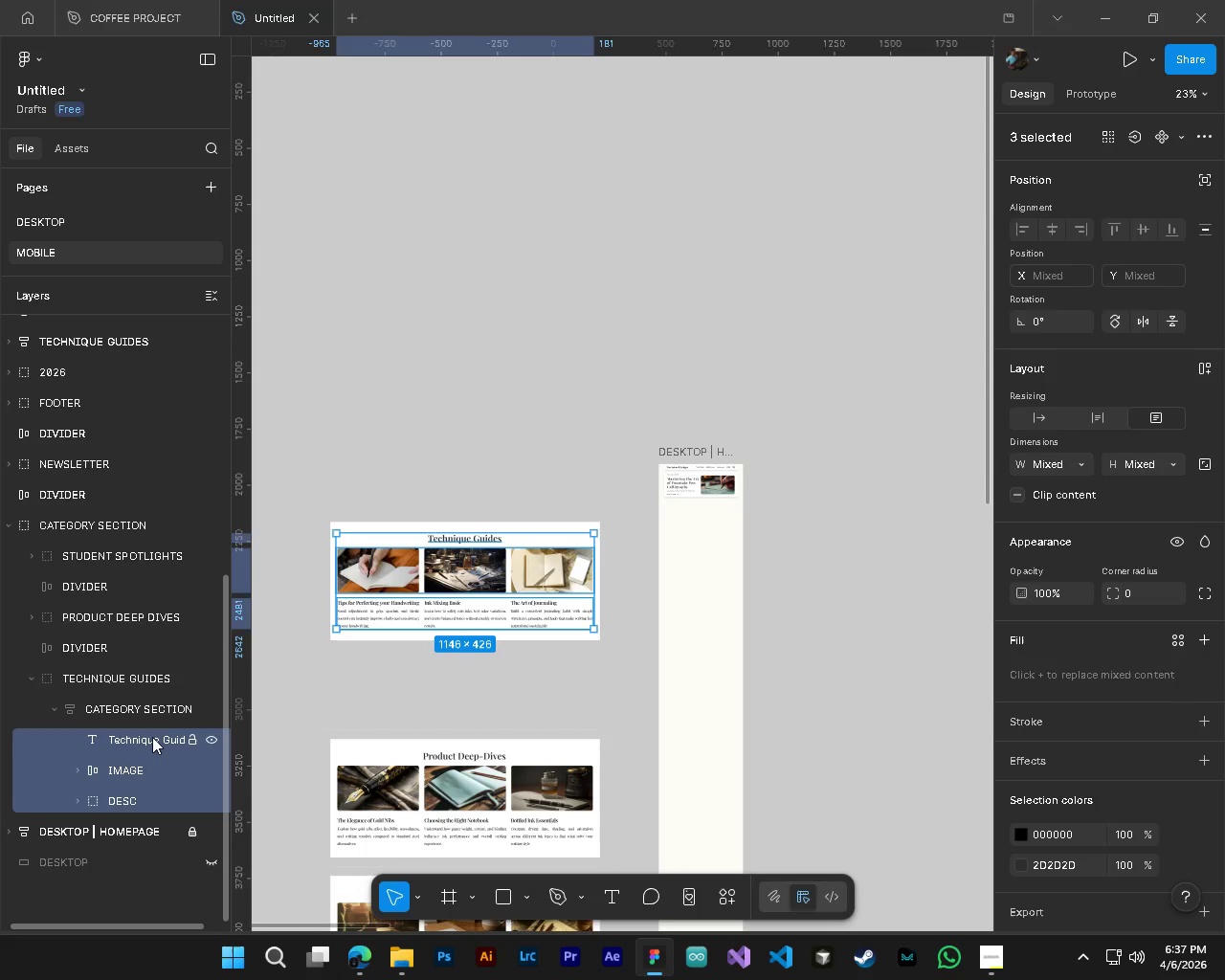 
key(Control+ControlLeft)
 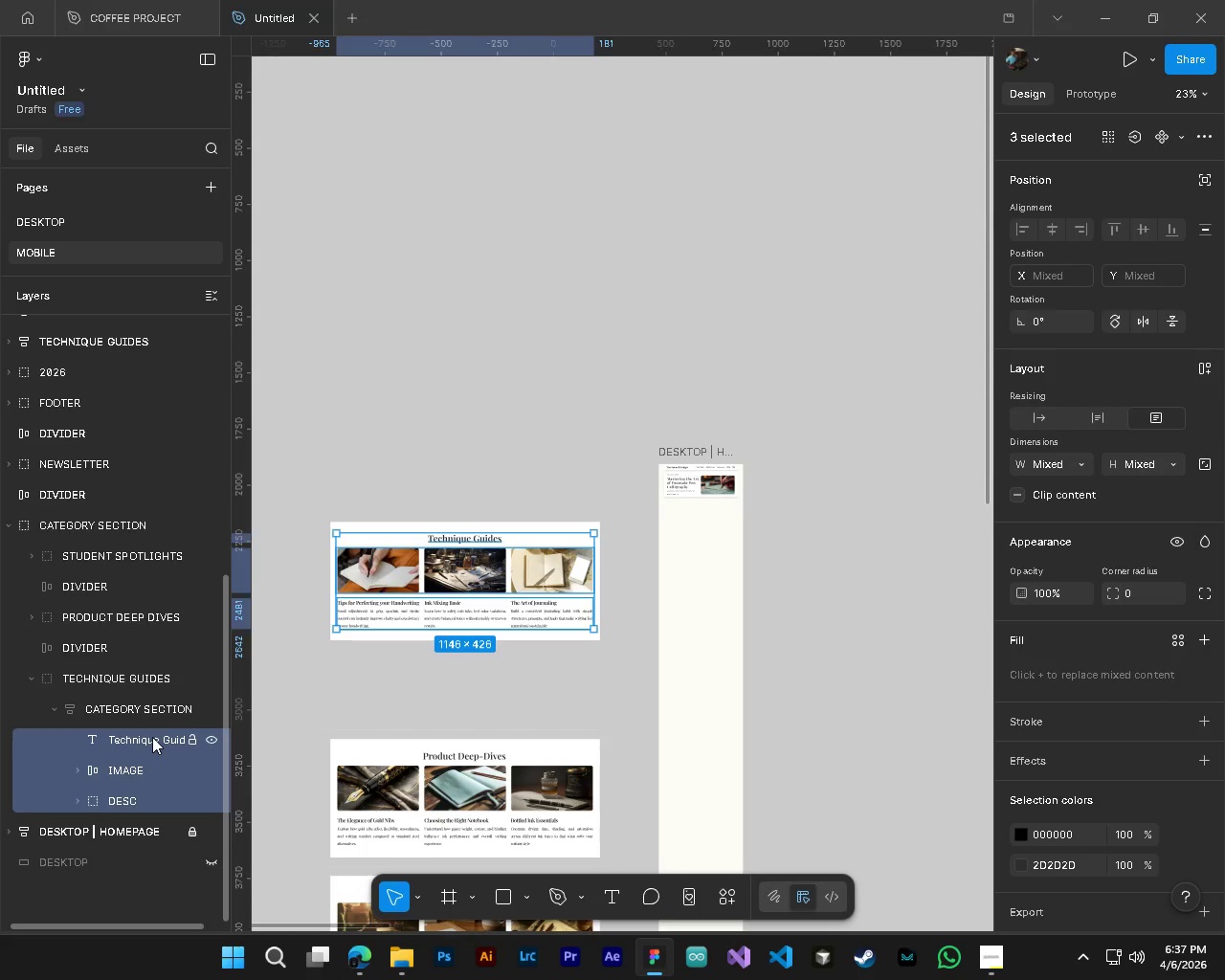 
key(Control+ControlLeft)
 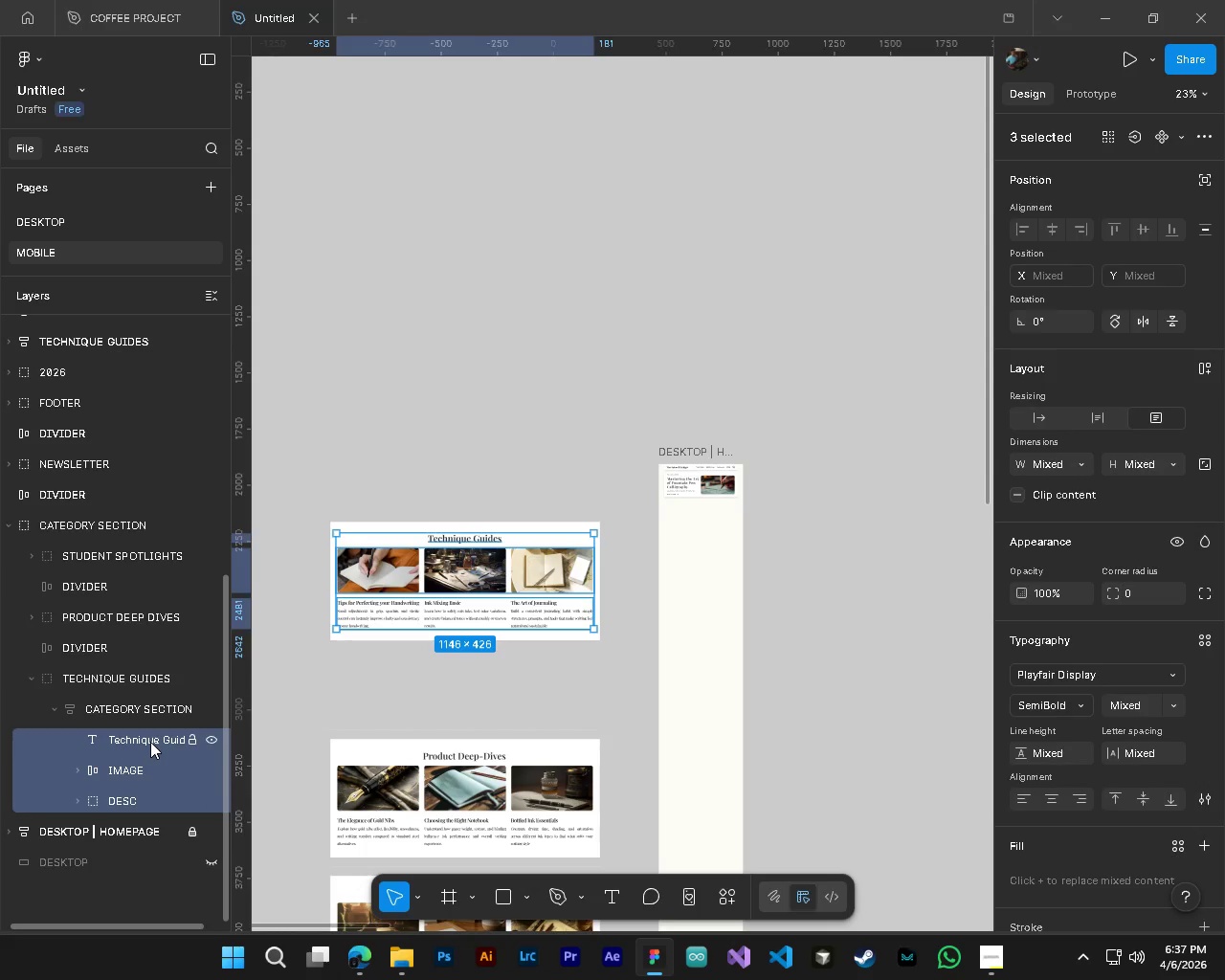 
left_click_drag(start_coordinate=[150, 742], to_coordinate=[148, 702])
 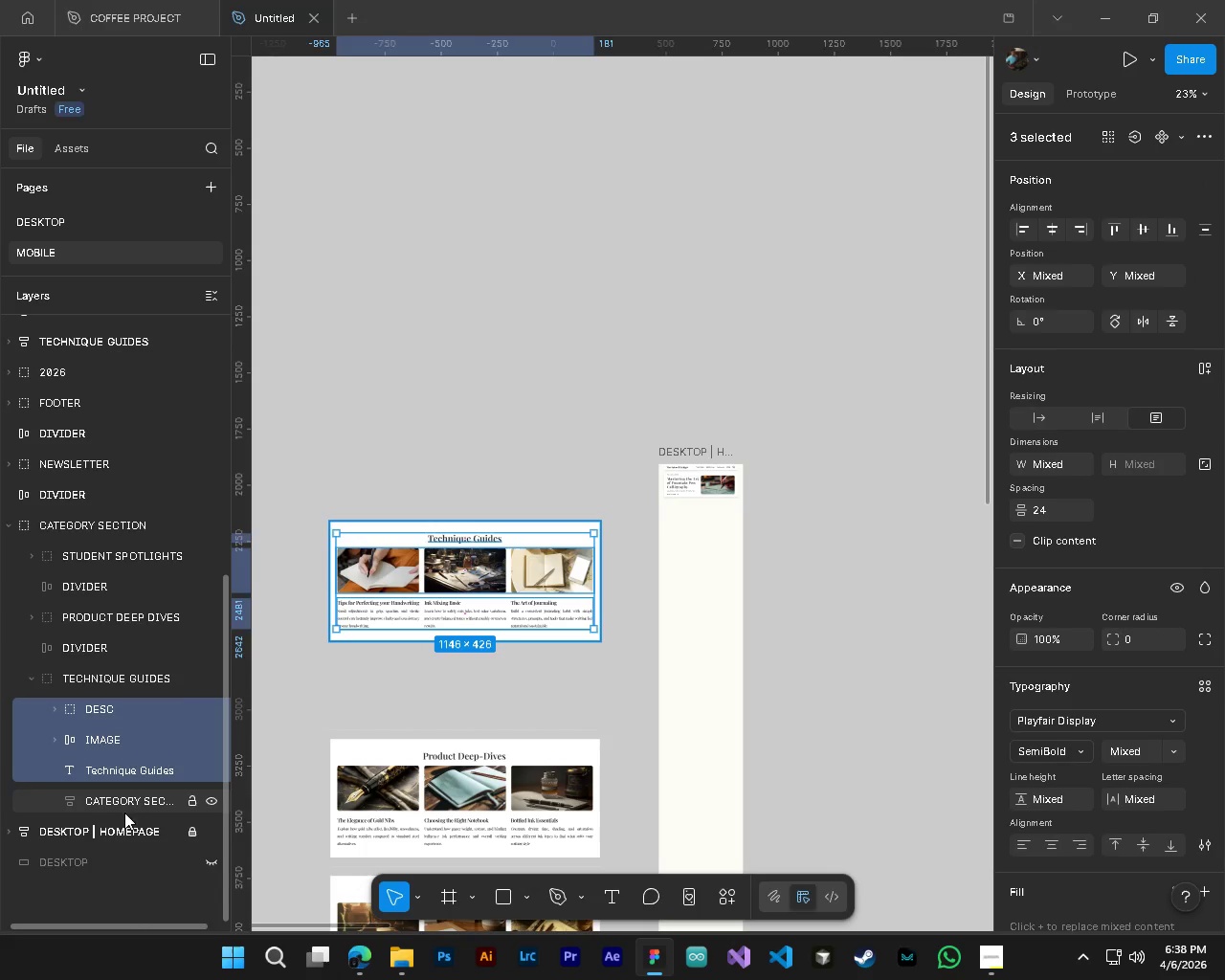 
left_click([122, 806])
 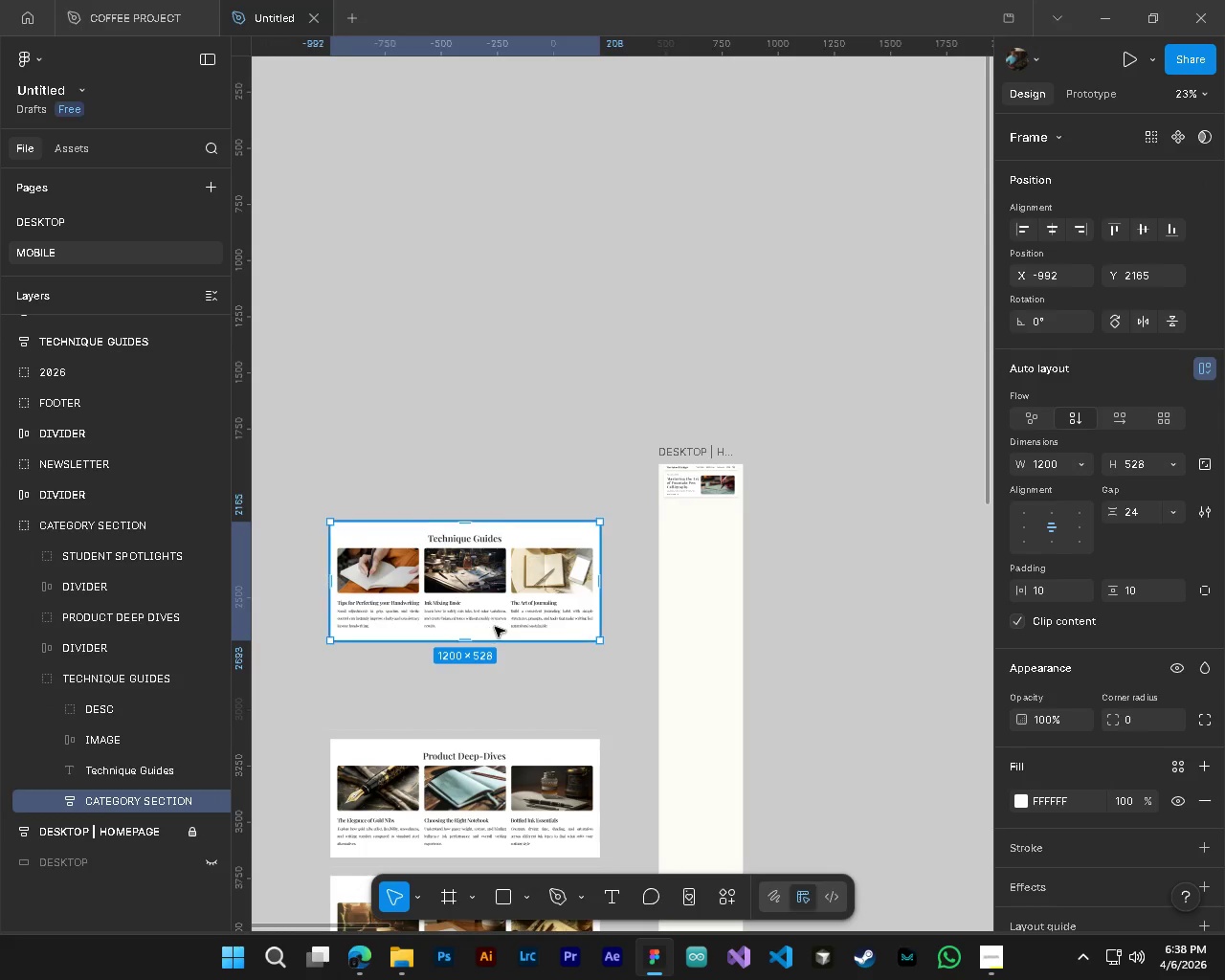 
left_click_drag(start_coordinate=[495, 627], to_coordinate=[834, 615])
 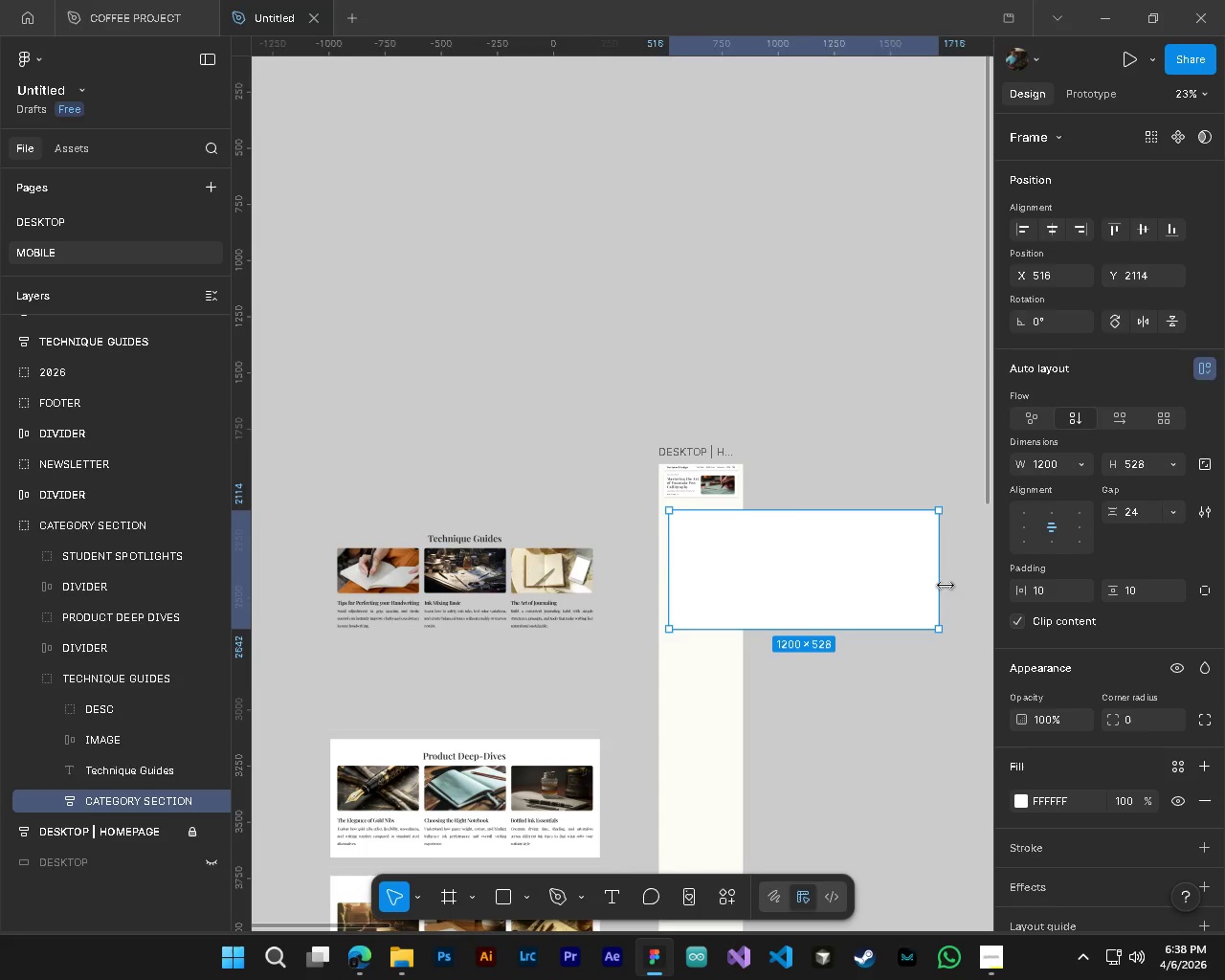 
left_click_drag(start_coordinate=[946, 586], to_coordinate=[731, 597])
 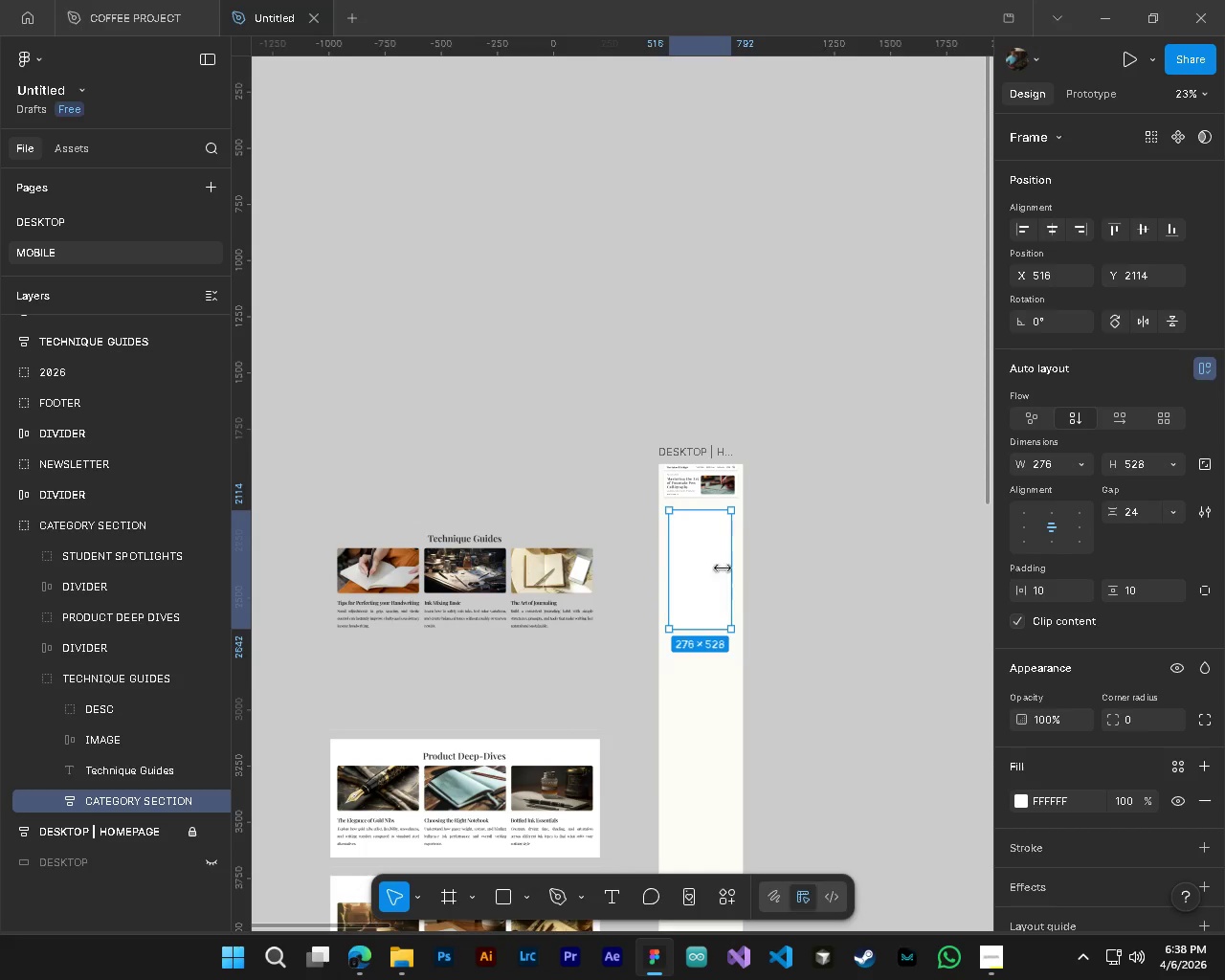 
hold_key(key=ControlLeft, duration=1.34)
 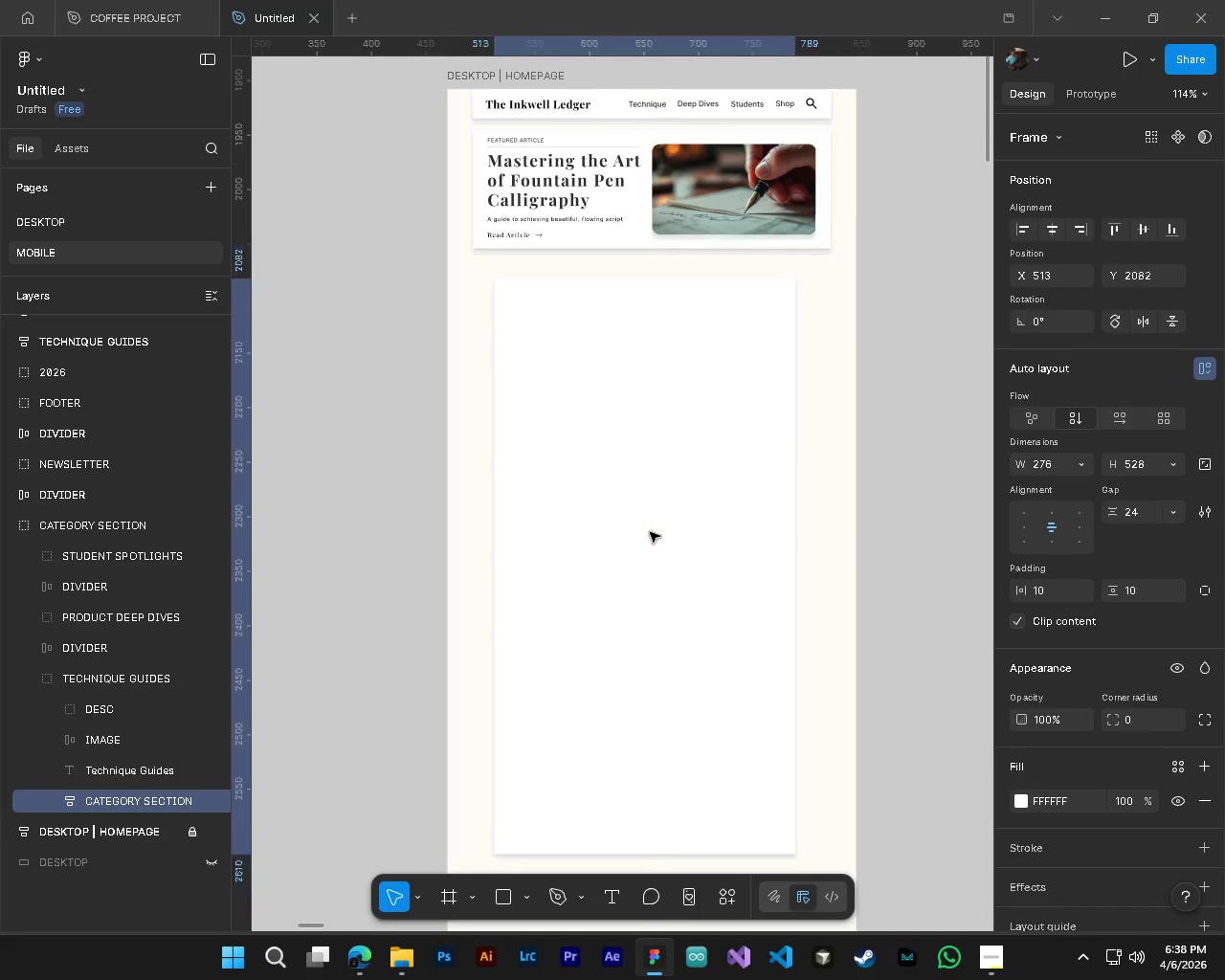 
key(Alt+Control+AltLeft)
 